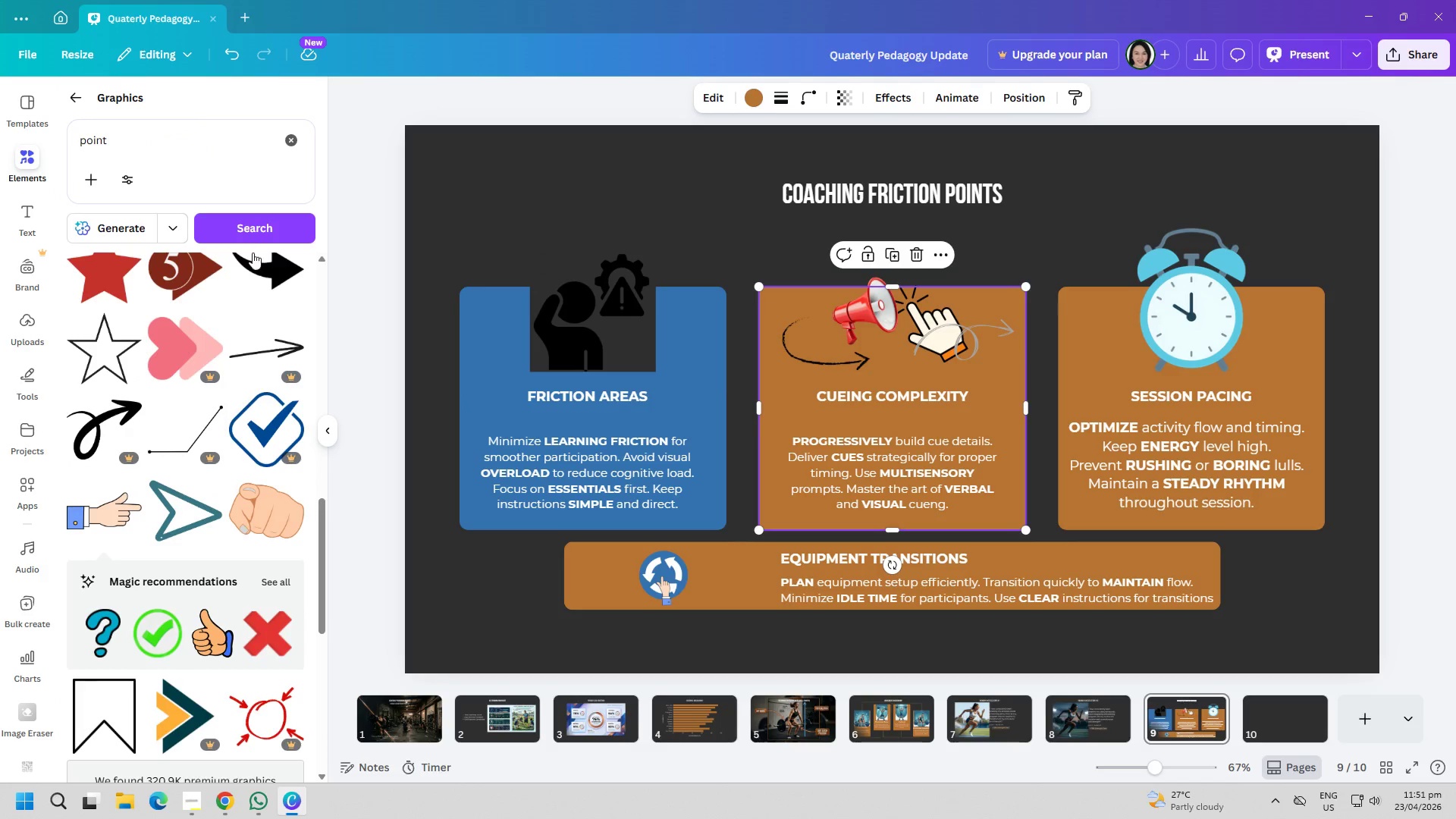 
left_click([748, 96])
 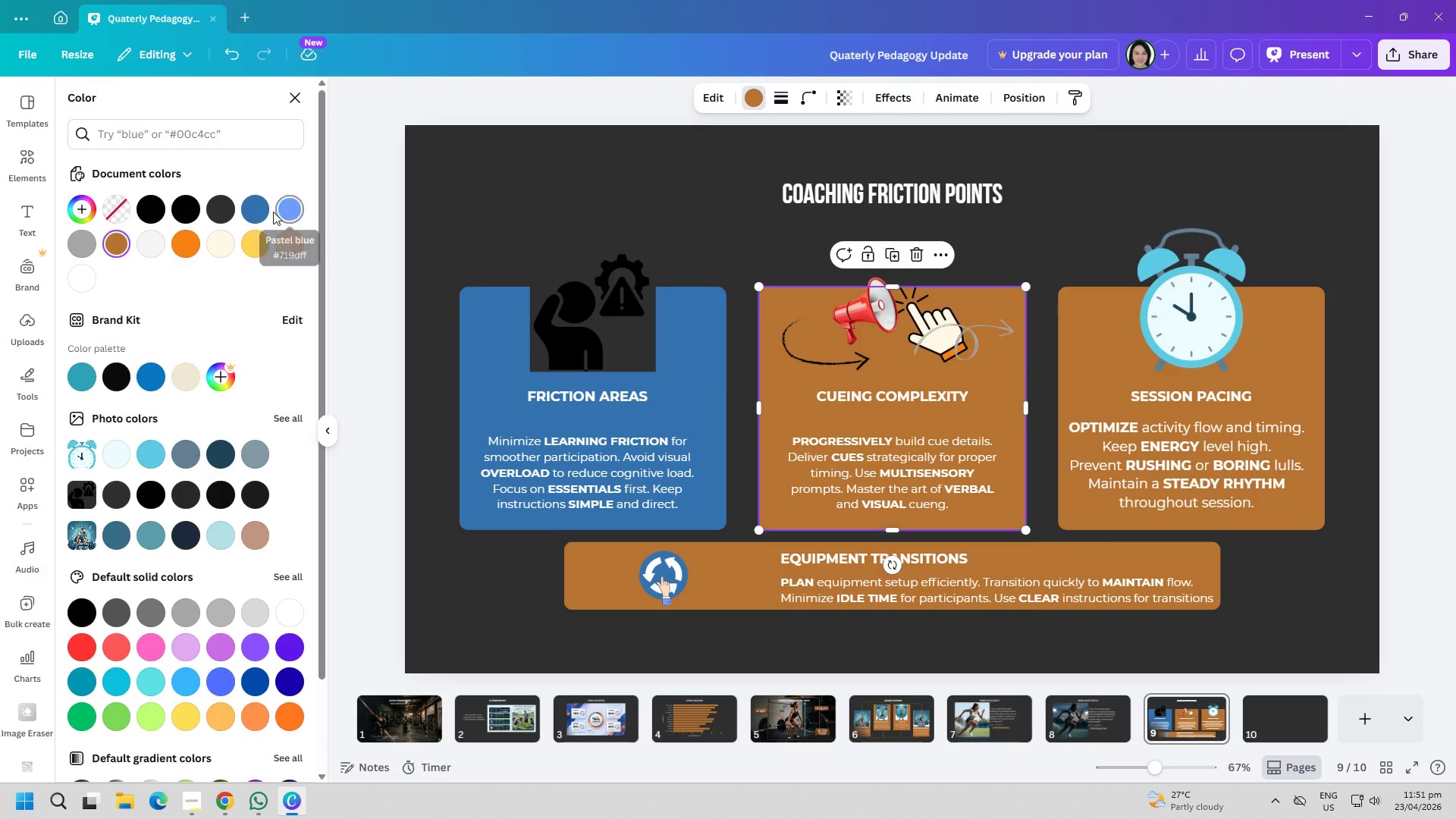 
left_click([265, 208])
 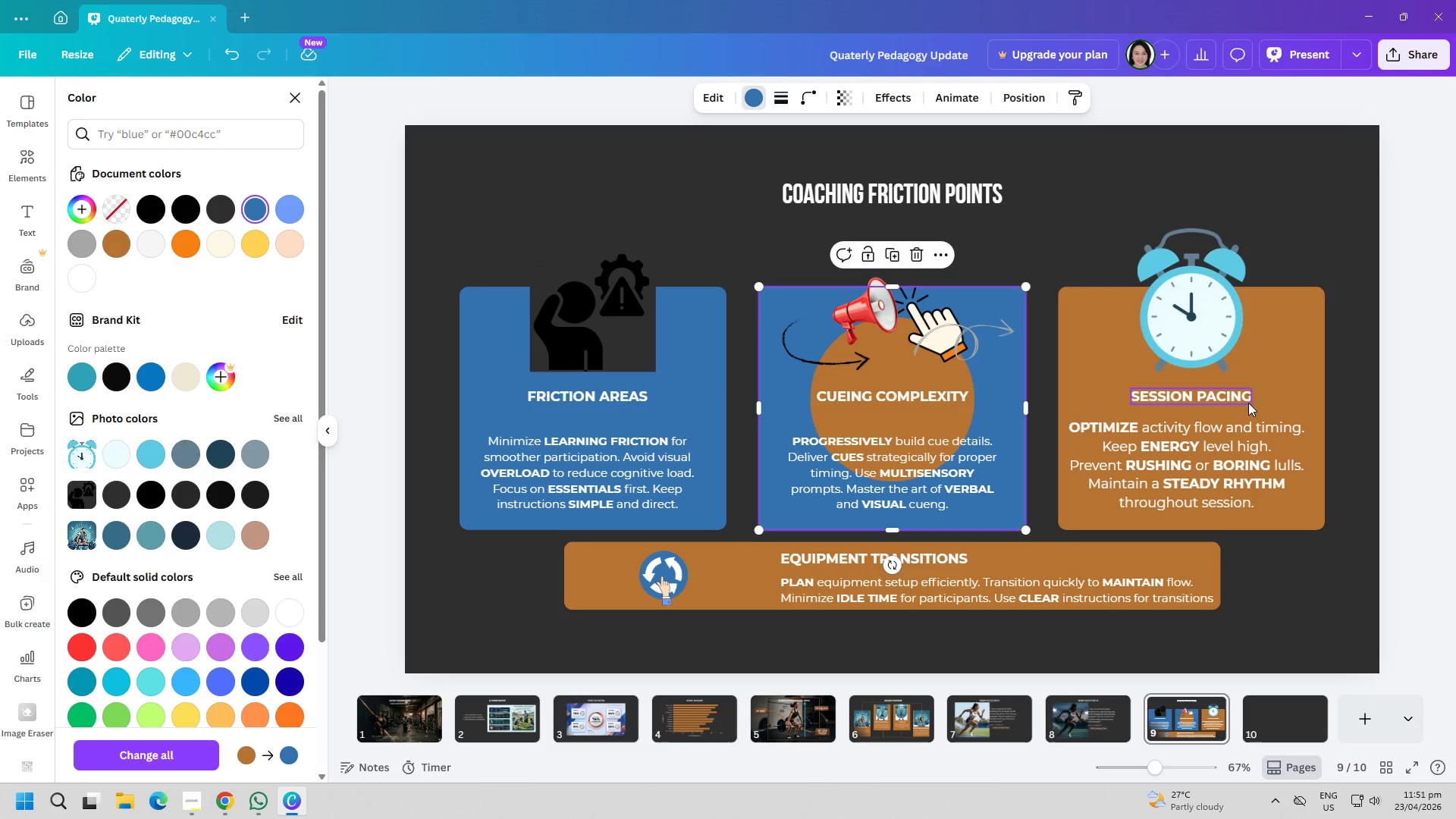 
left_click([1285, 375])
 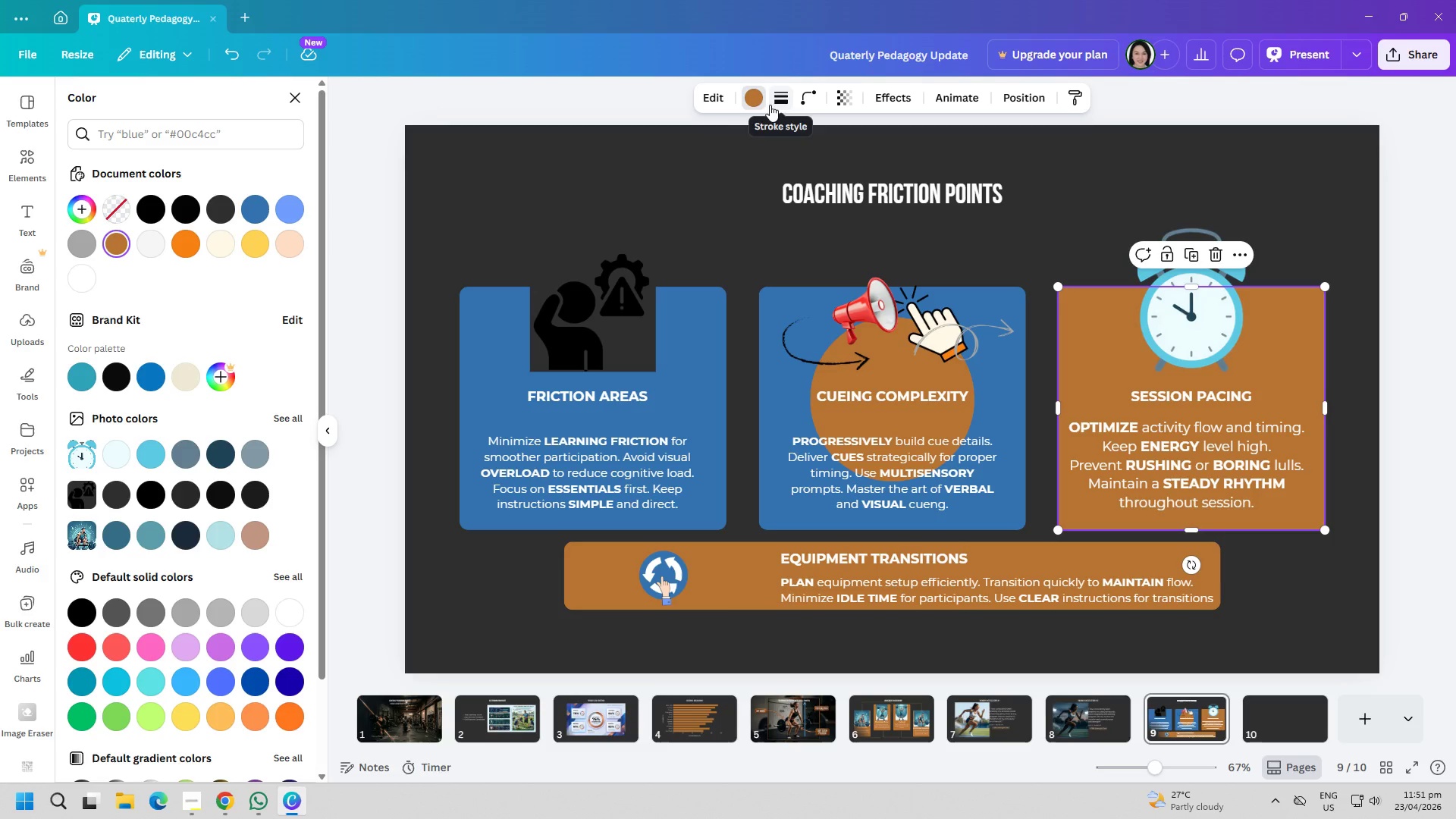 
left_click([912, 372])
 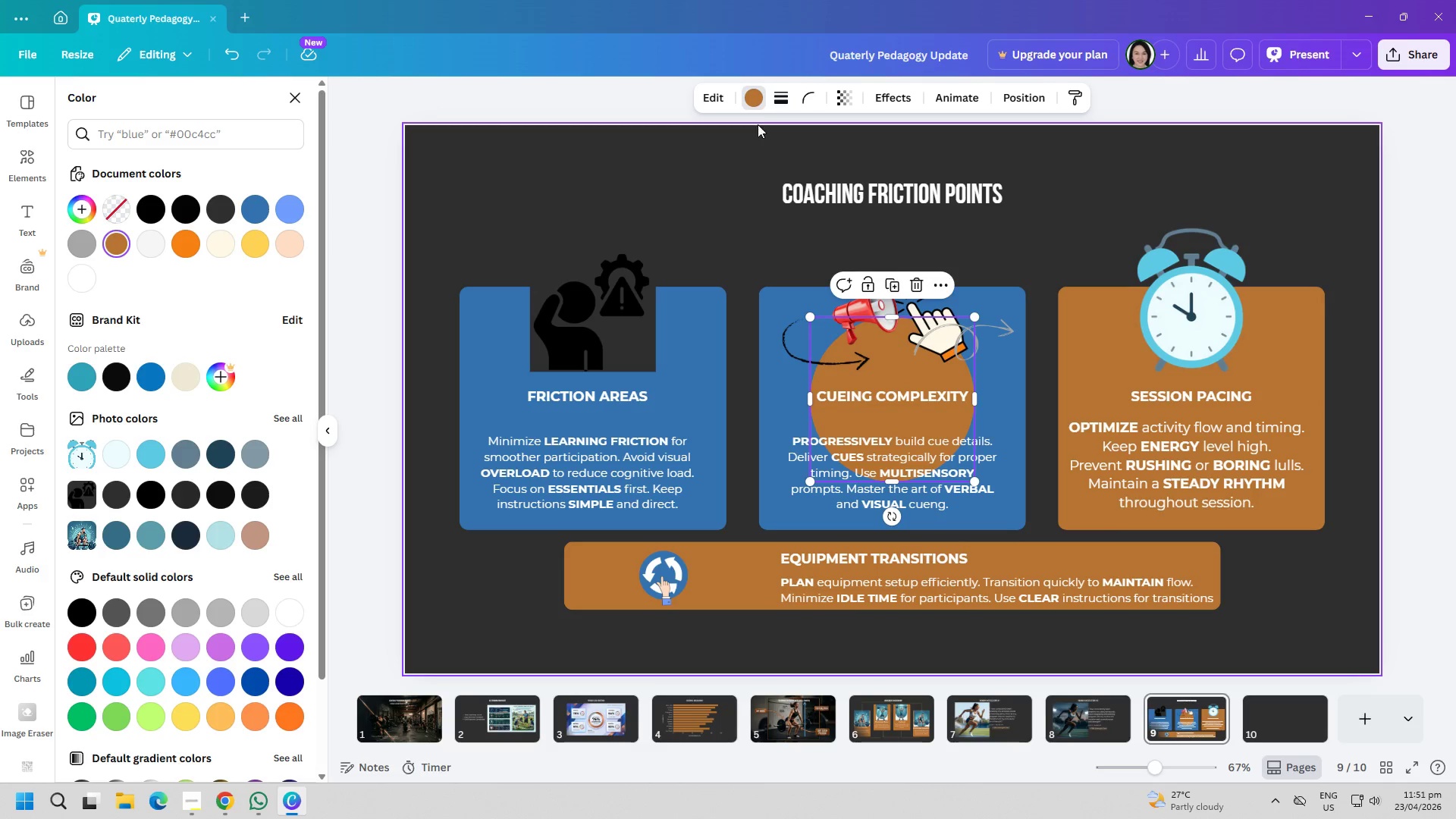 
left_click([752, 105])
 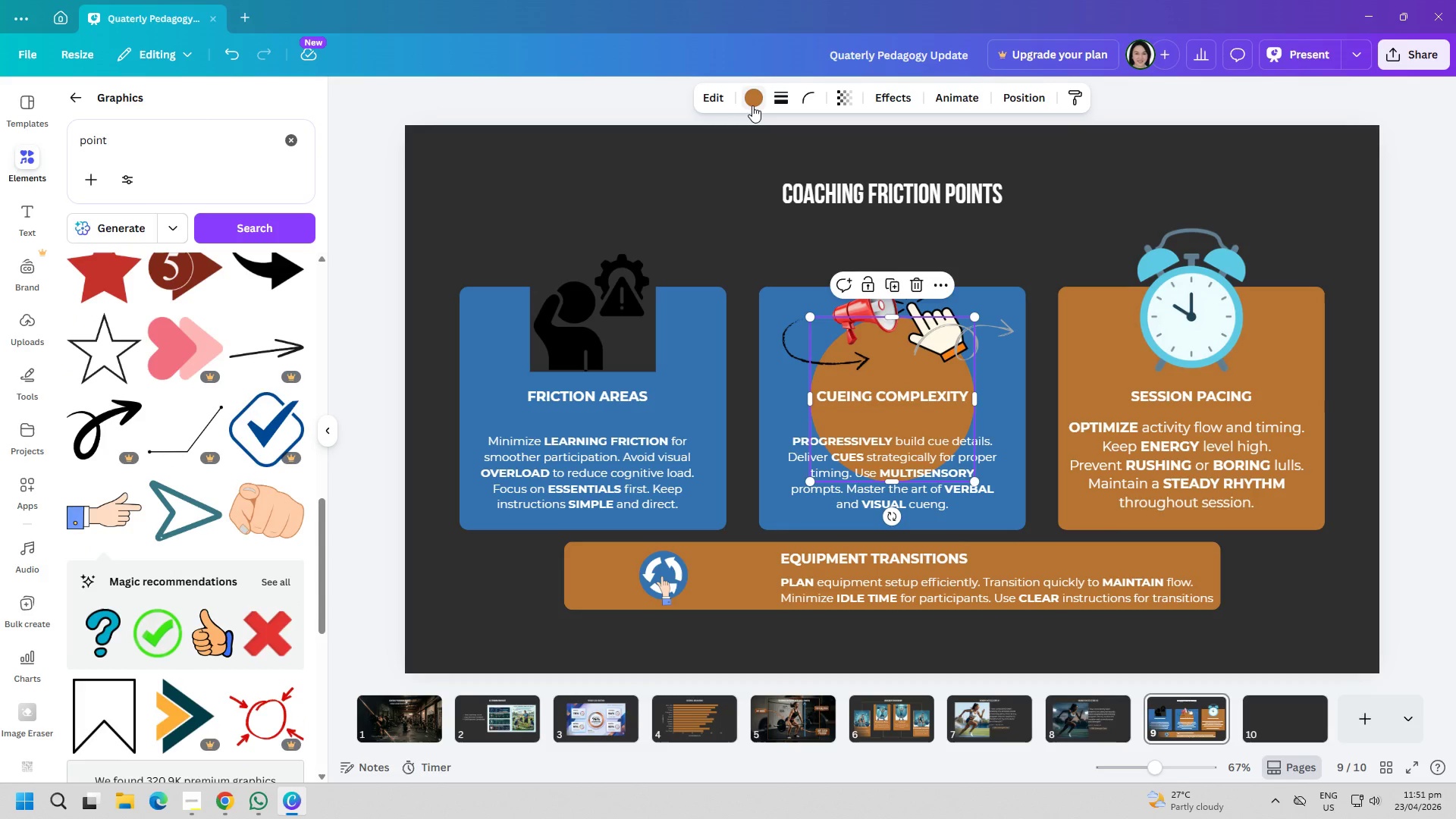 
left_click([752, 105])
 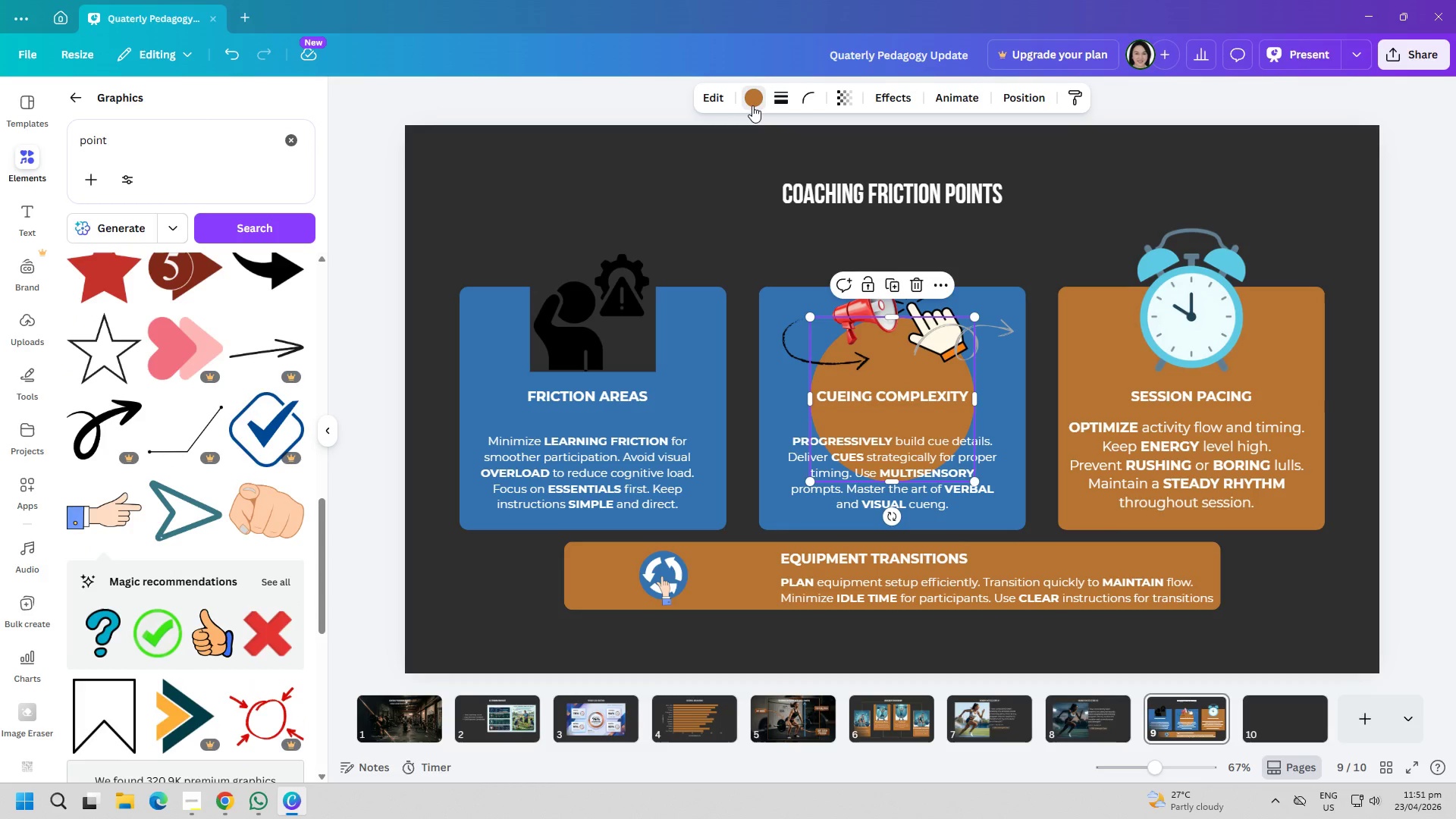 
double_click([752, 105])
 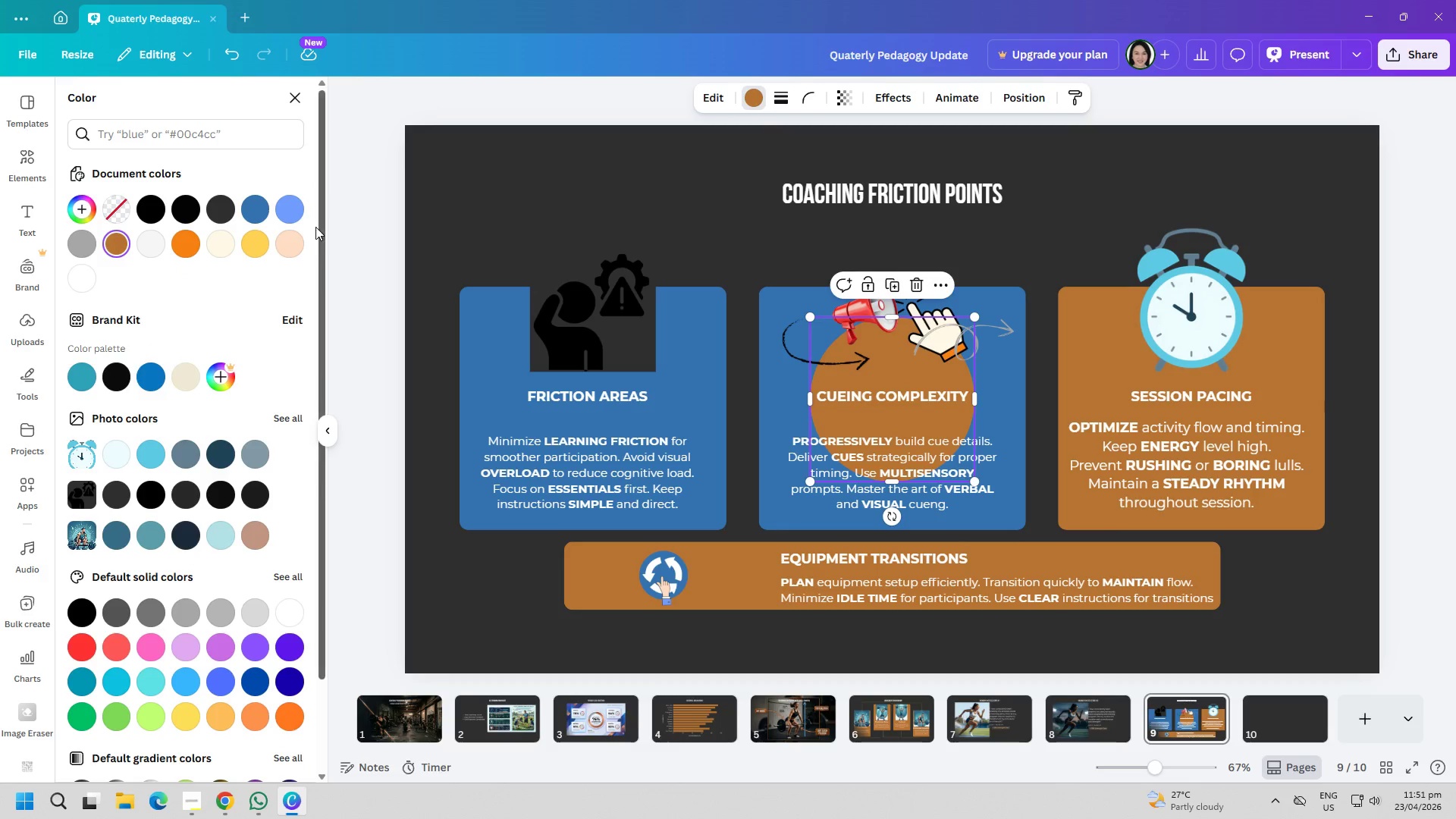 
left_click([256, 212])
 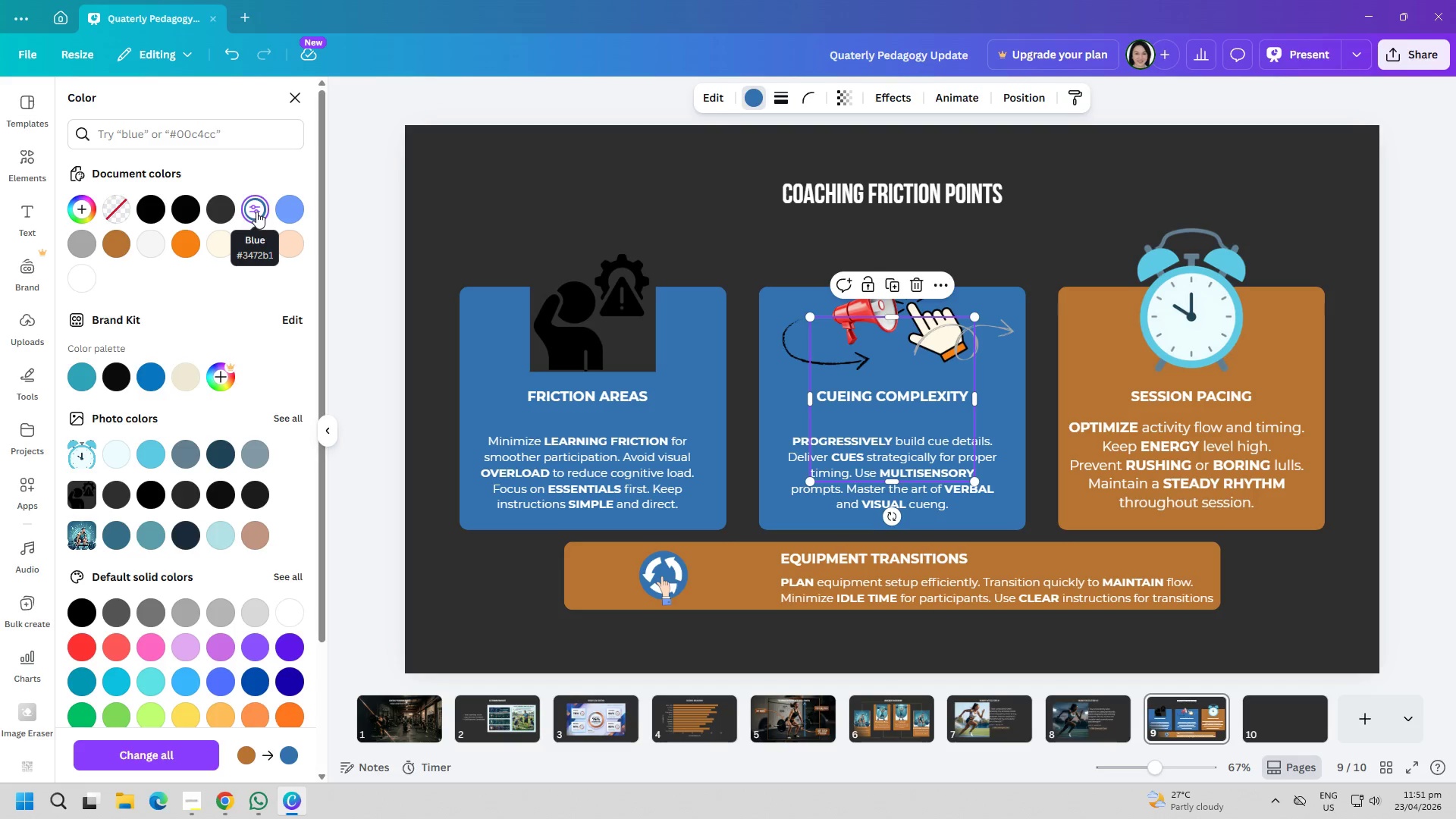 
left_click([497, 196])
 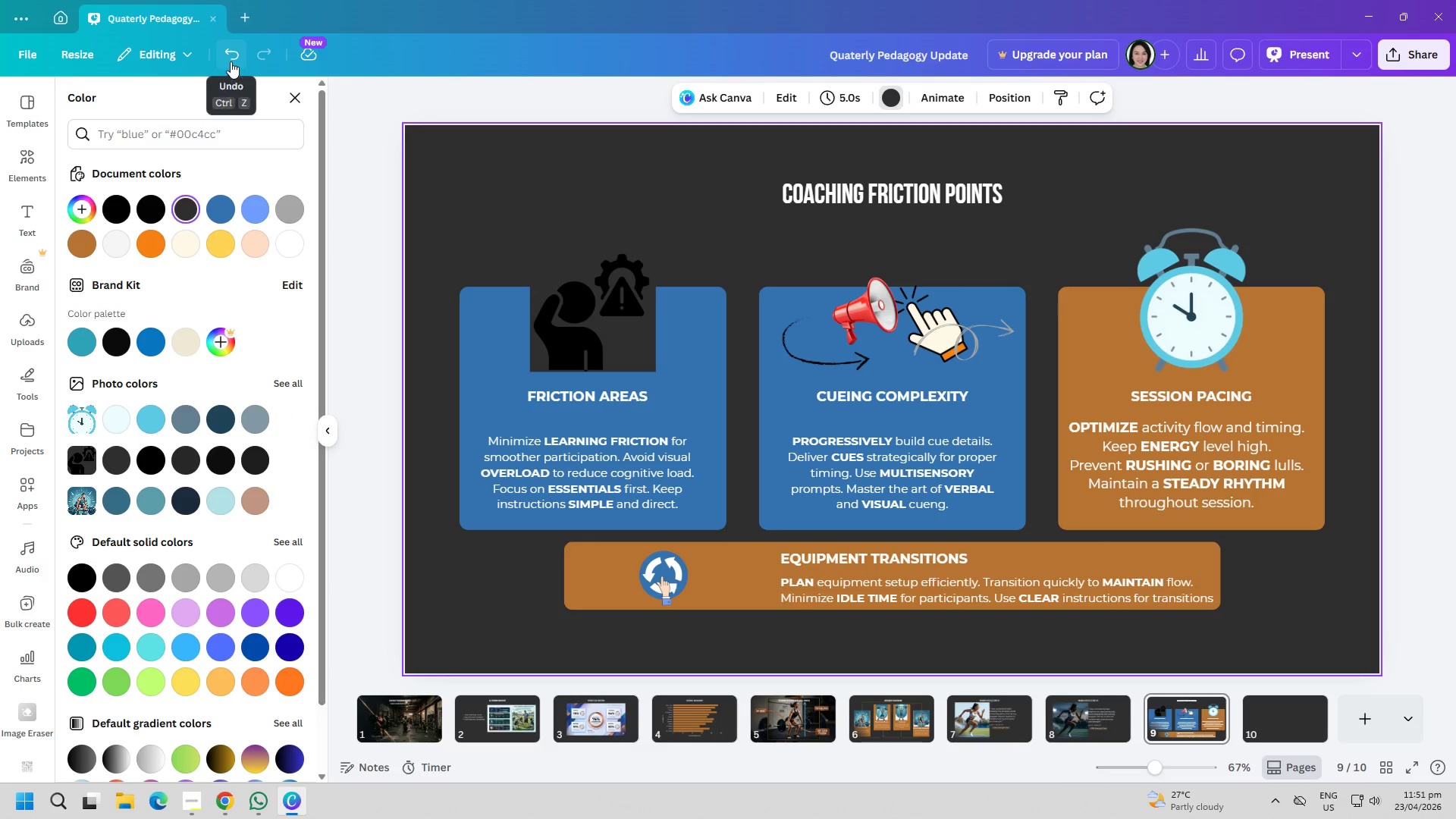 
double_click([231, 61])
 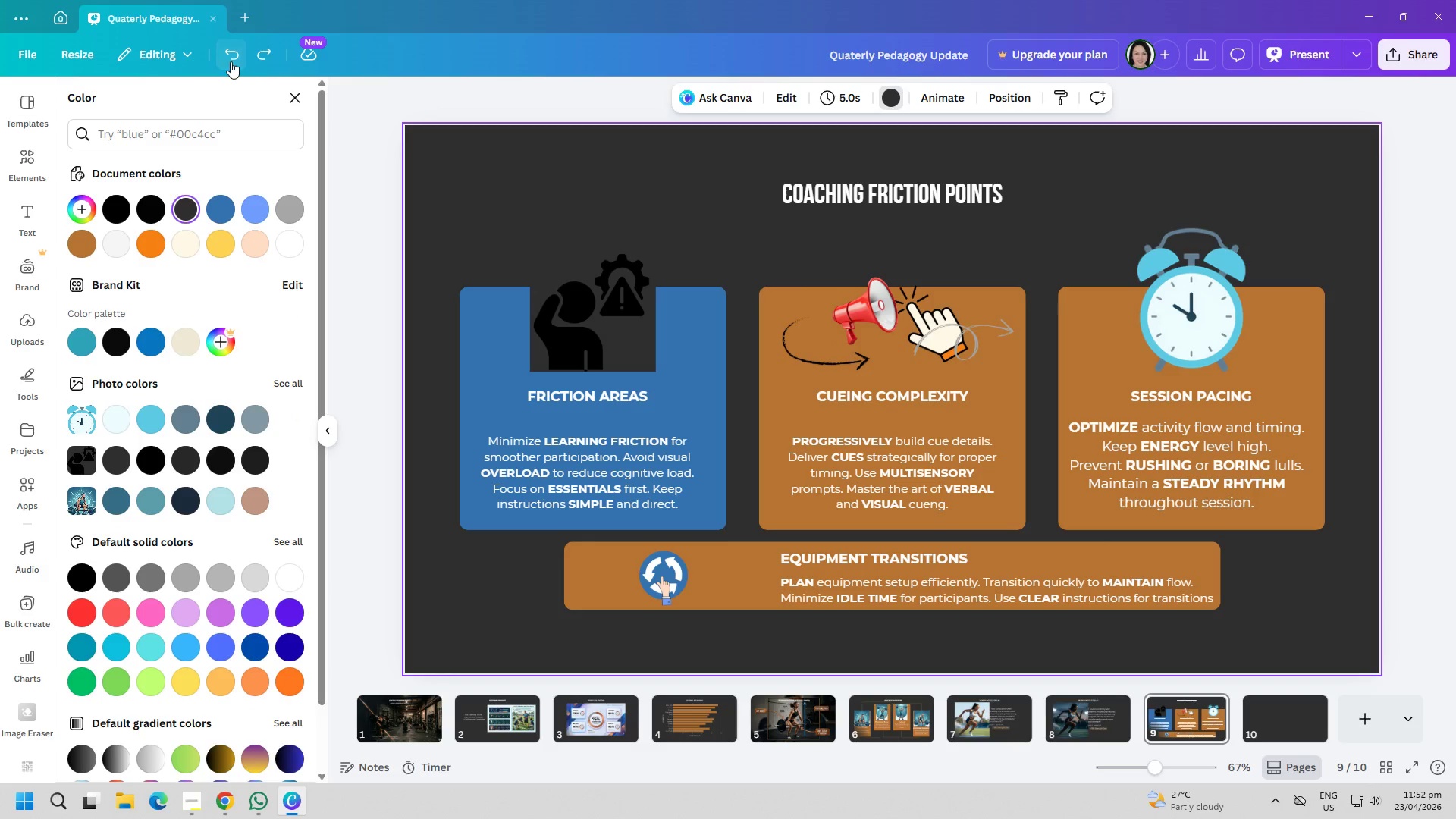 
triple_click([231, 61])
 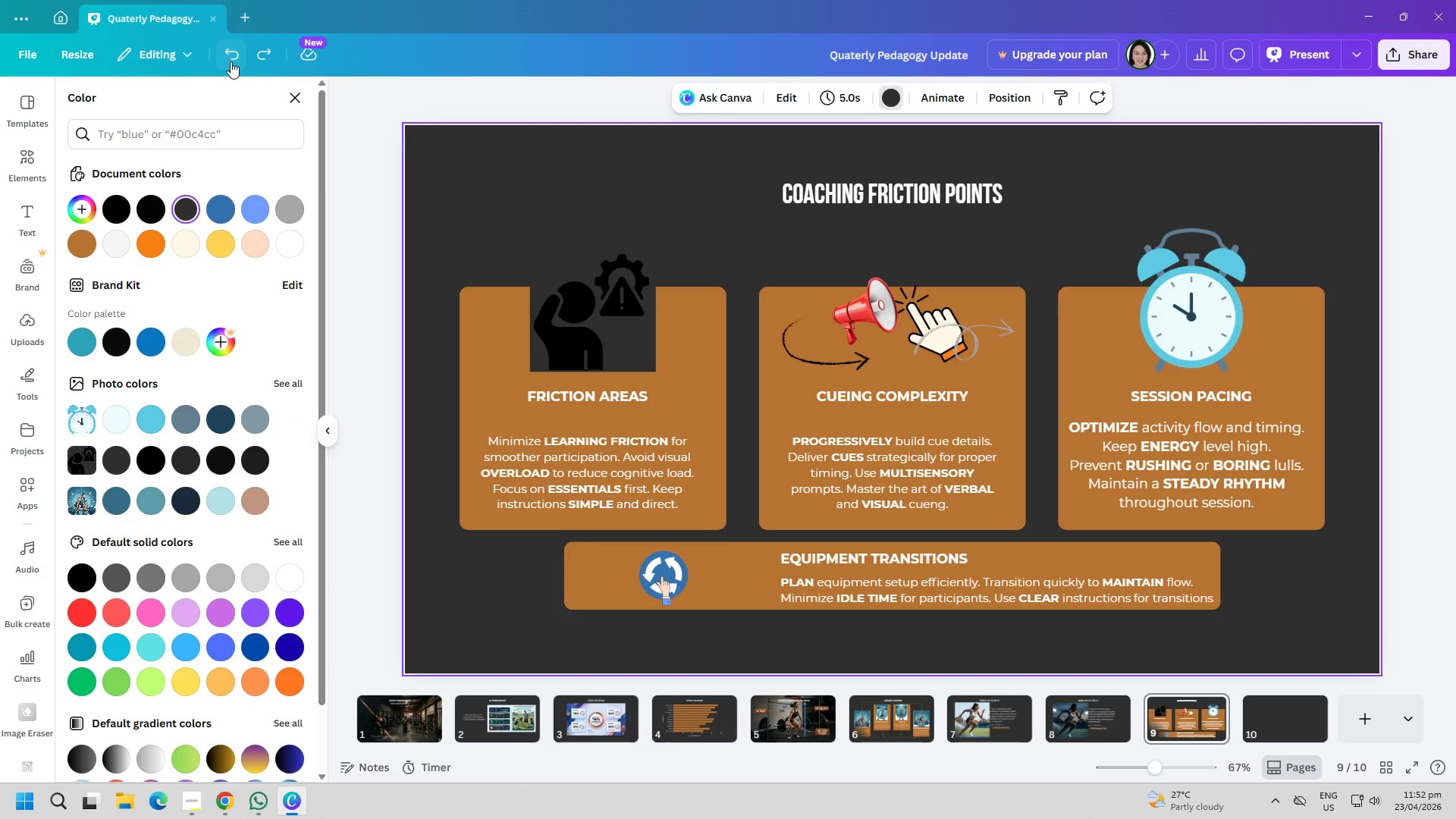 
left_click([231, 61])
 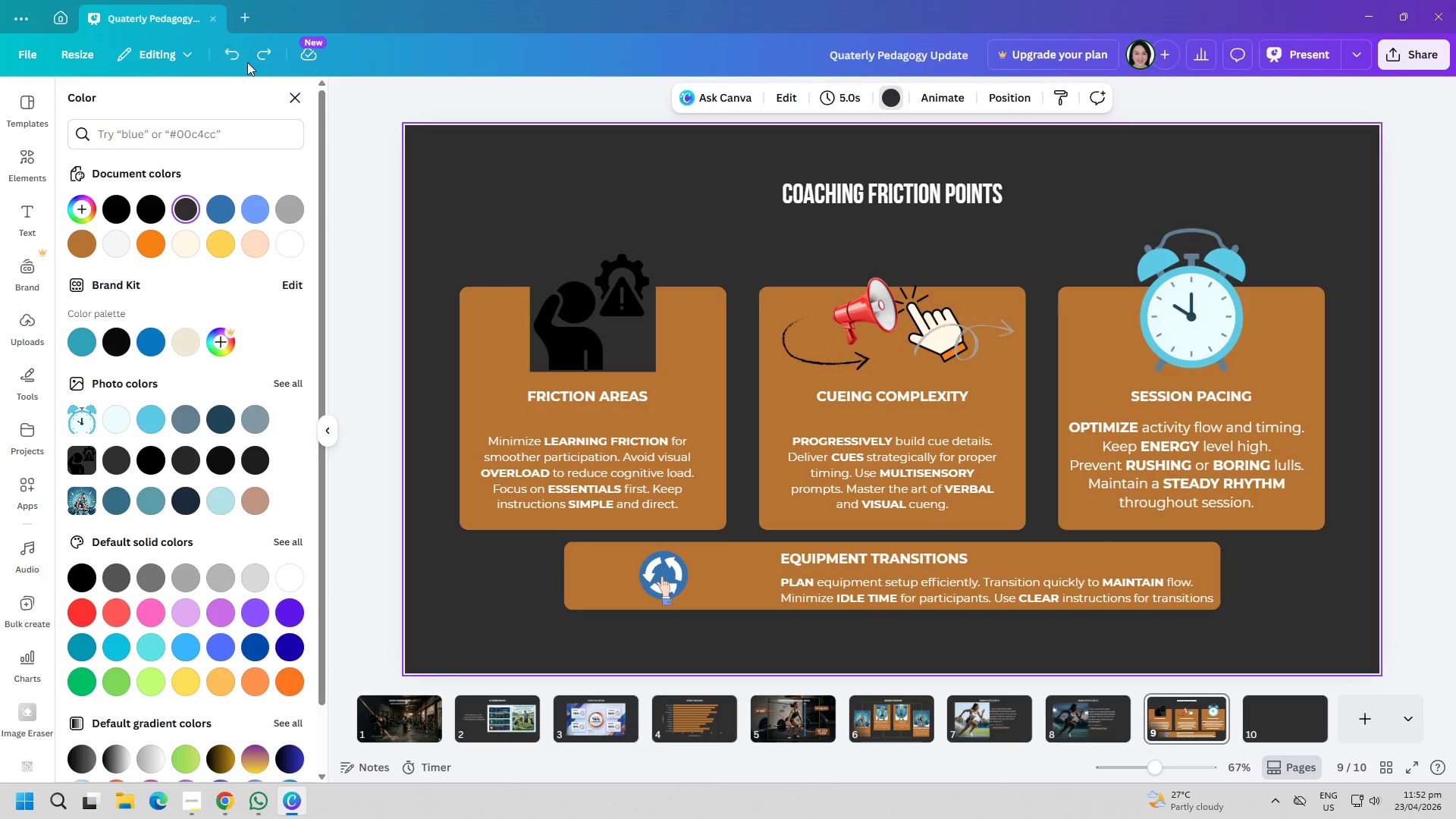 
double_click([250, 62])
 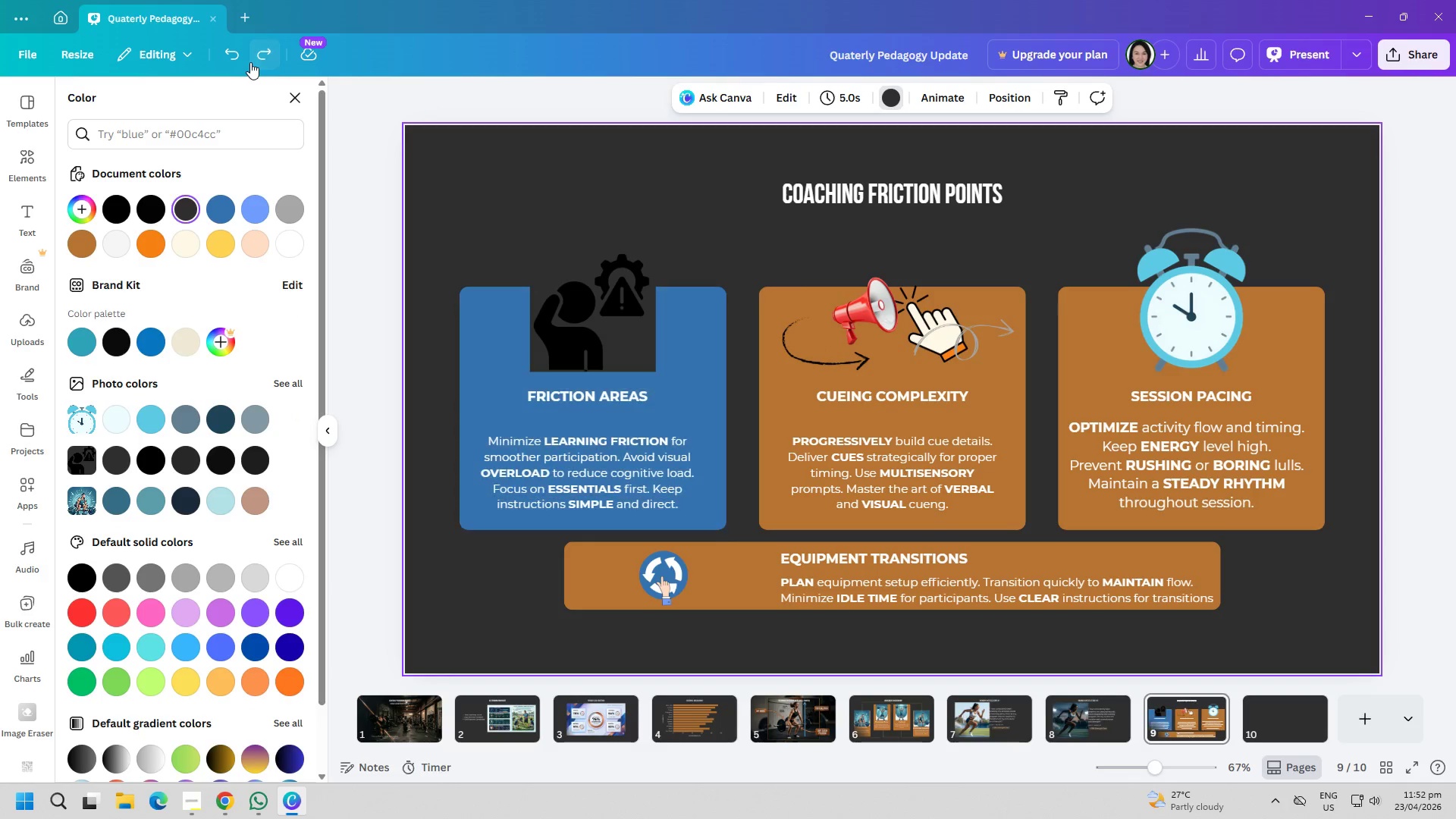 
triple_click([250, 62])
 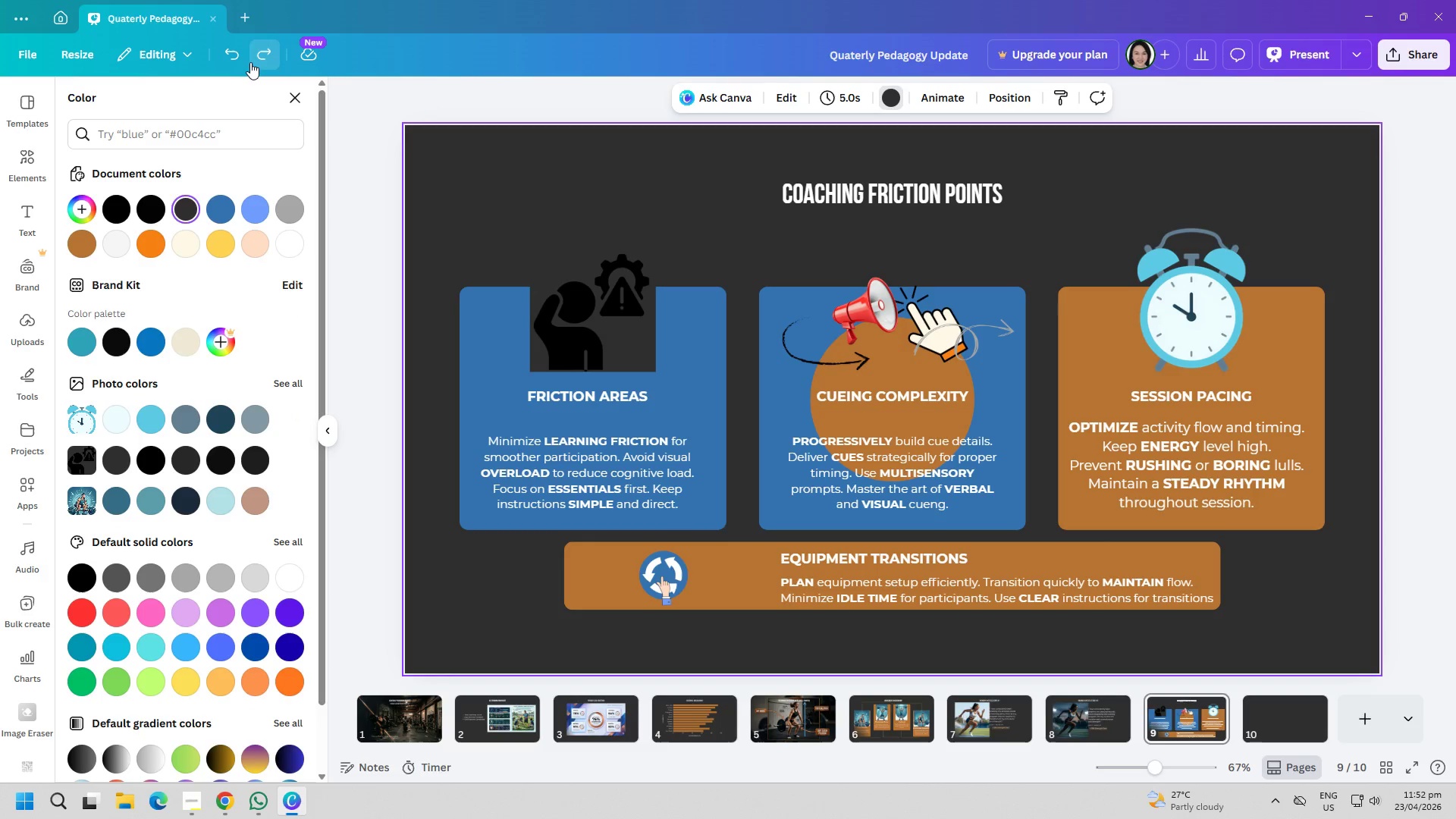 
triple_click([250, 62])
 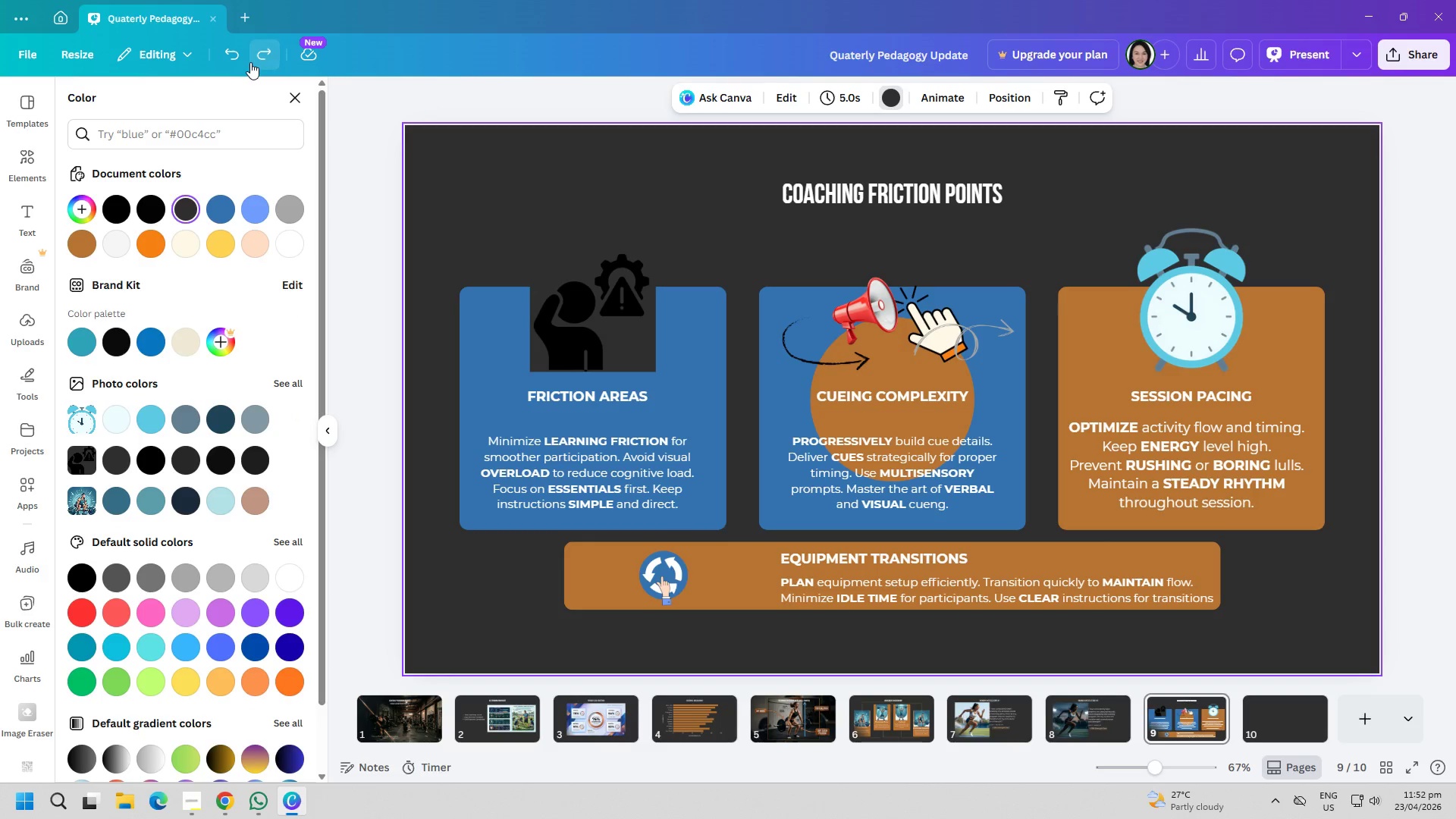 
triple_click([250, 62])
 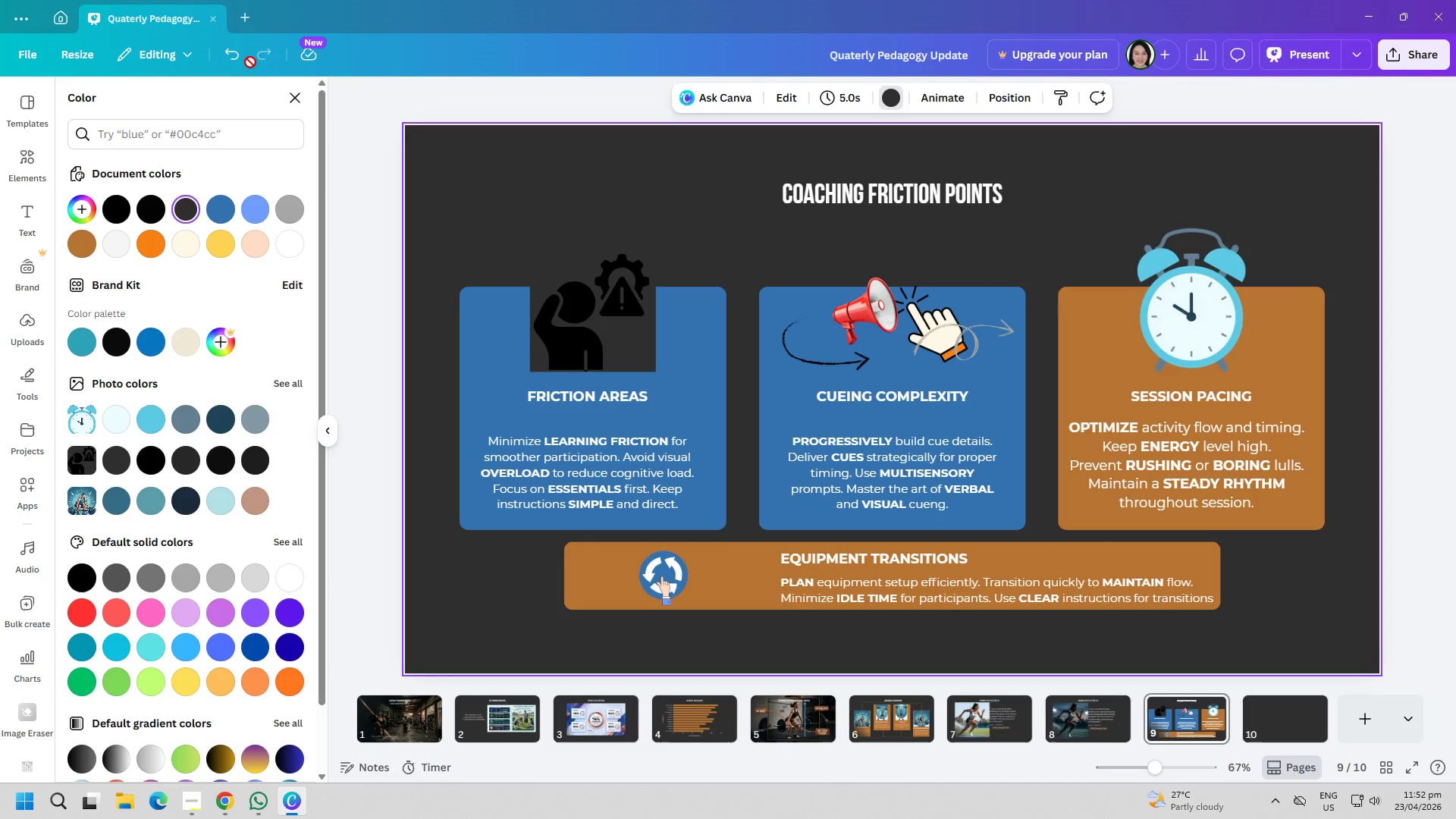 
left_click([250, 62])
 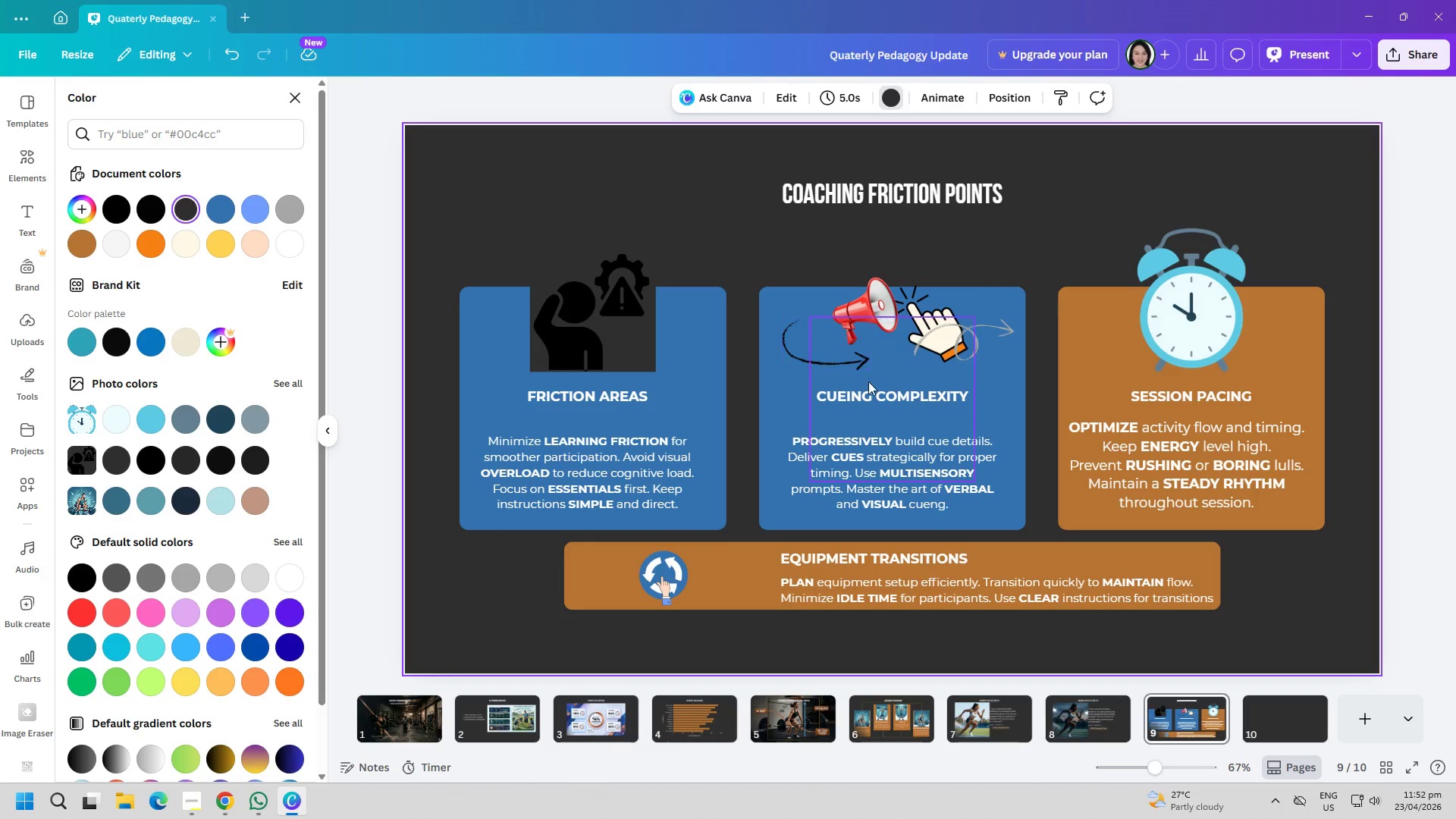 
left_click([873, 381])
 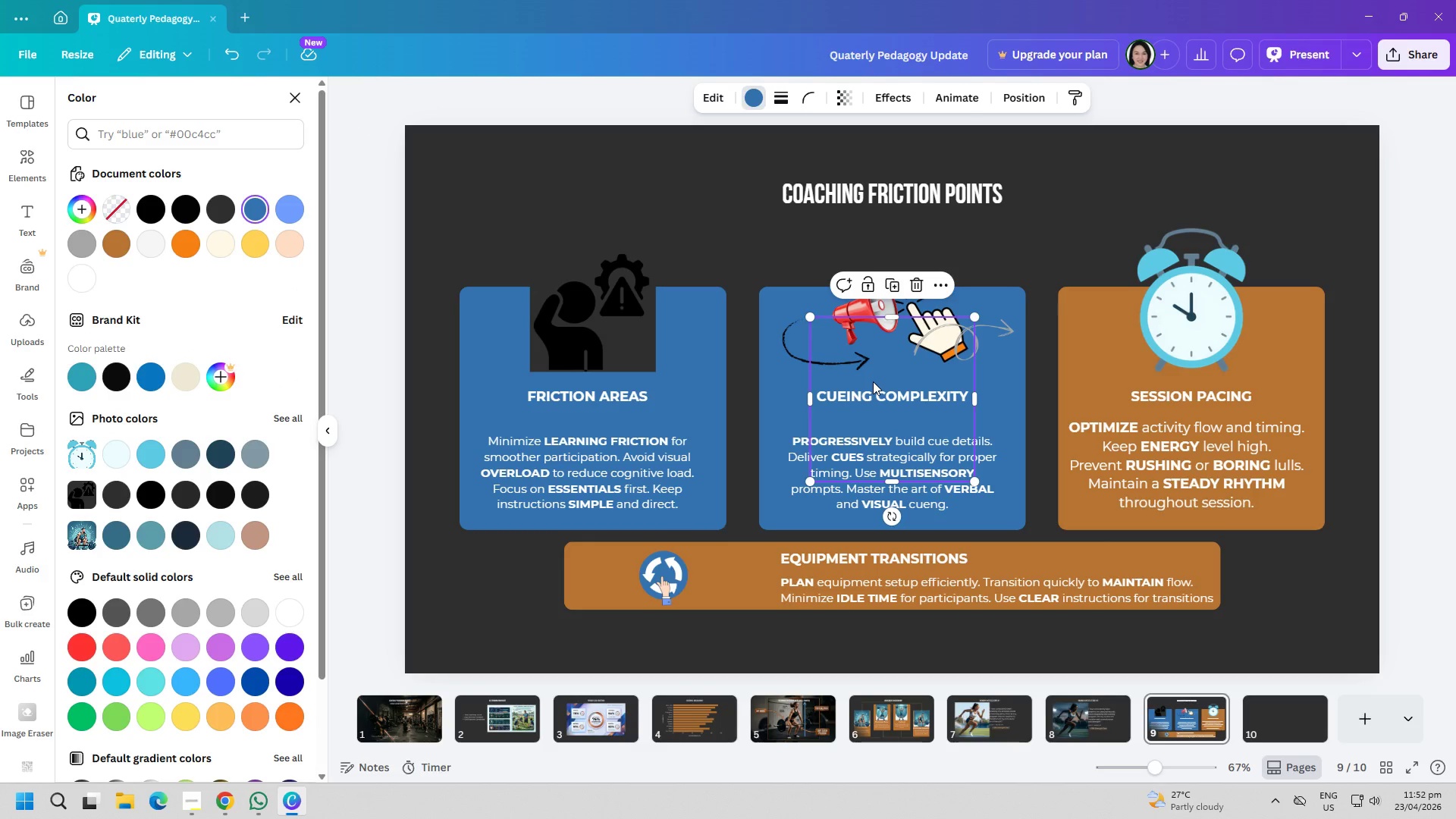 
key(Delete)
 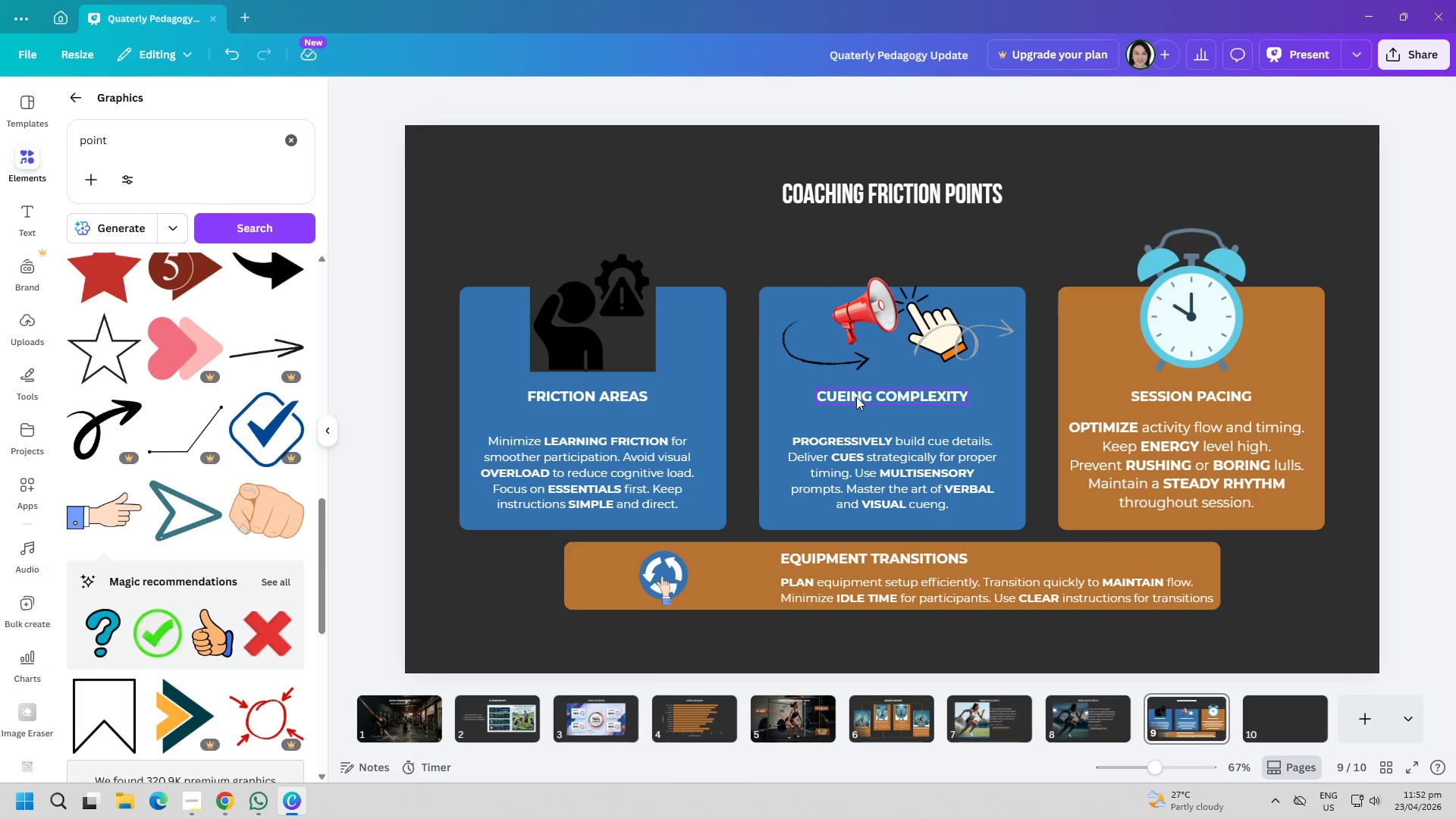 
left_click([856, 397])
 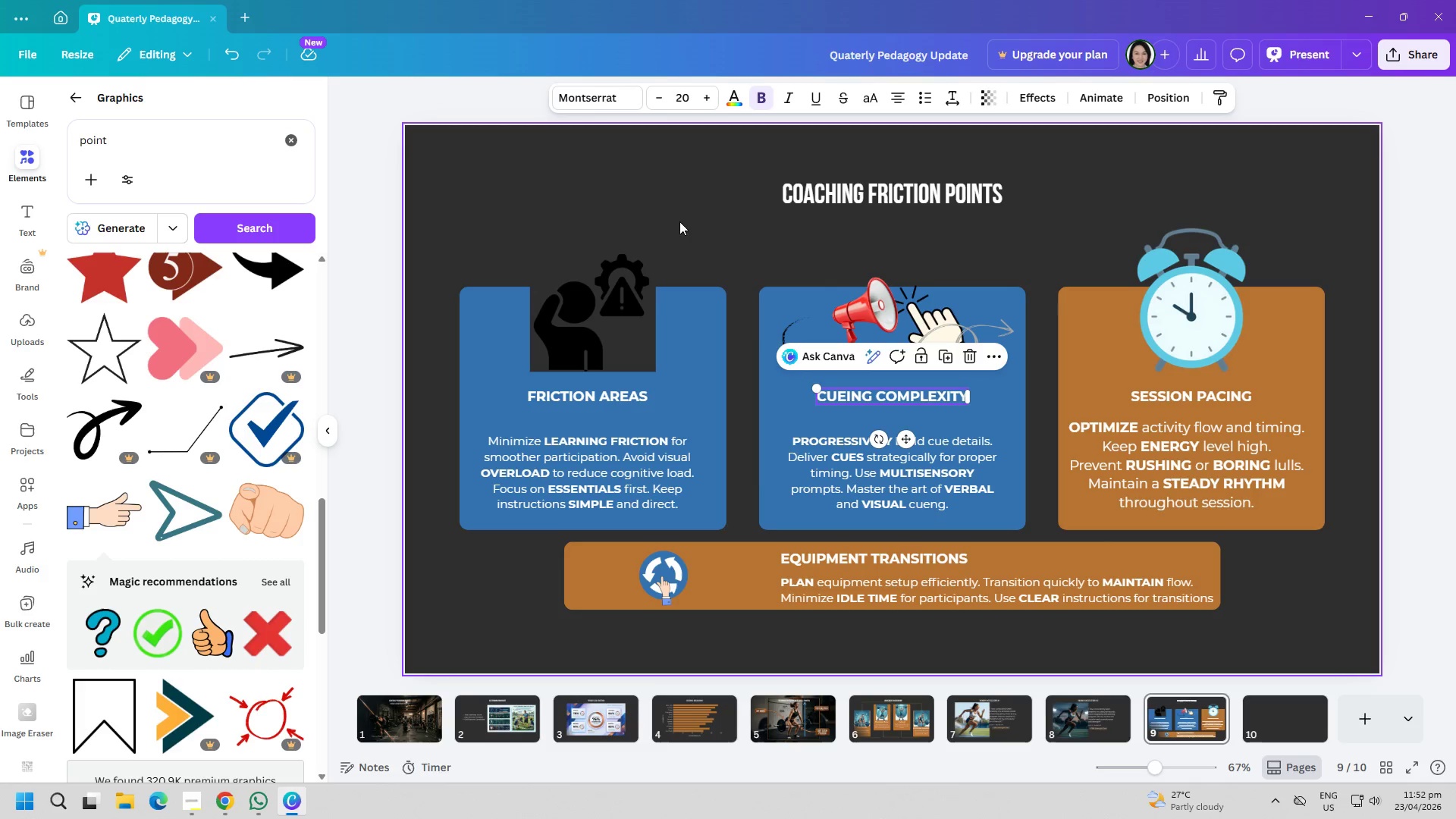 
left_click([669, 213])
 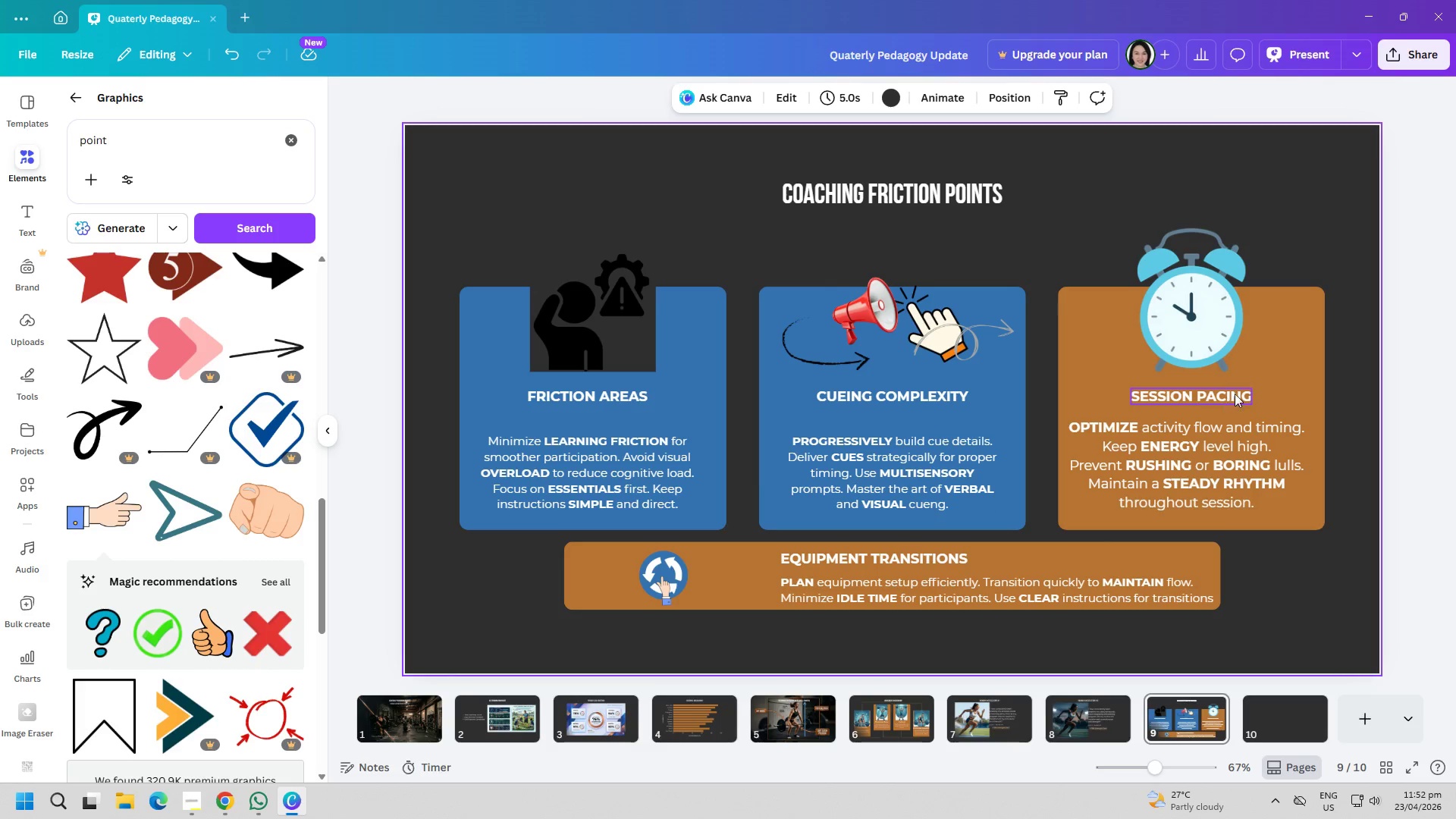 
left_click([1282, 387])
 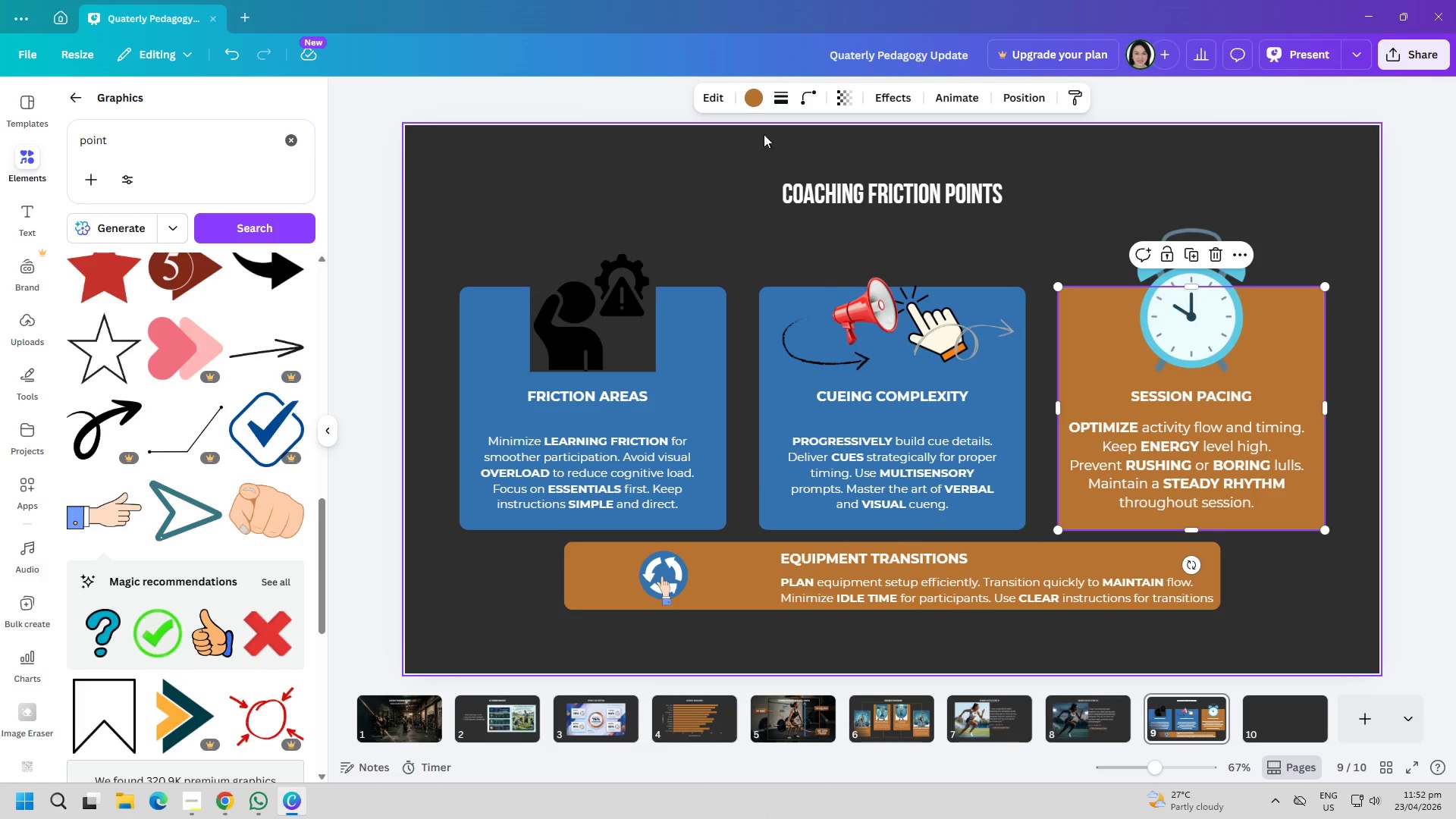 
left_click([751, 104])
 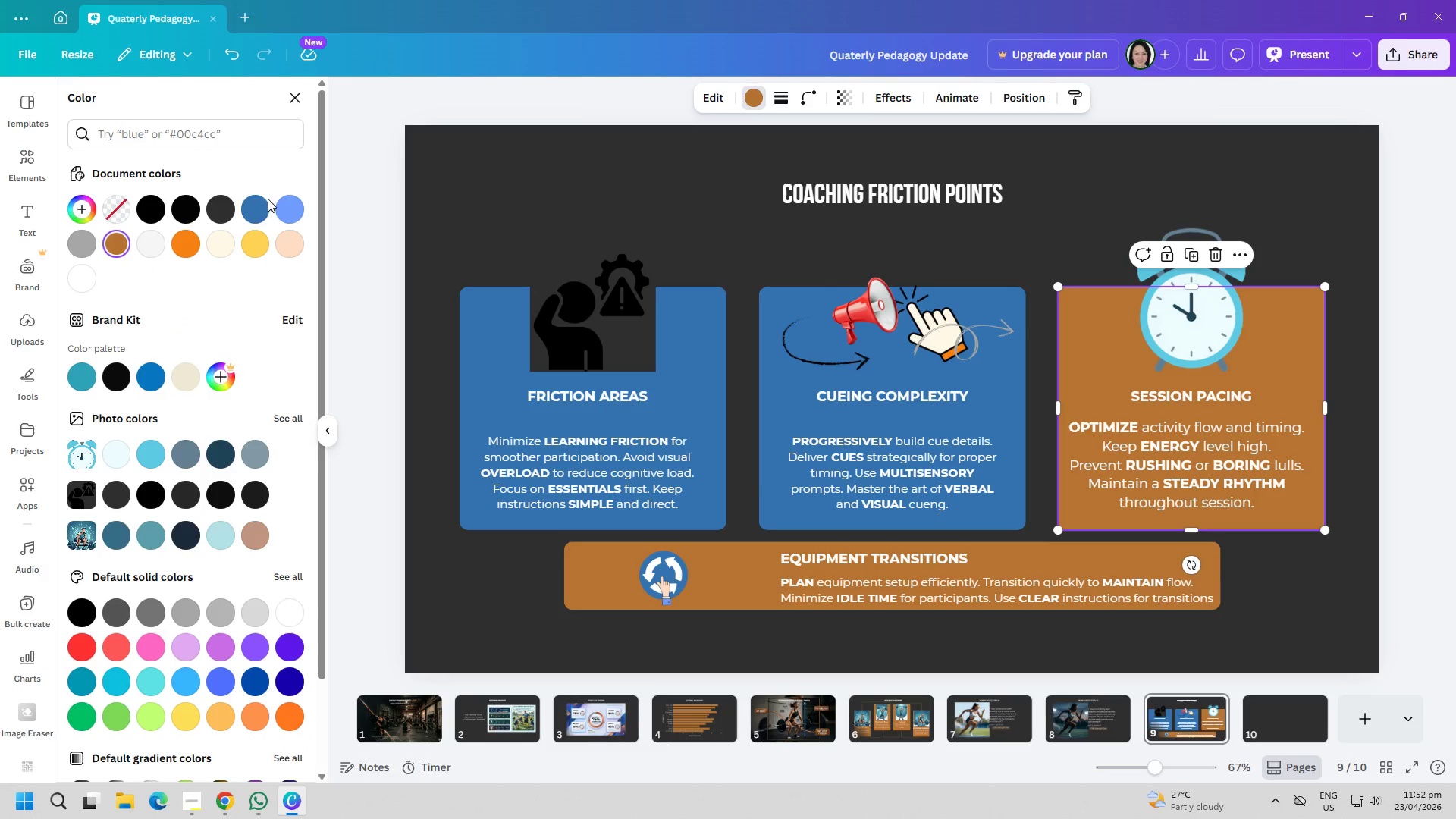 
left_click([259, 206])
 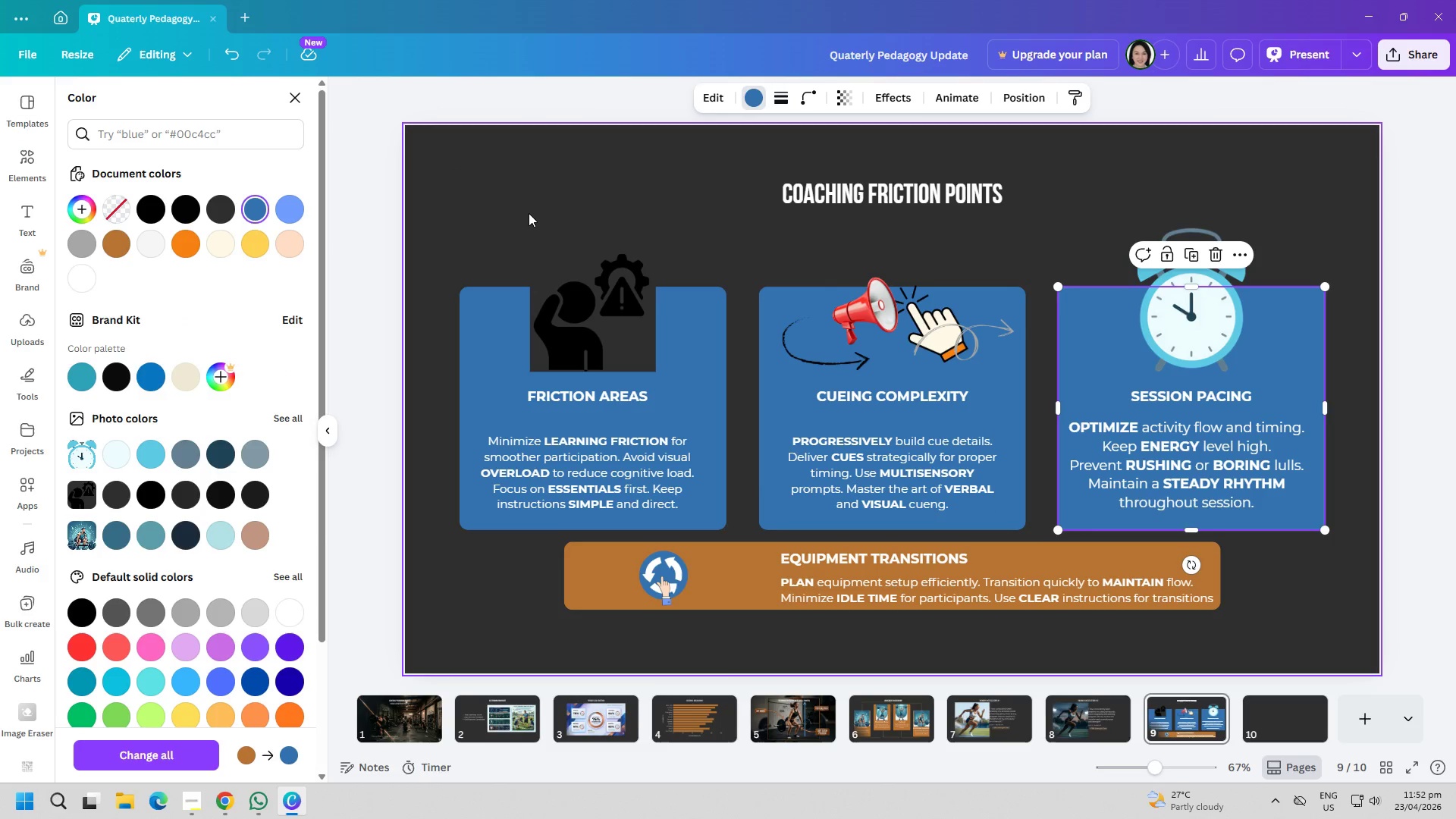 
left_click([538, 209])
 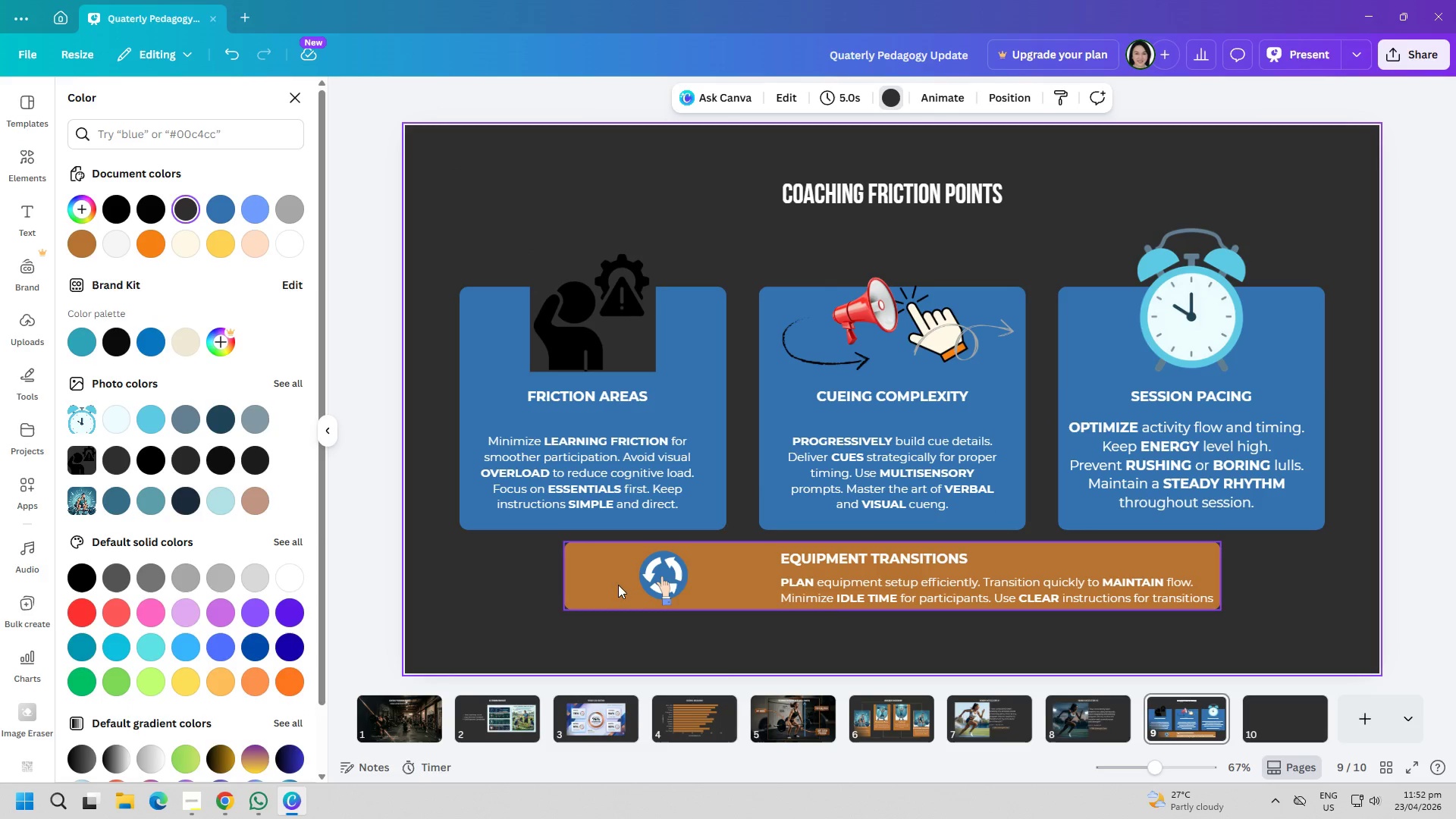 
left_click([594, 582])
 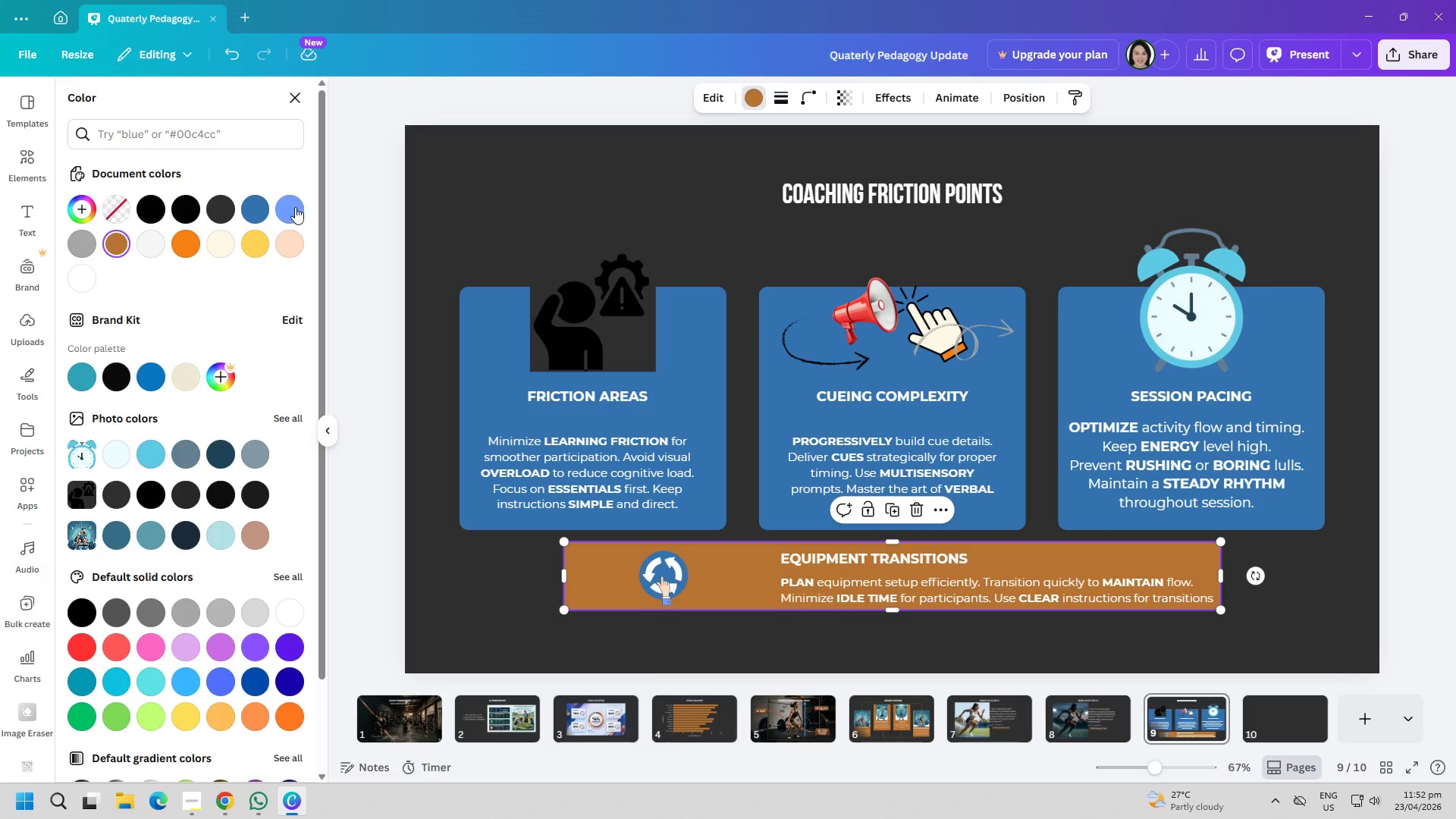 
left_click([258, 211])
 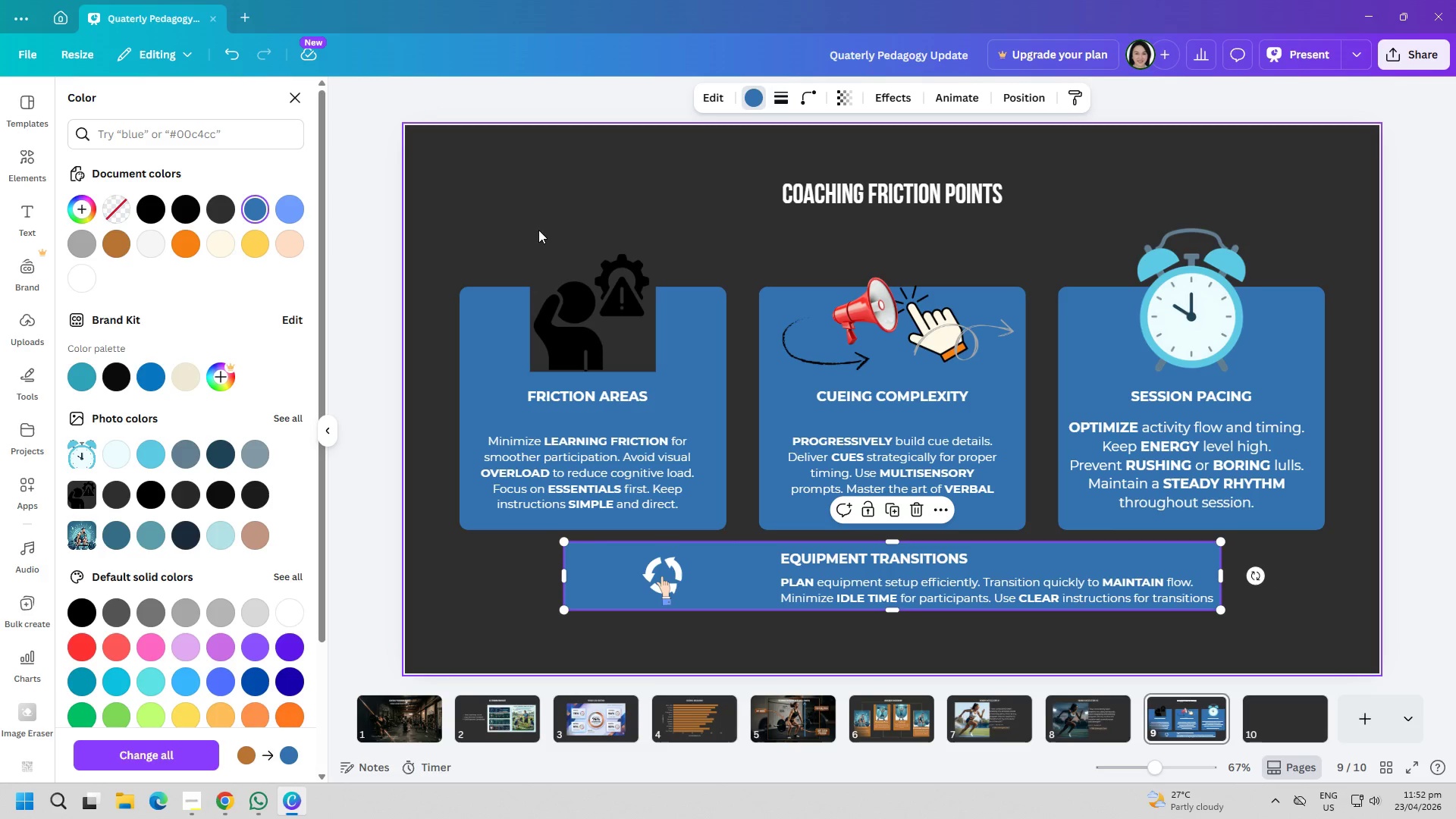 
left_click([549, 206])
 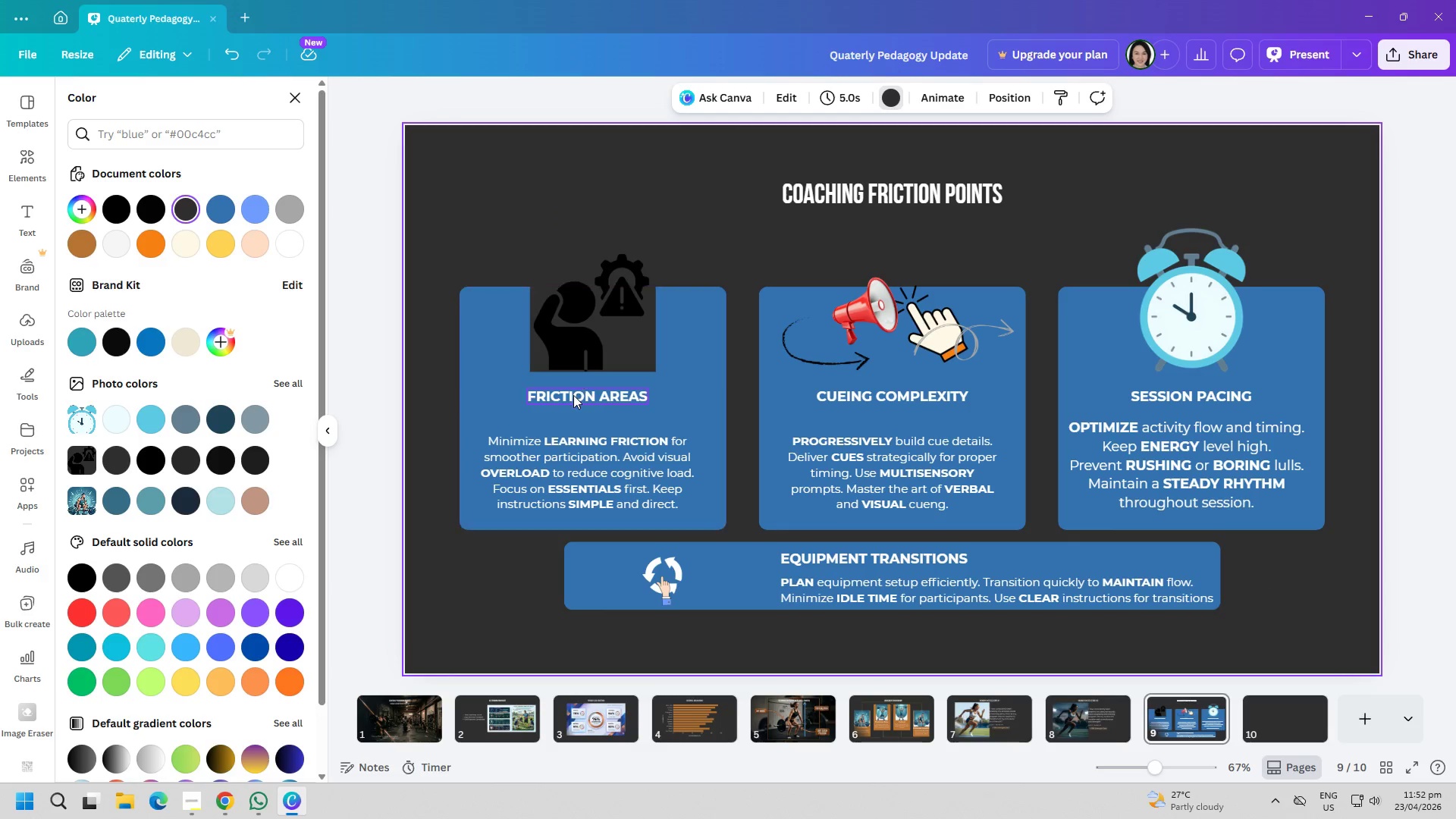 
double_click([573, 395])
 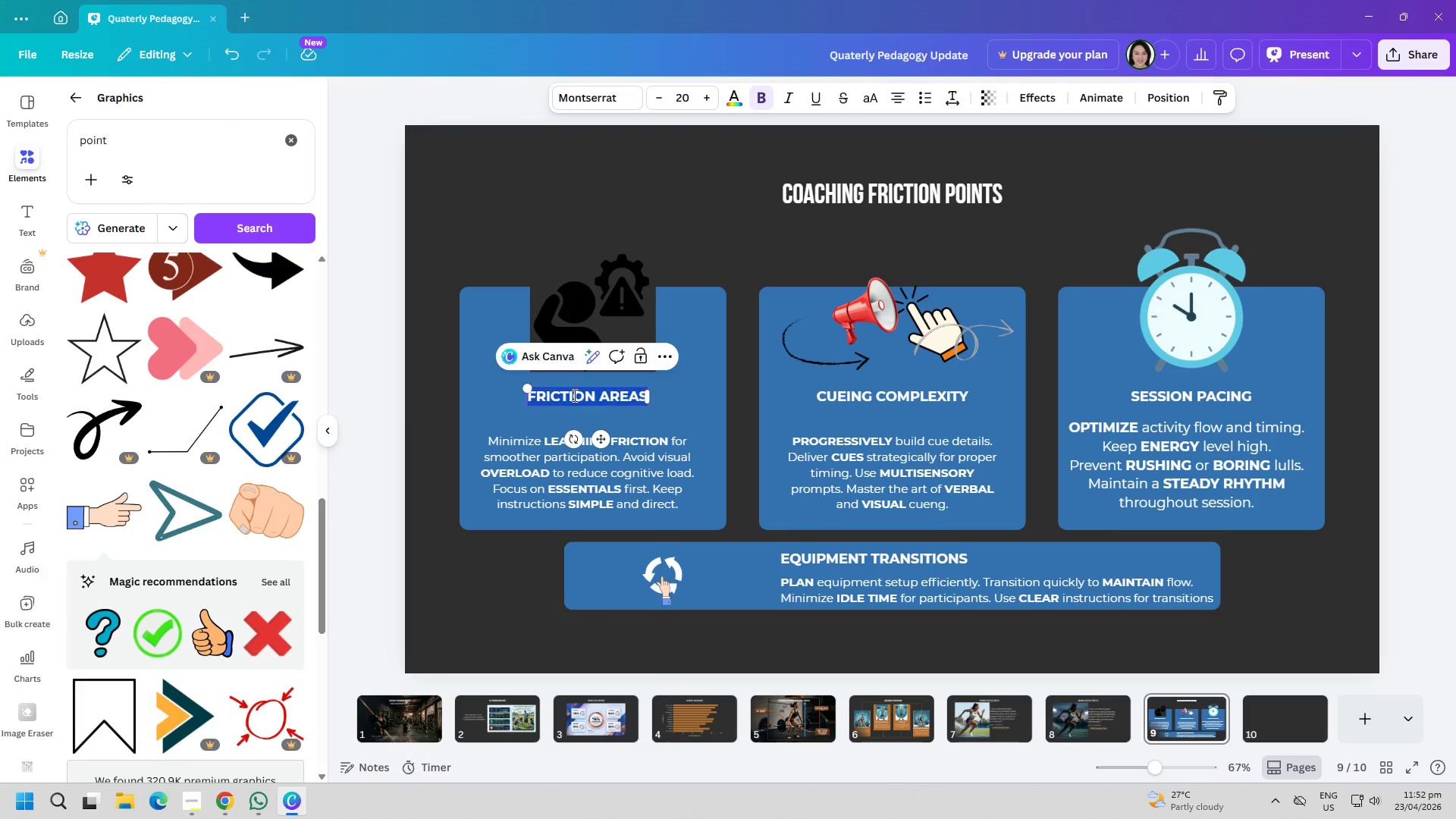 
triple_click([573, 395])
 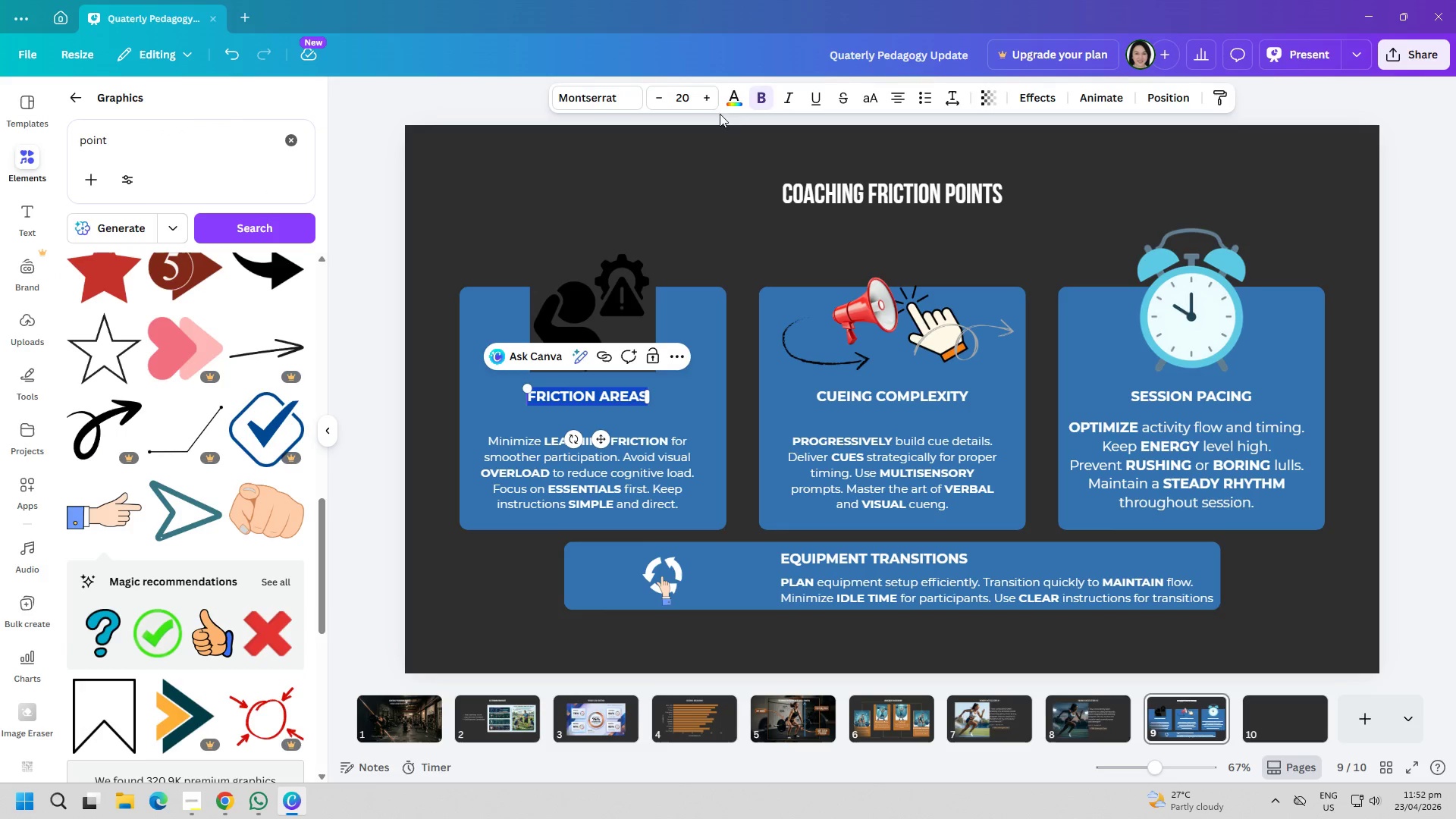 
left_click([728, 107])
 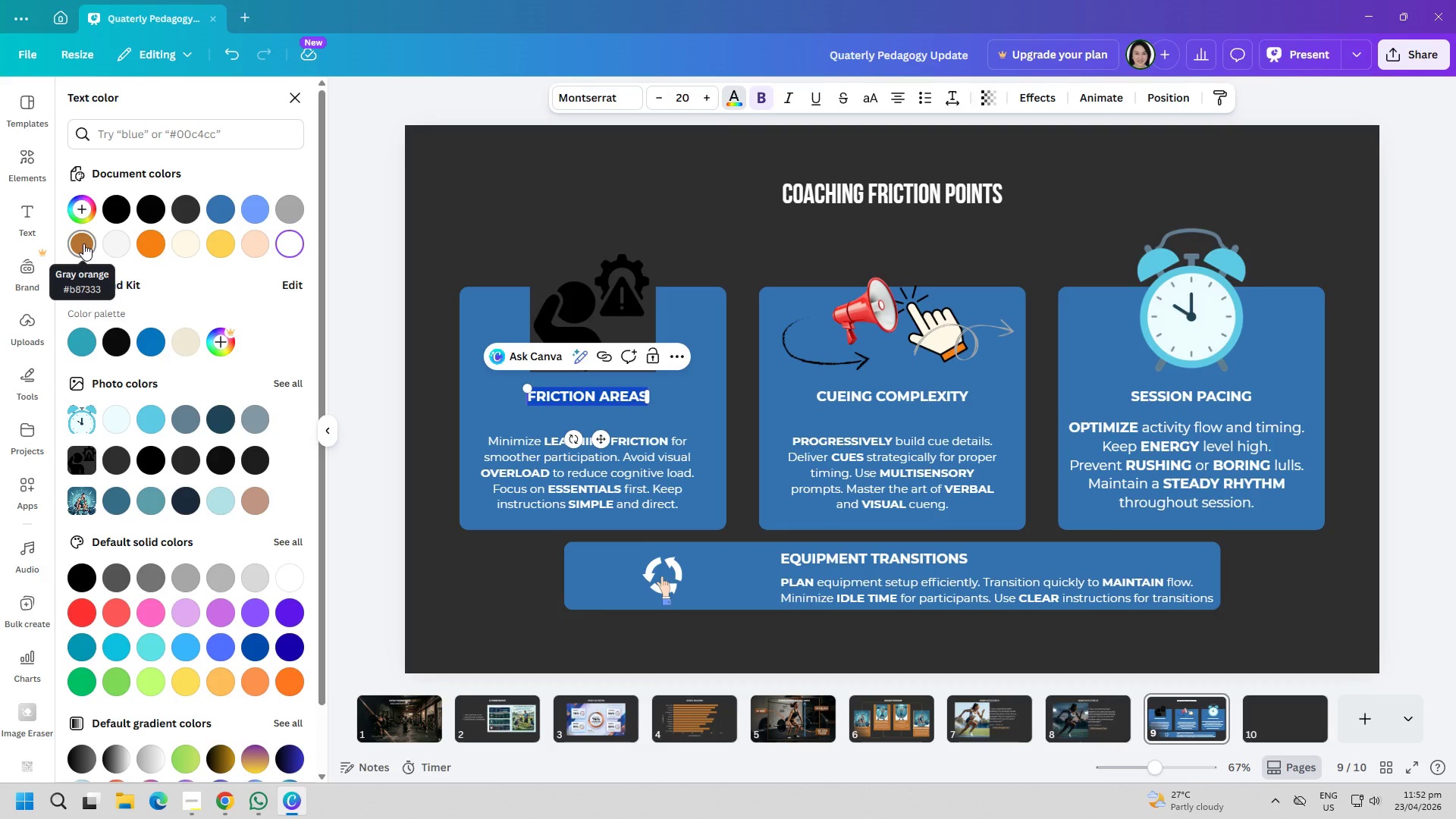 
left_click([83, 243])
 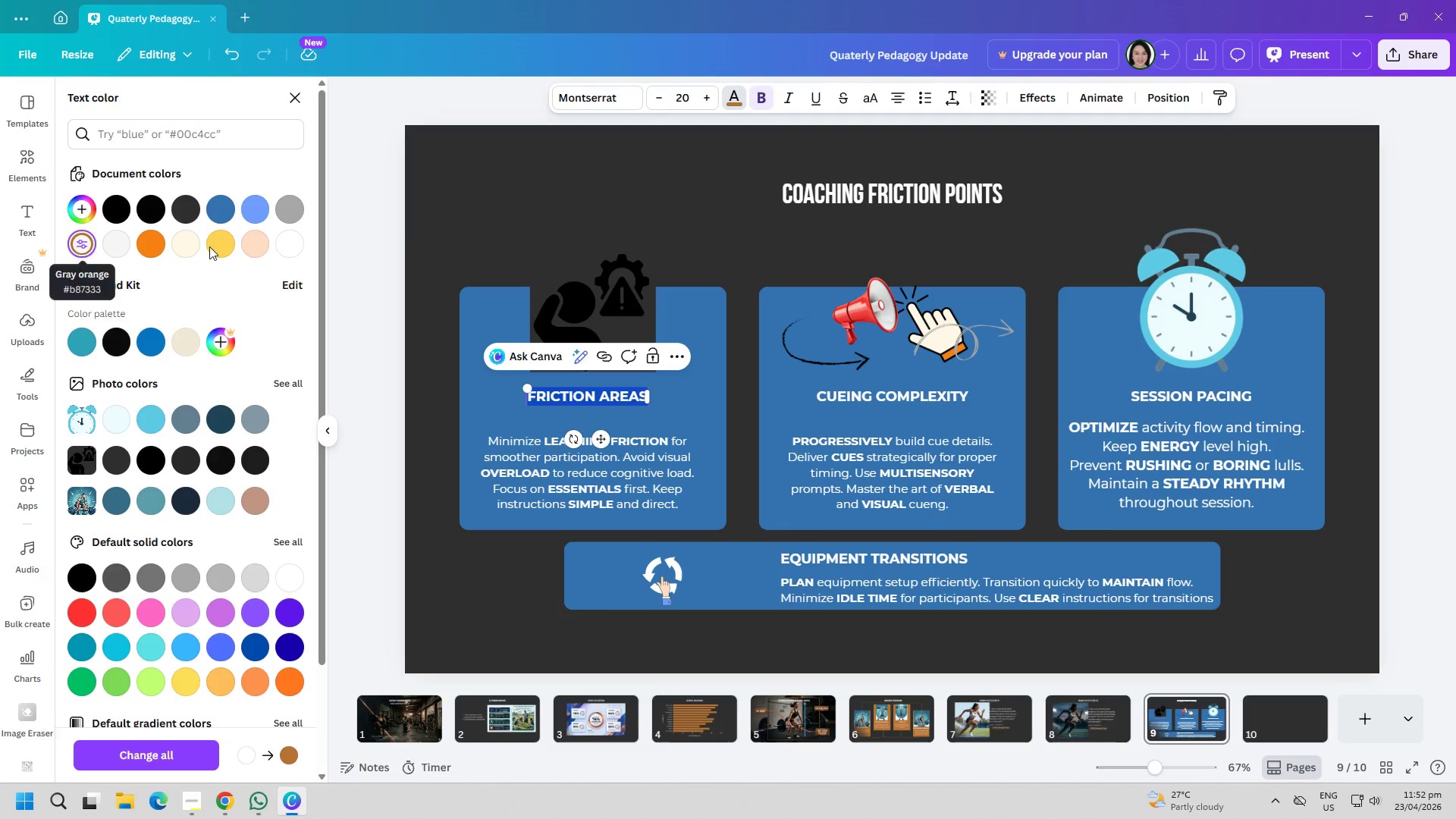 
left_click([497, 206])
 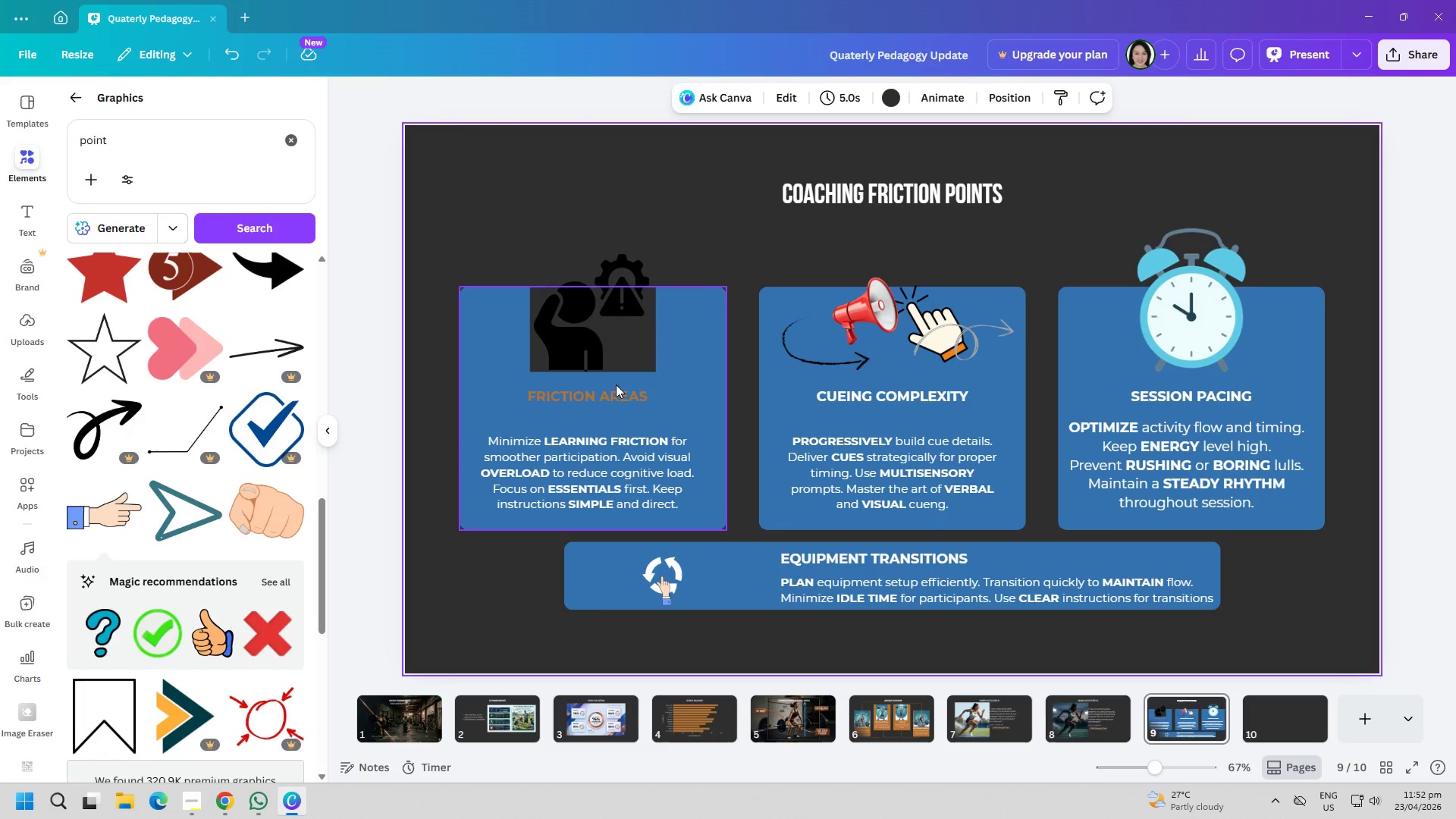 
left_click([223, 52])
 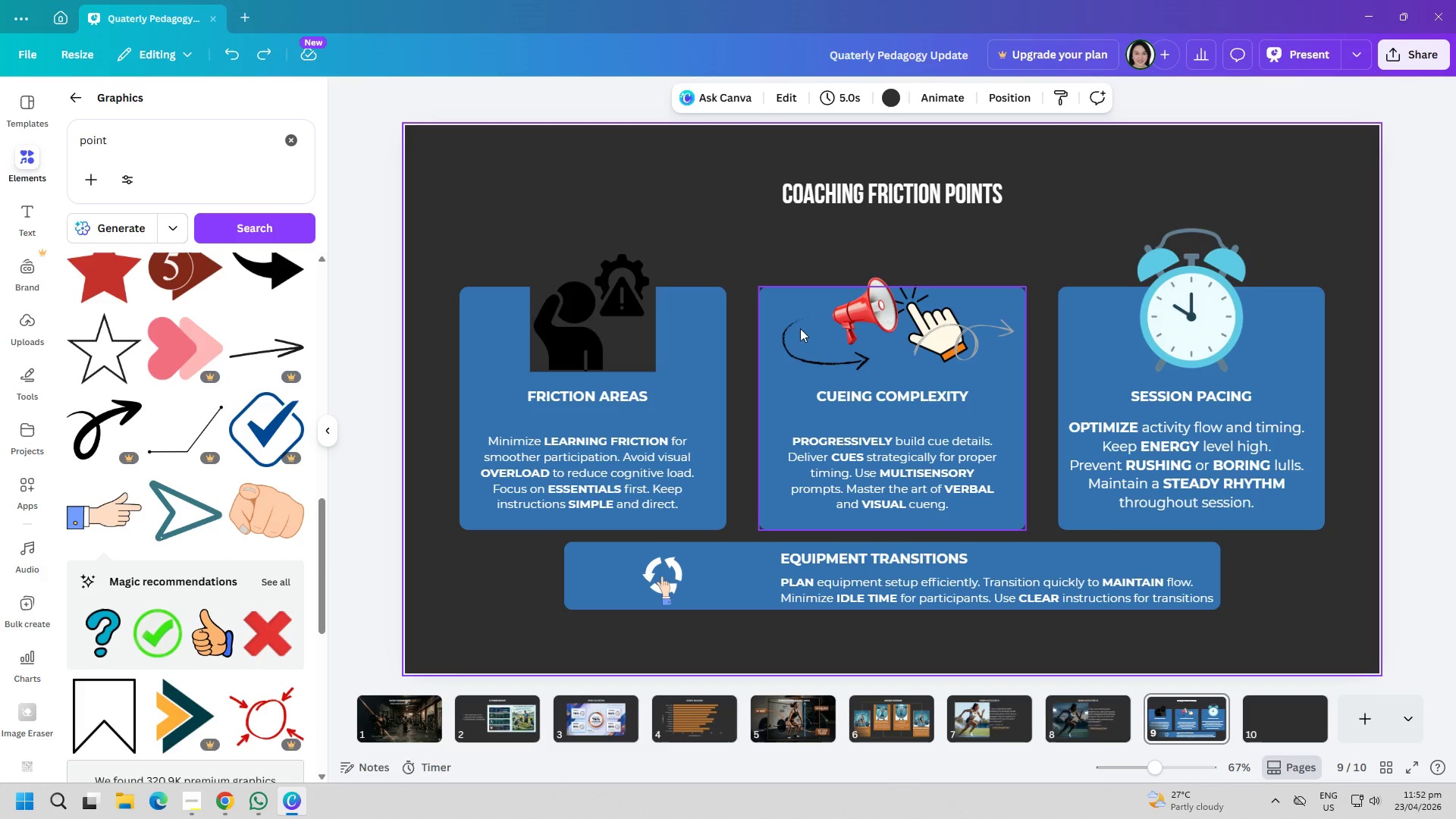 
wait(5.22)
 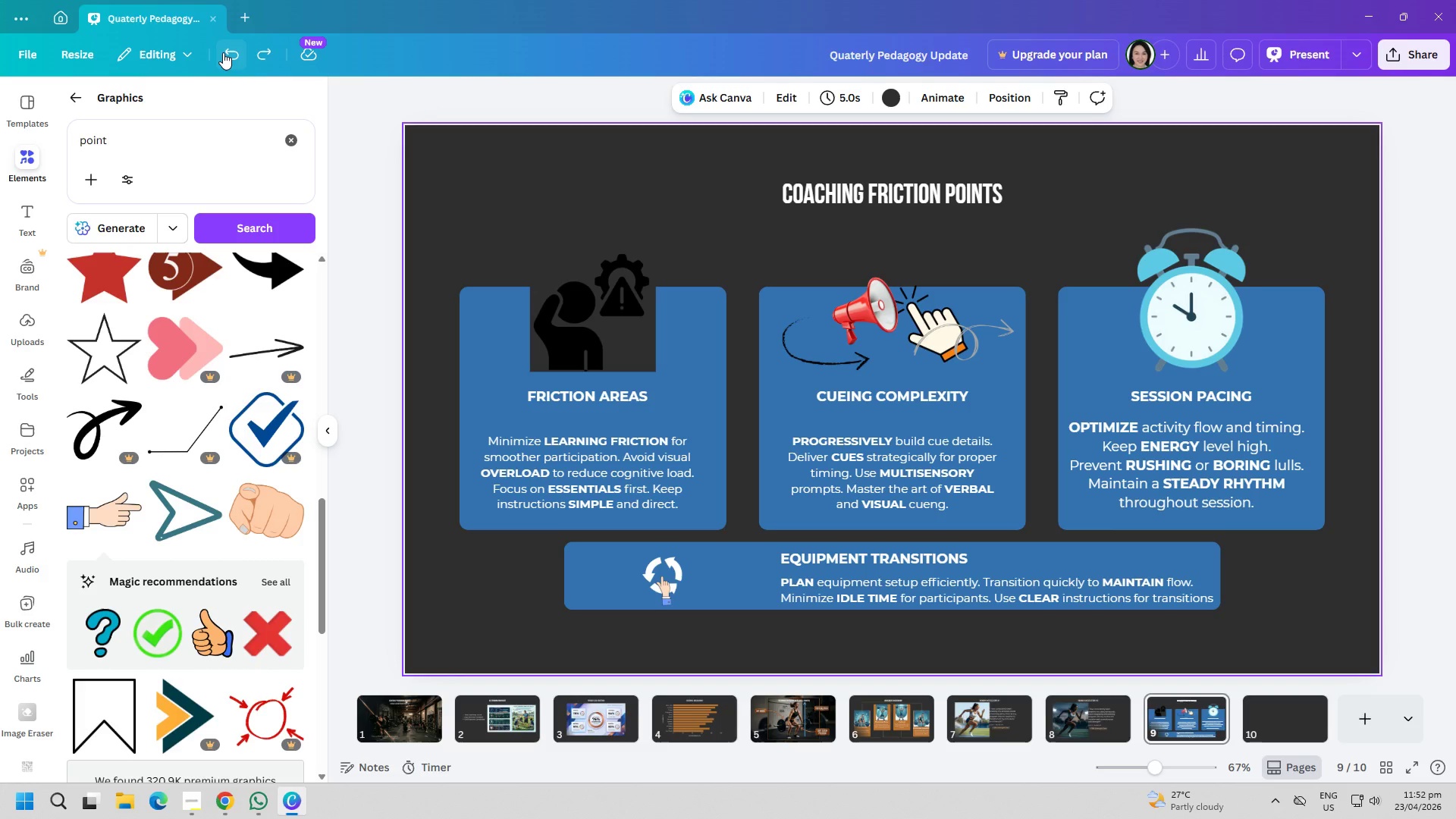 
double_click([855, 439])
 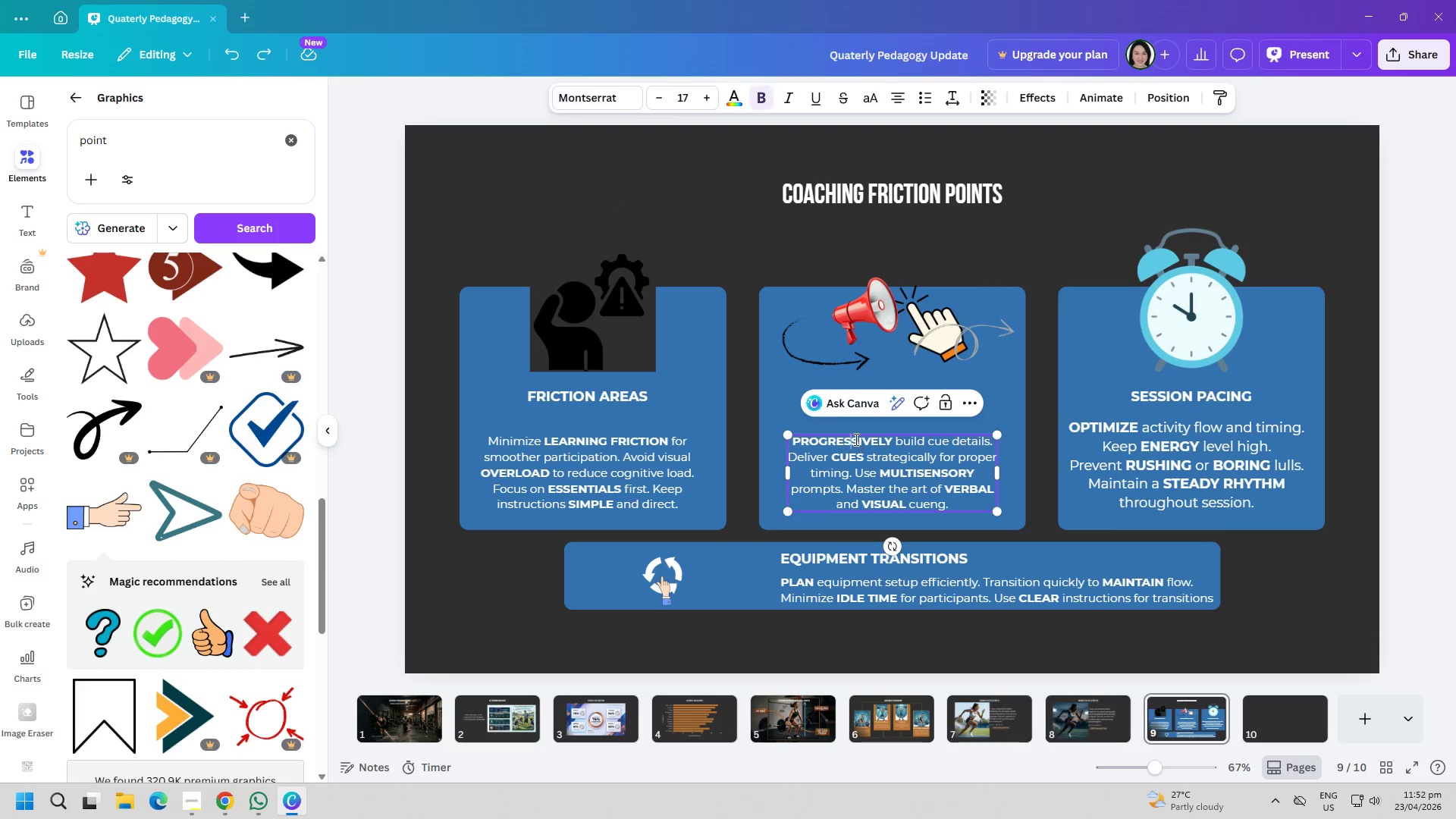 
triple_click([855, 439])
 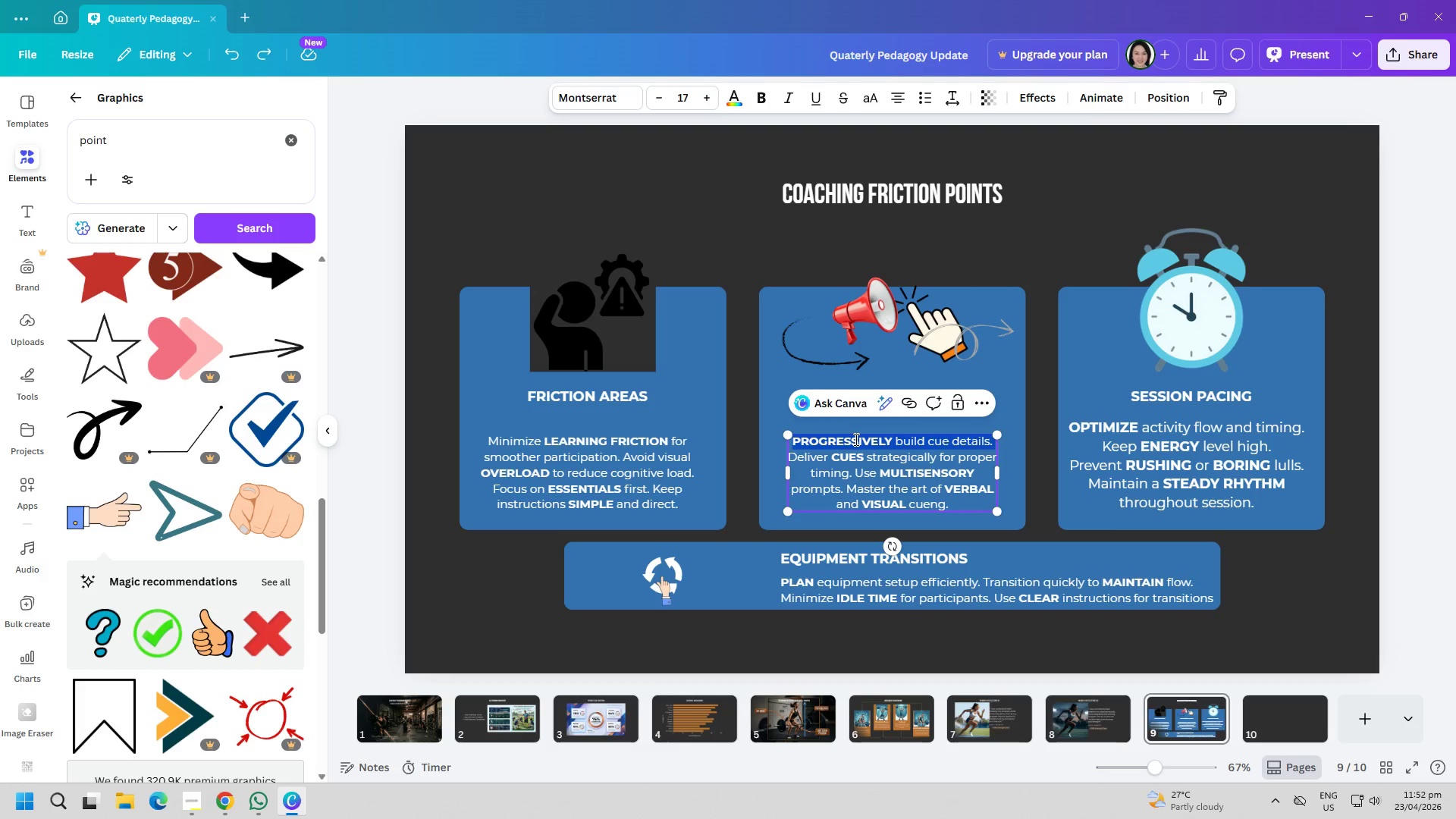 
left_click([853, 439])
 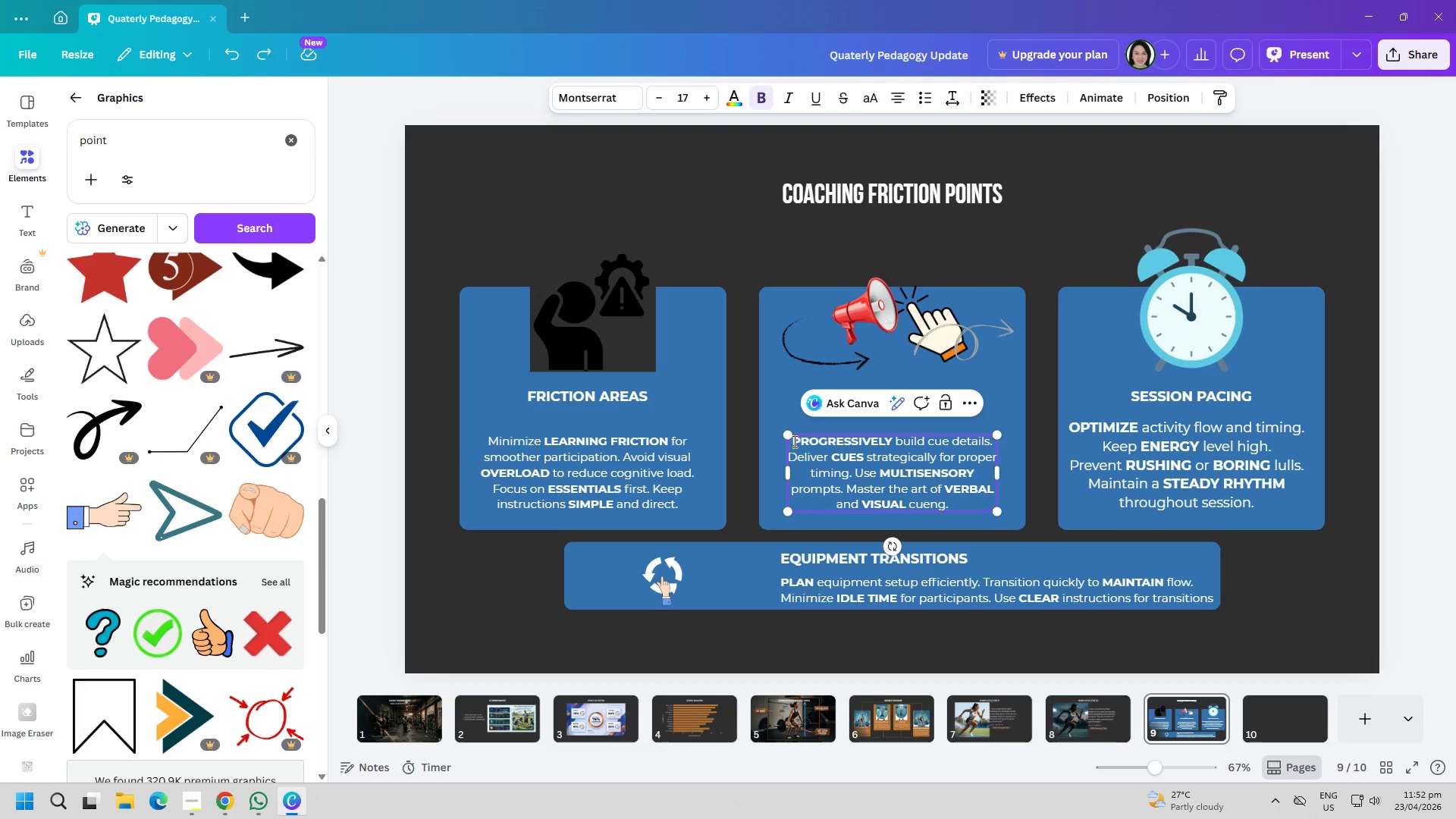 
left_click_drag(start_coordinate=[793, 441], to_coordinate=[890, 441])
 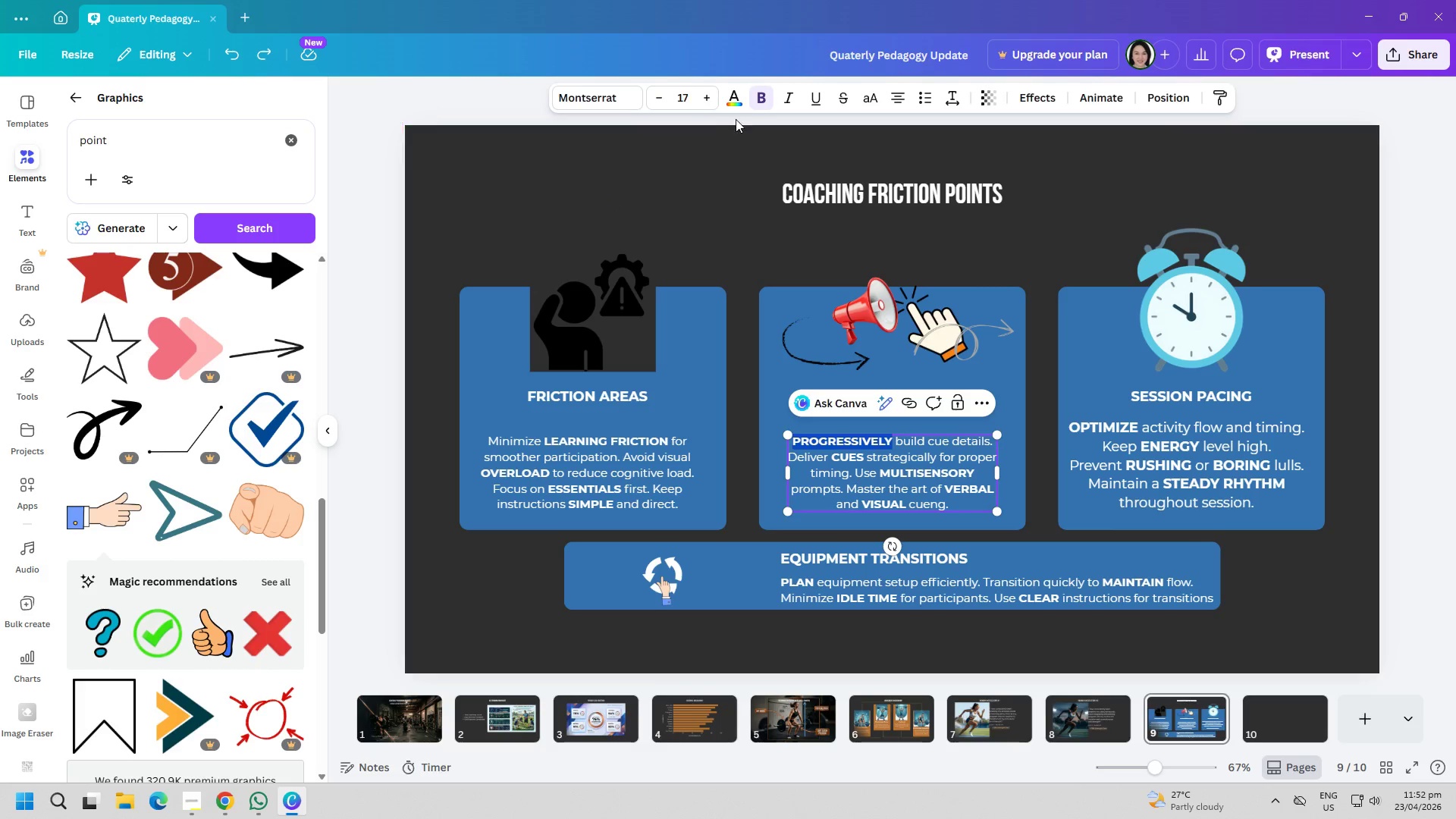 
left_click([730, 100])
 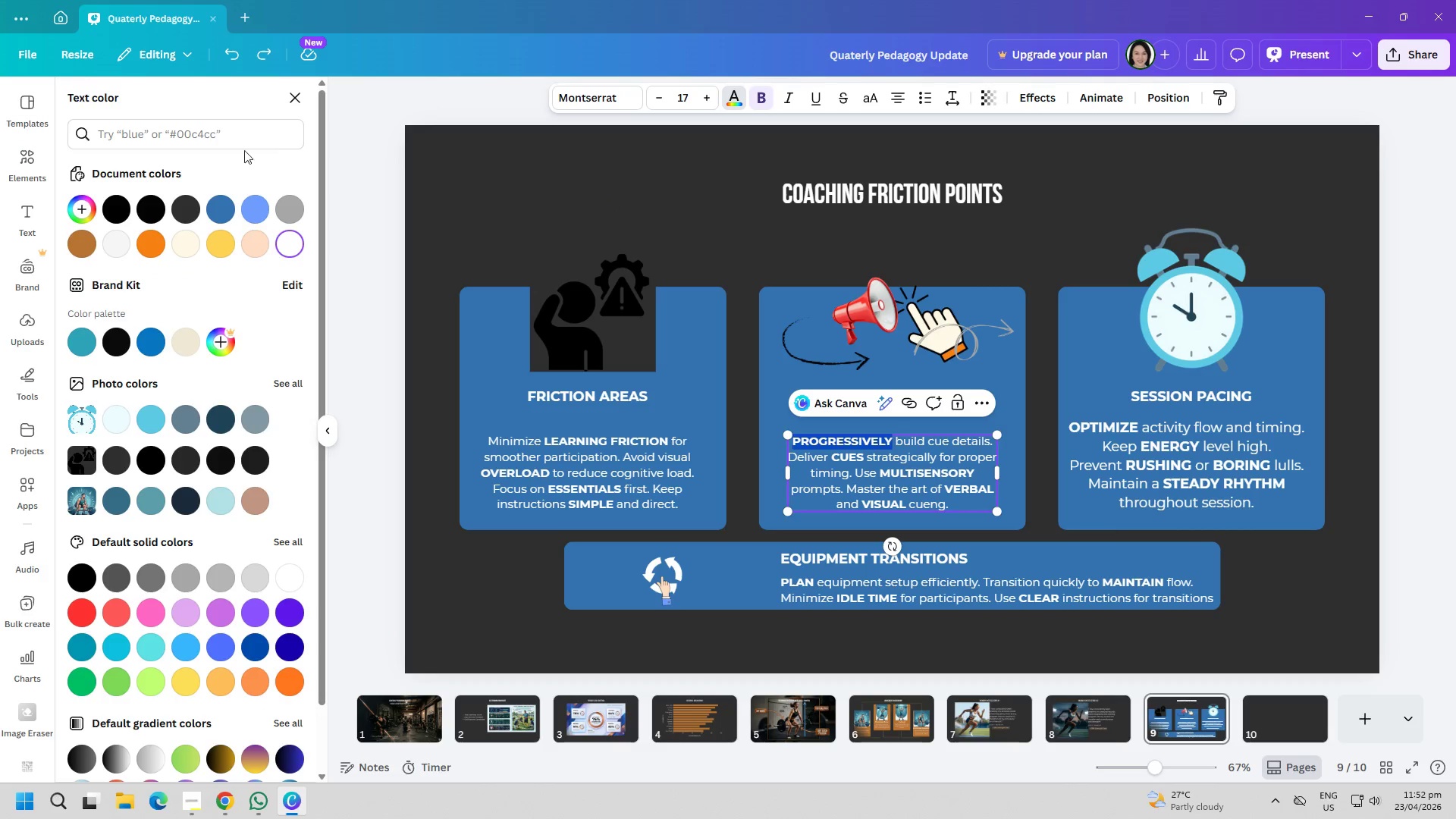 
left_click([210, 140])
 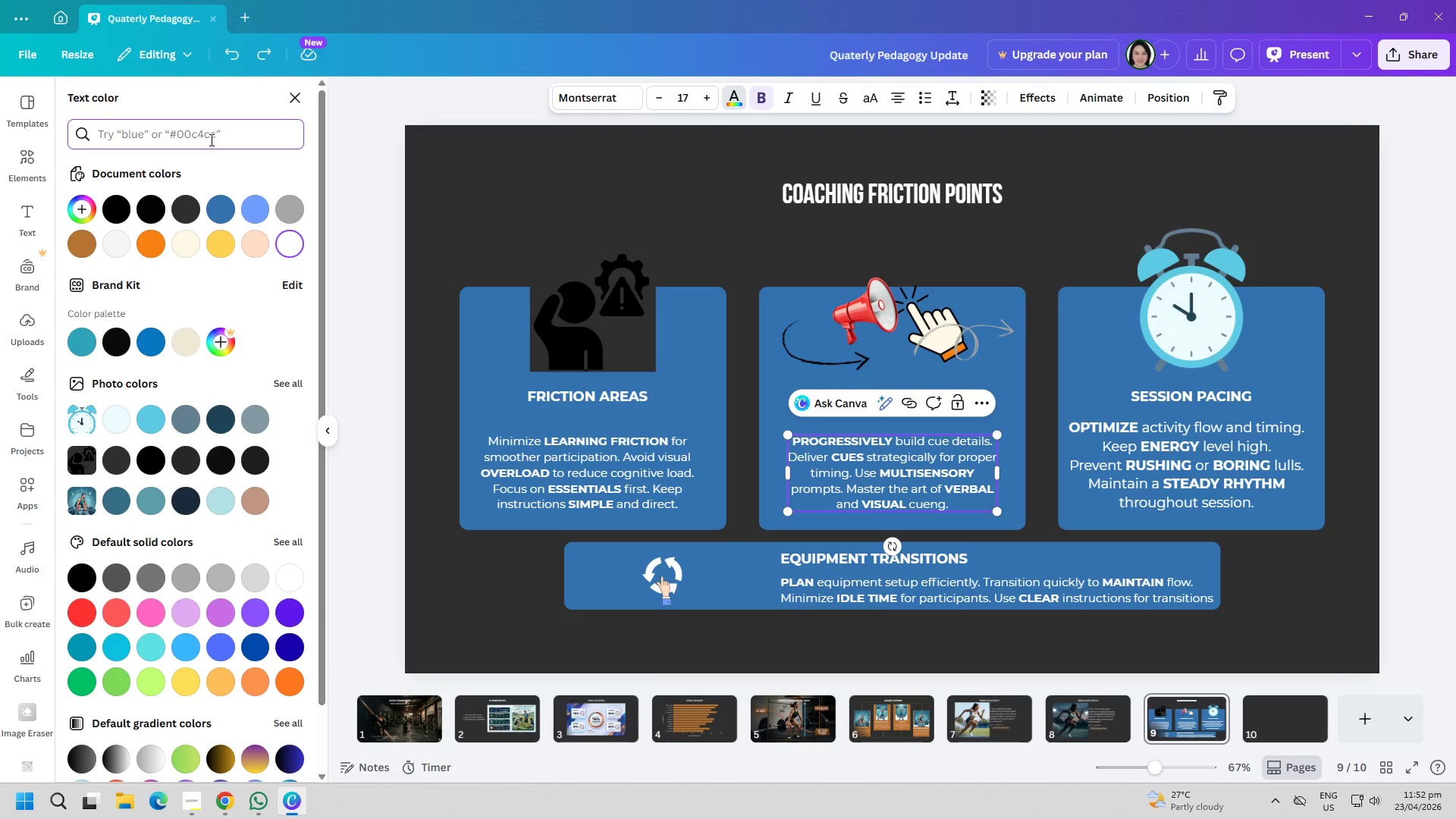 
wait(8.7)
 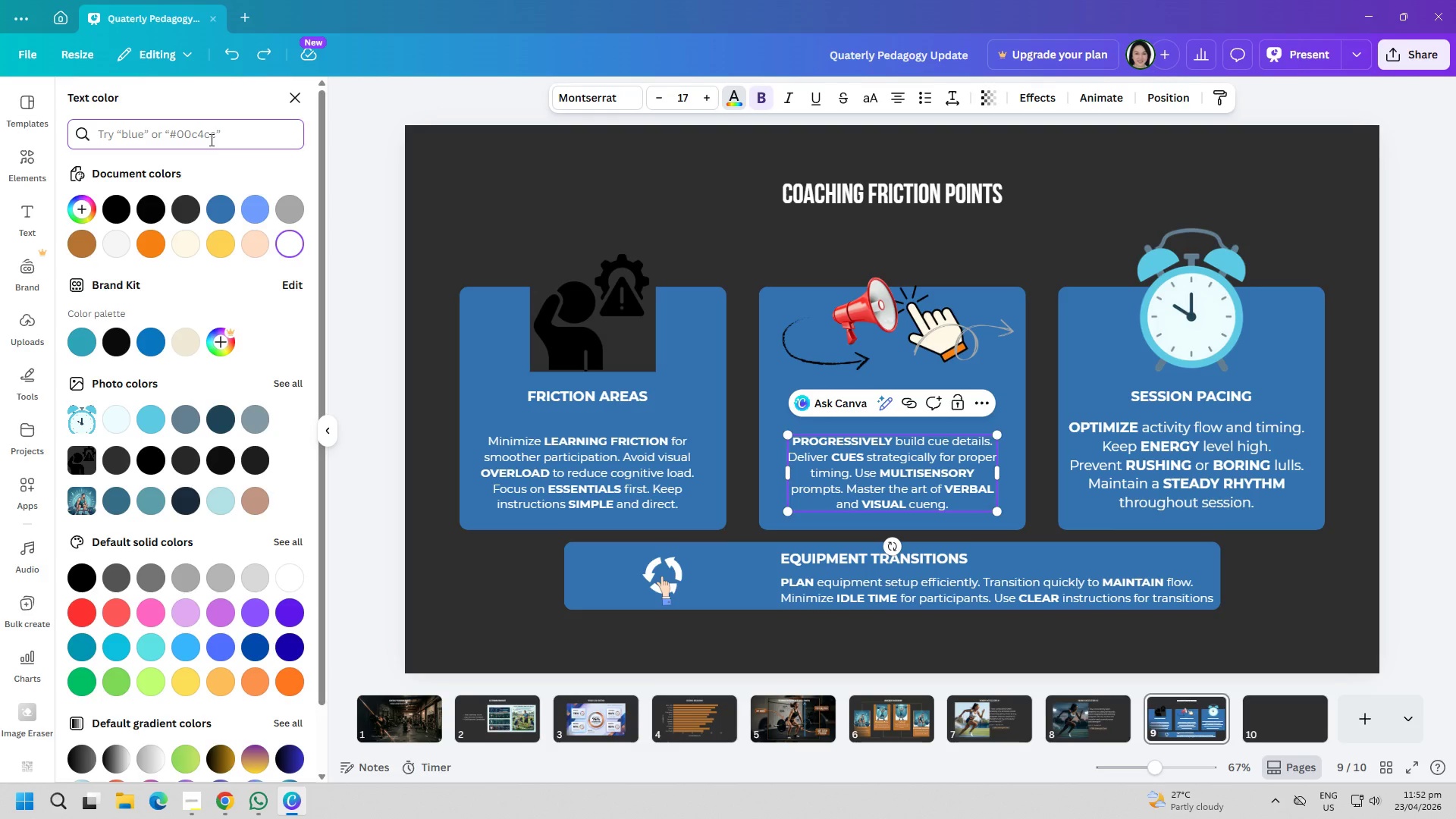 
left_click([83, 241])
 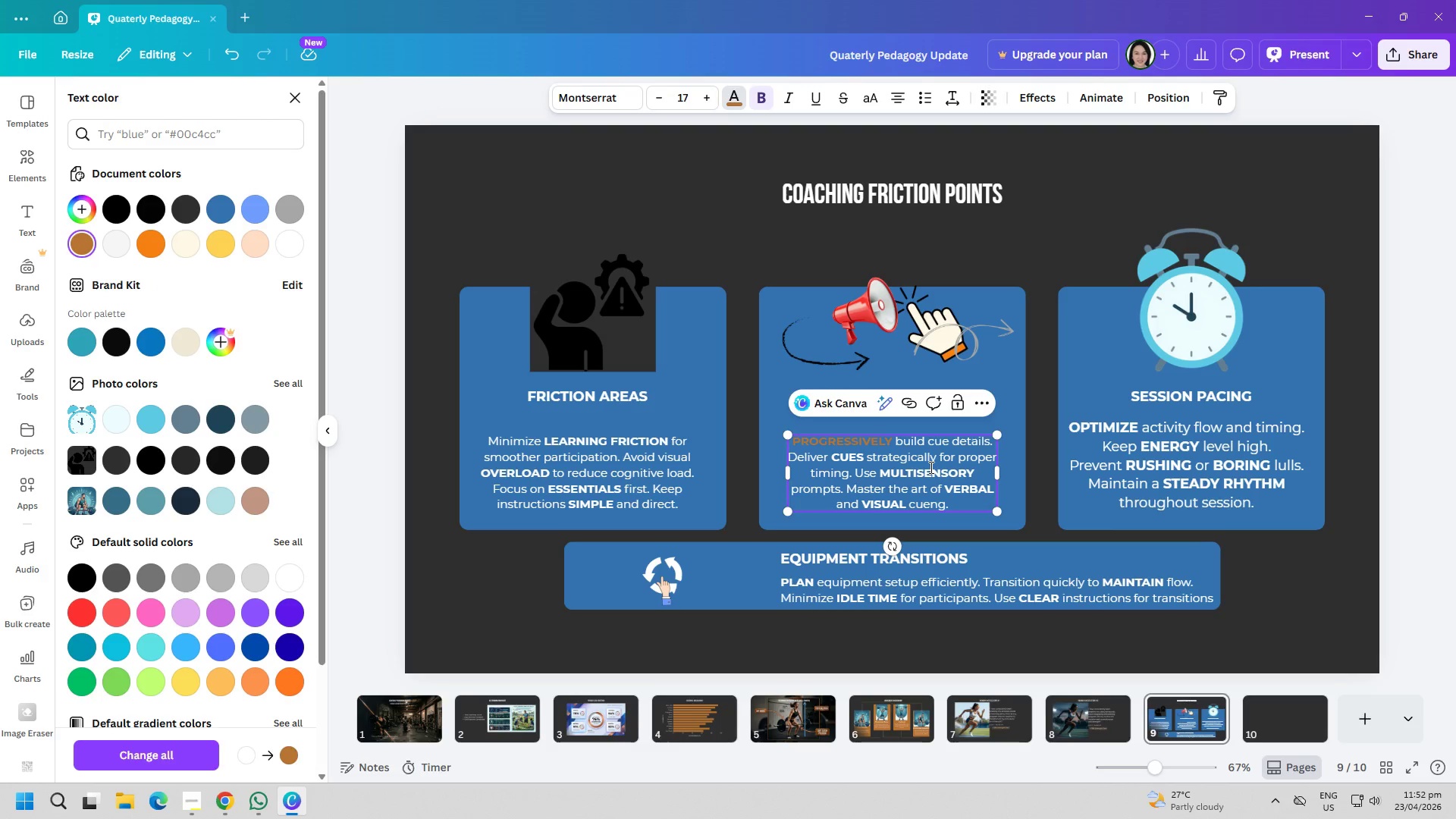 
double_click([928, 467])
 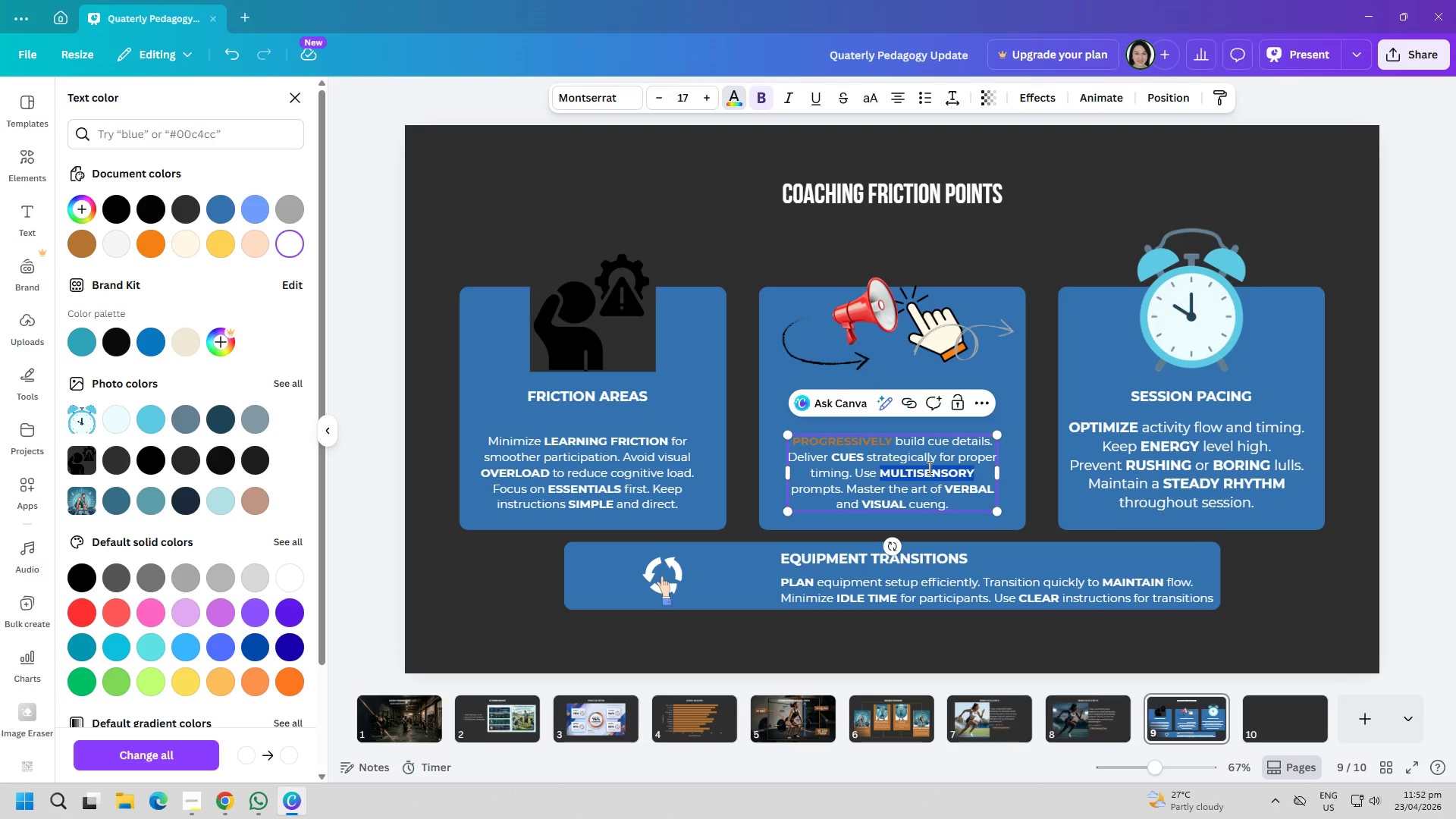 
triple_click([928, 467])
 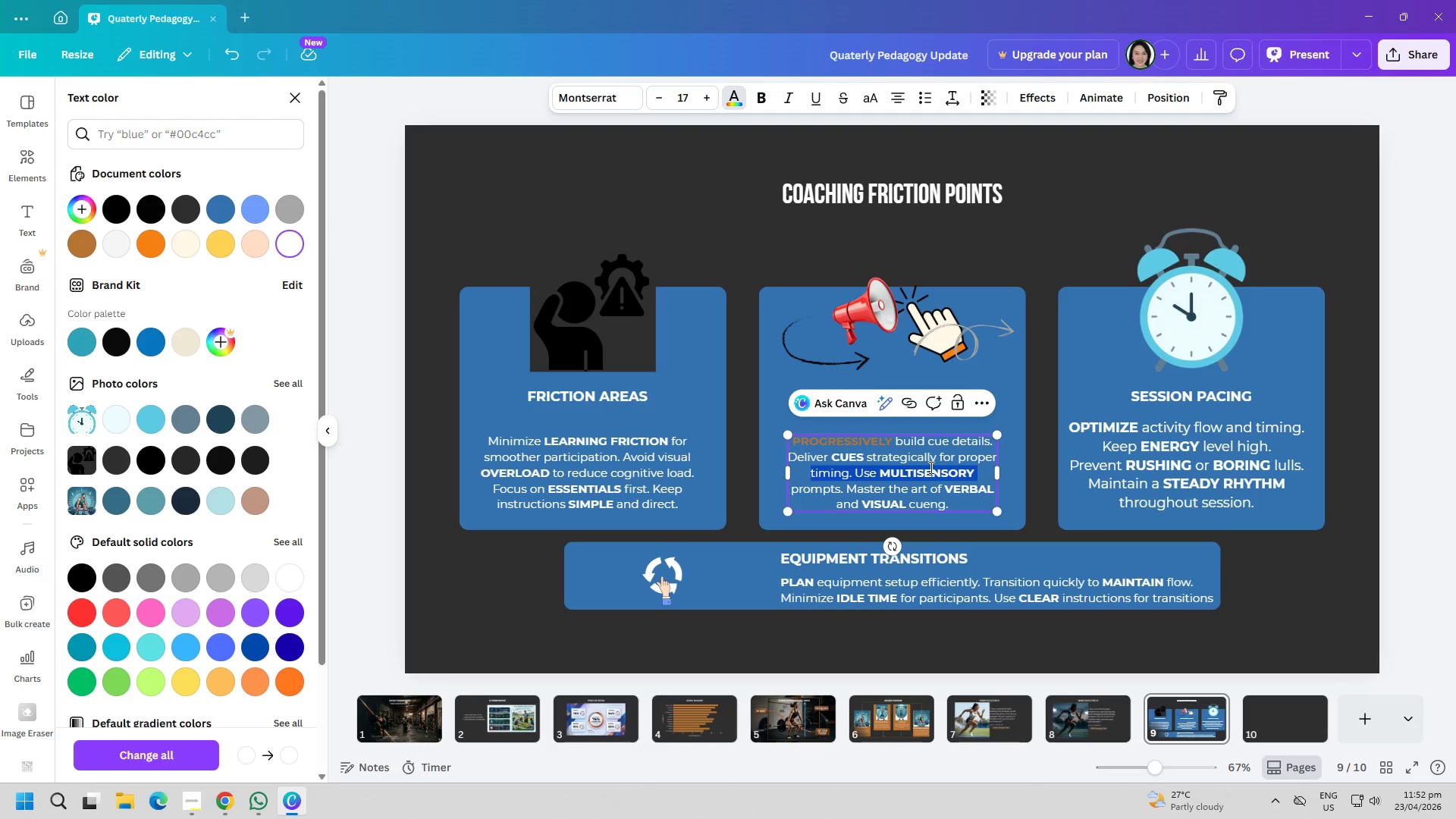 
triple_click([930, 467])
 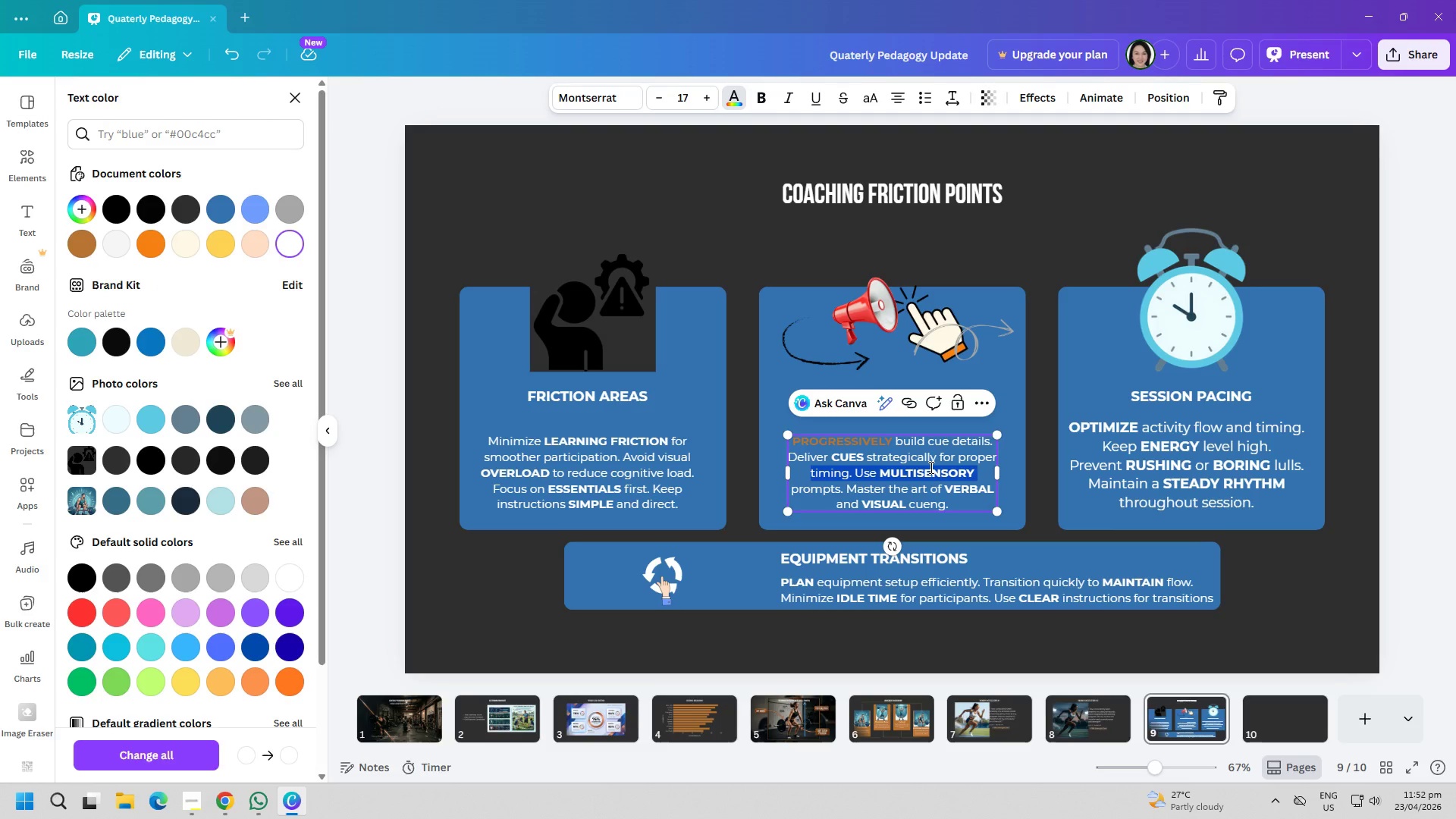 
triple_click([930, 467])
 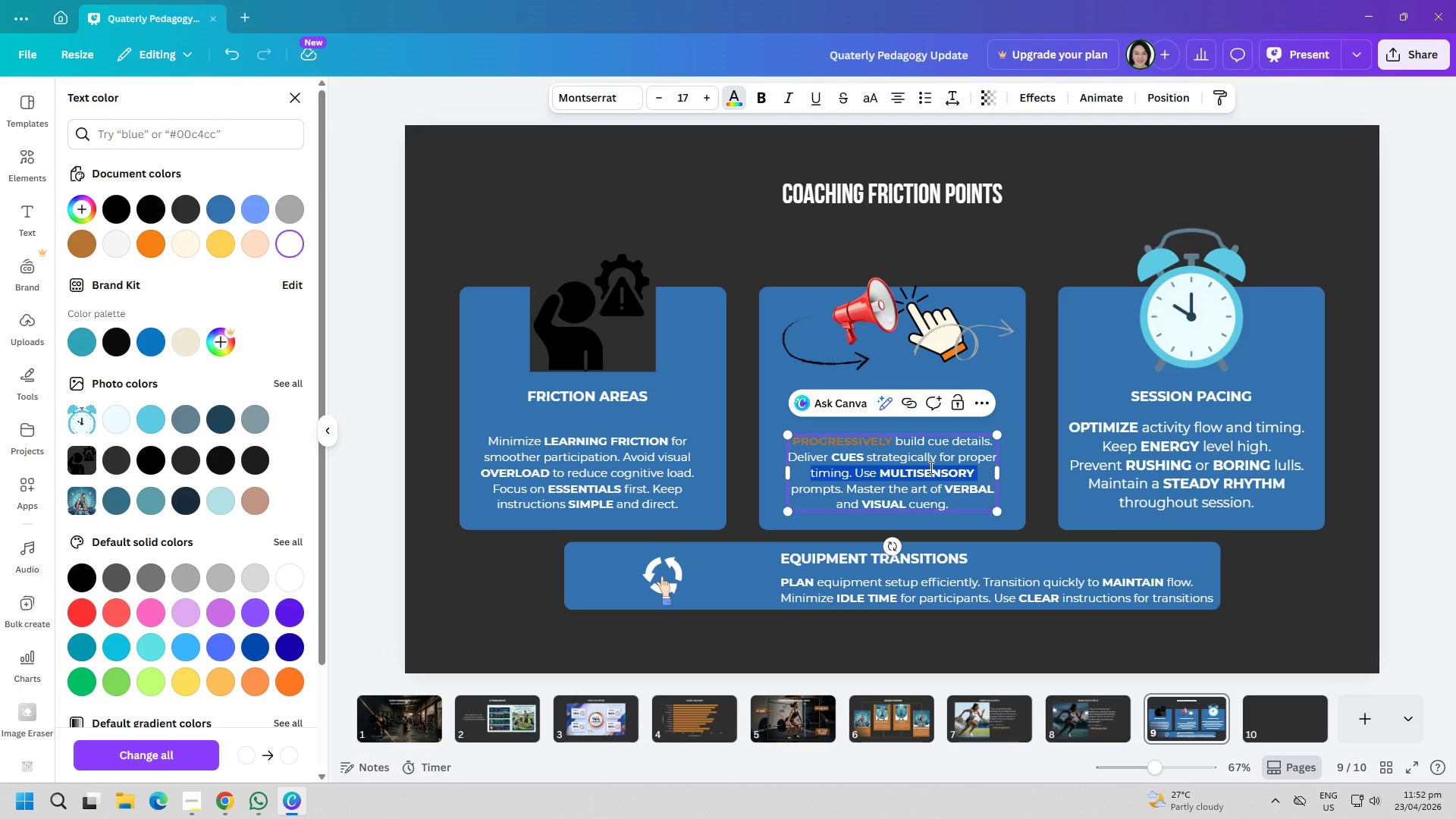 
key(Control+ControlLeft)
 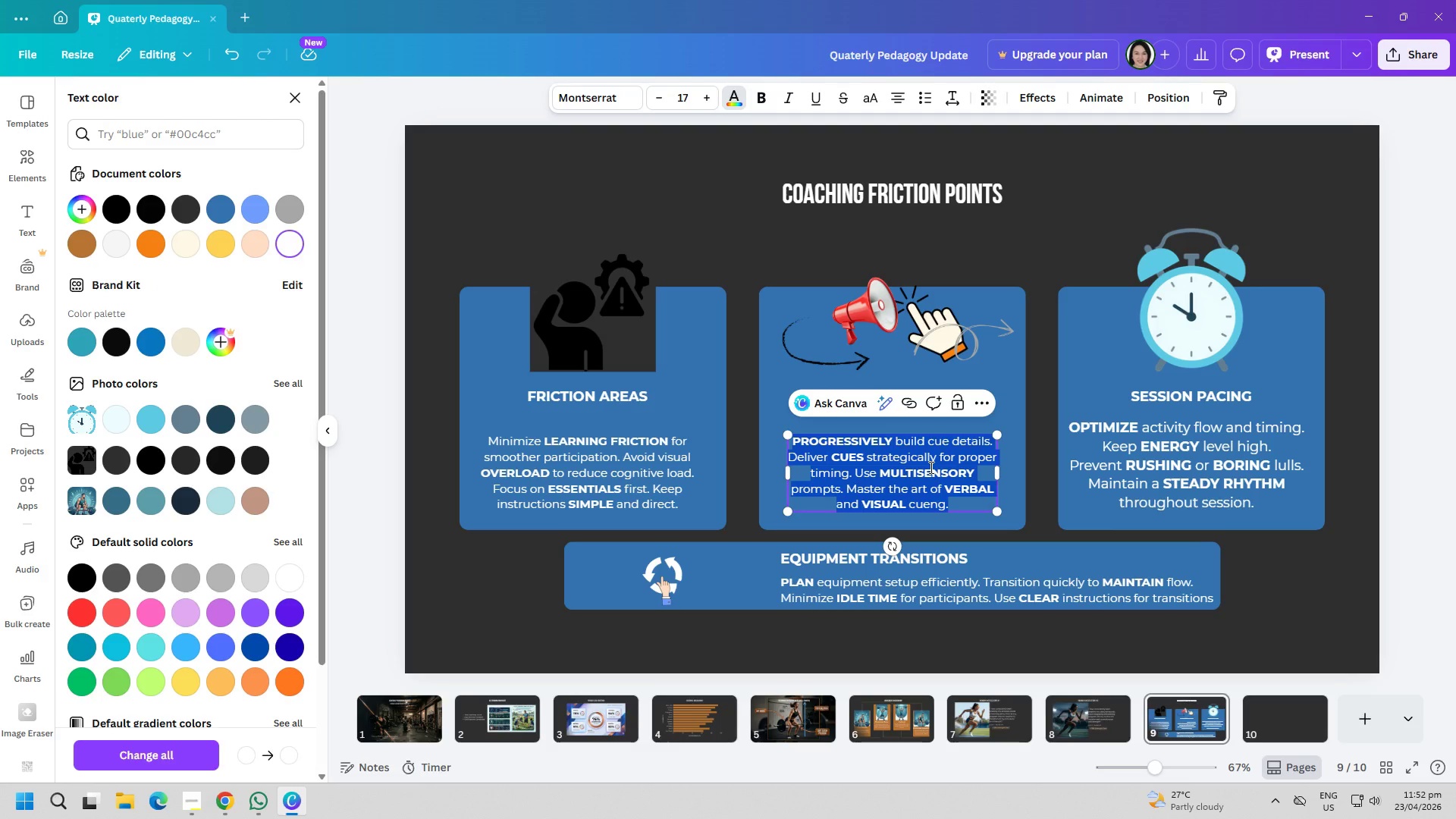 
key(Control+A)
 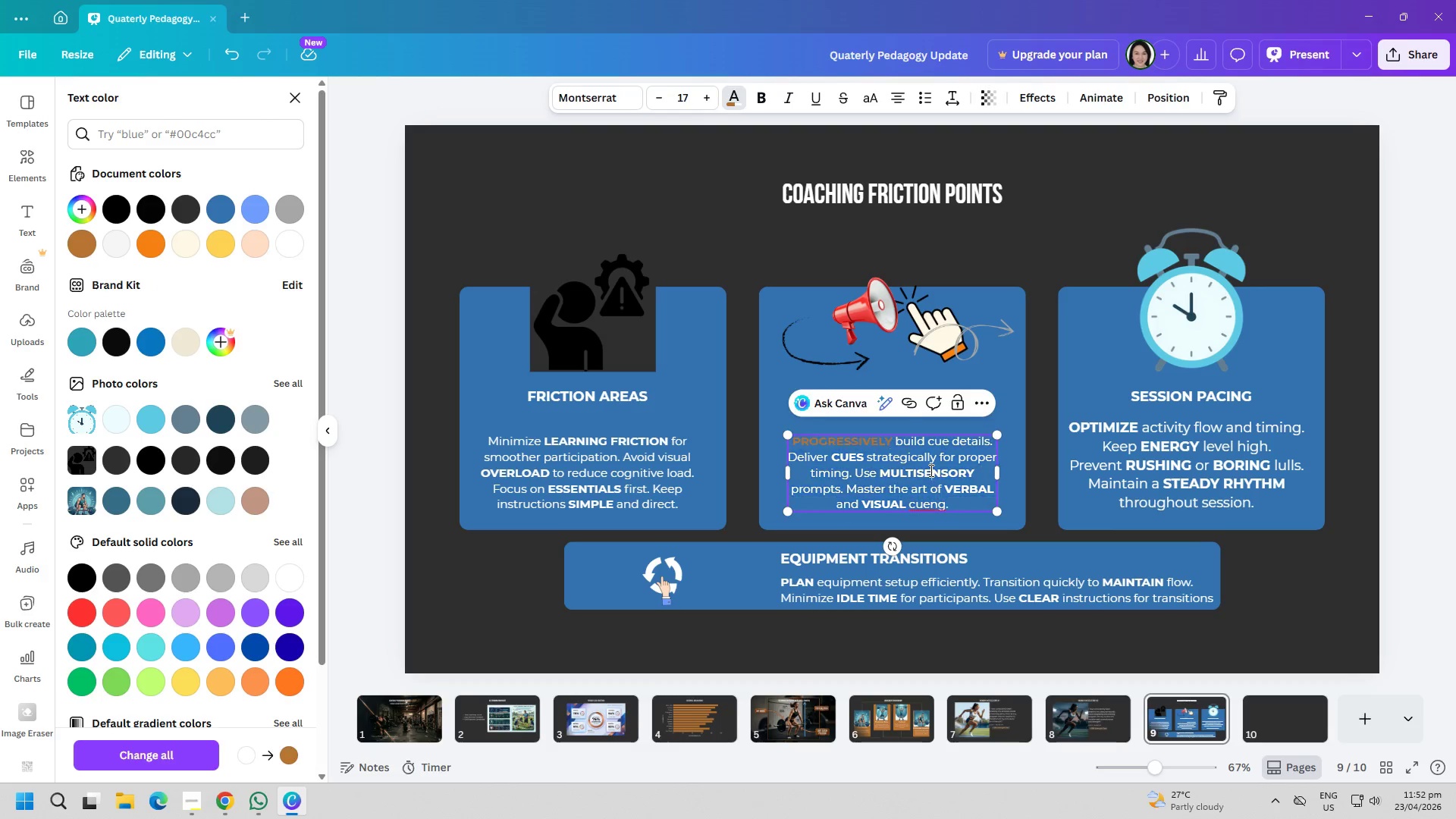 
double_click([930, 470])
 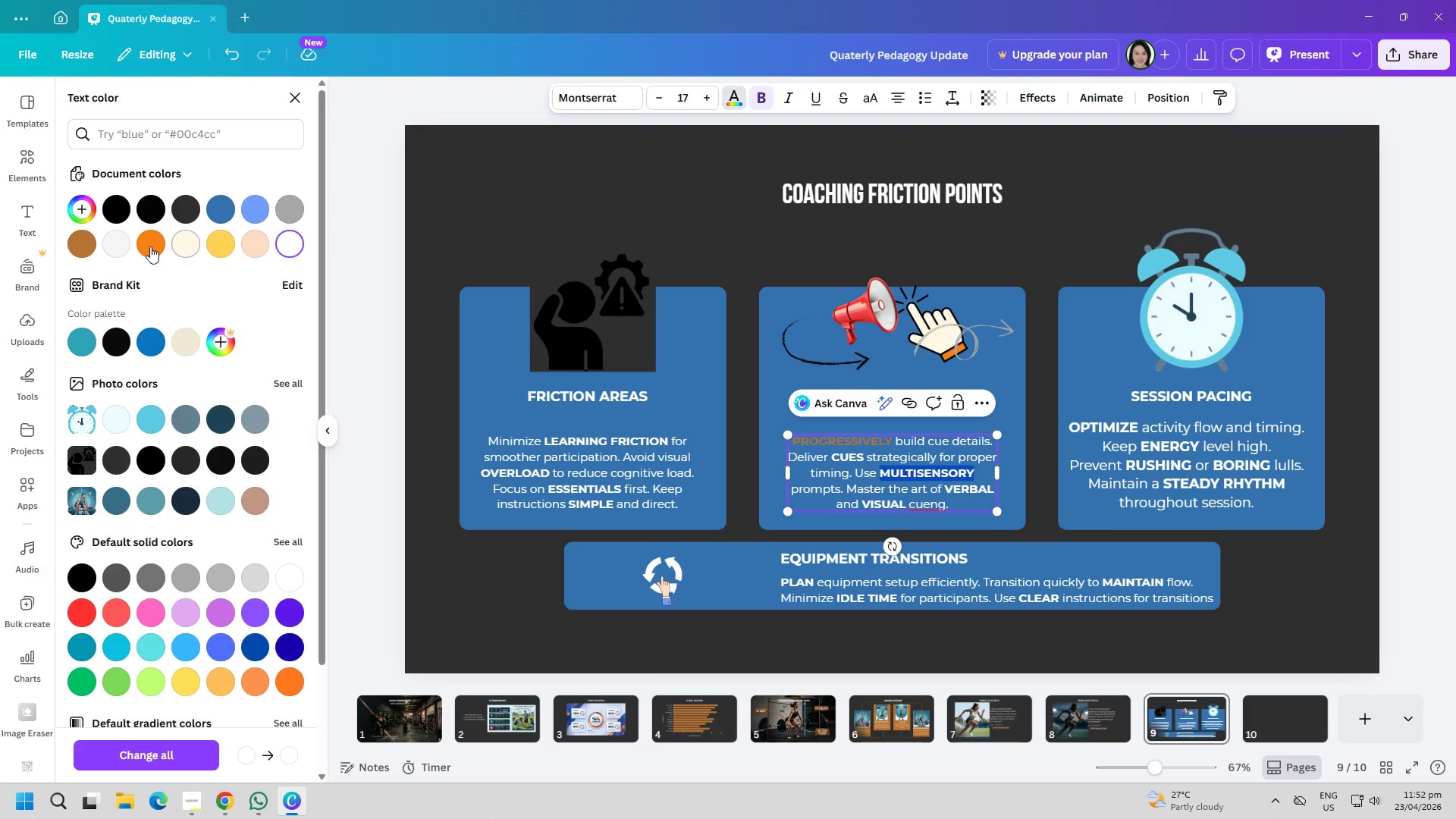 
left_click([80, 248])
 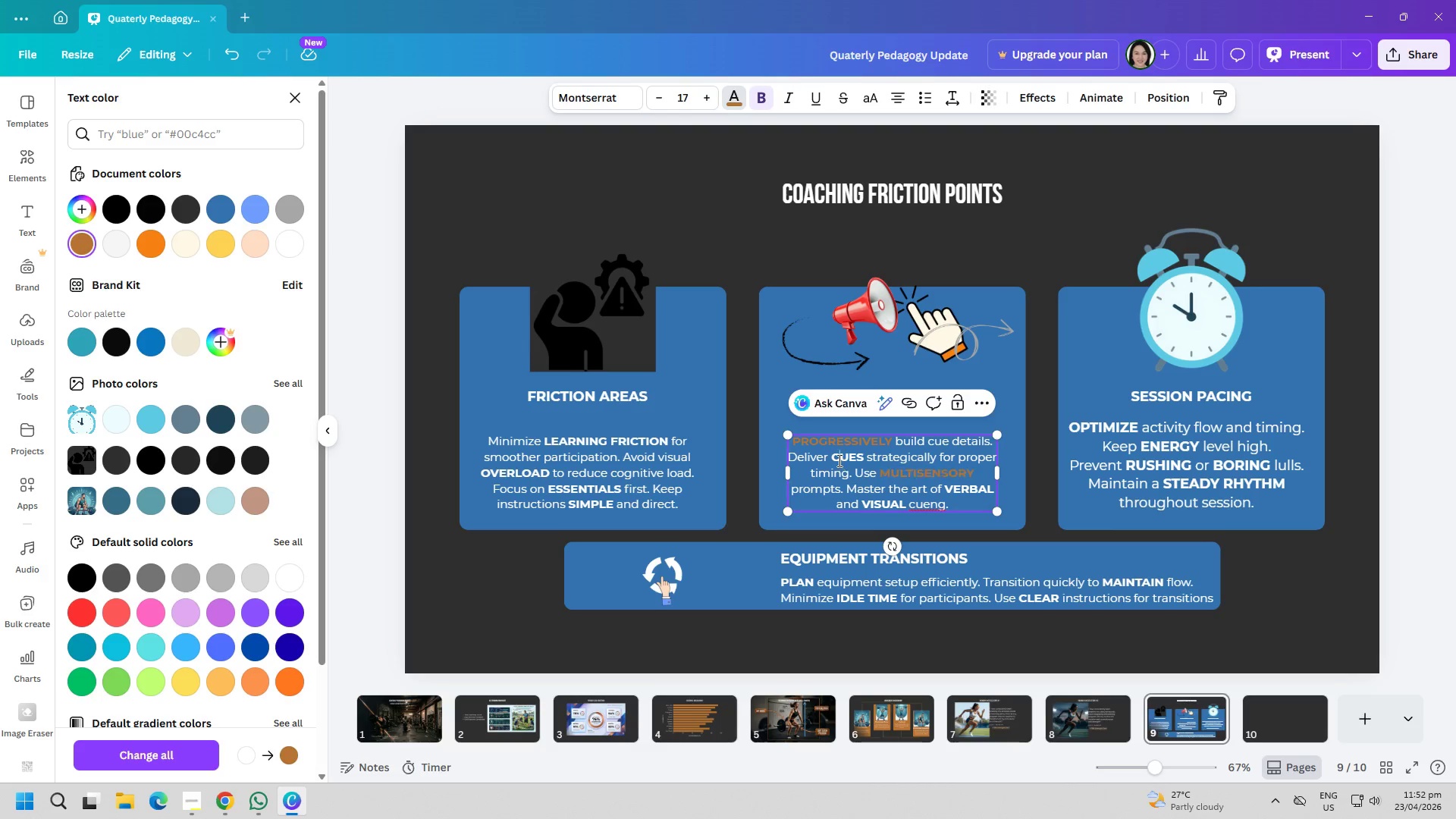 
double_click([838, 459])
 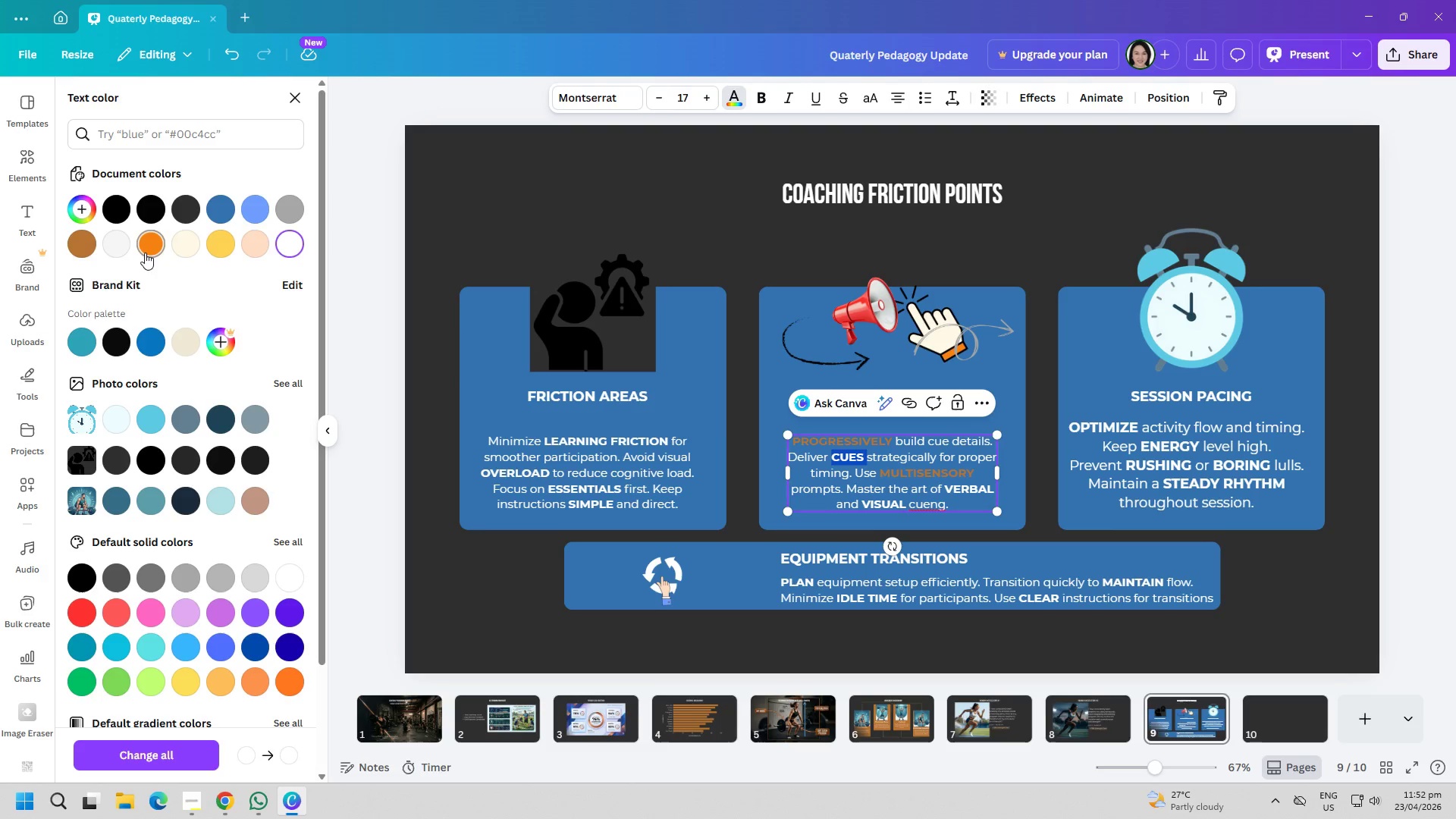 
left_click([82, 237])
 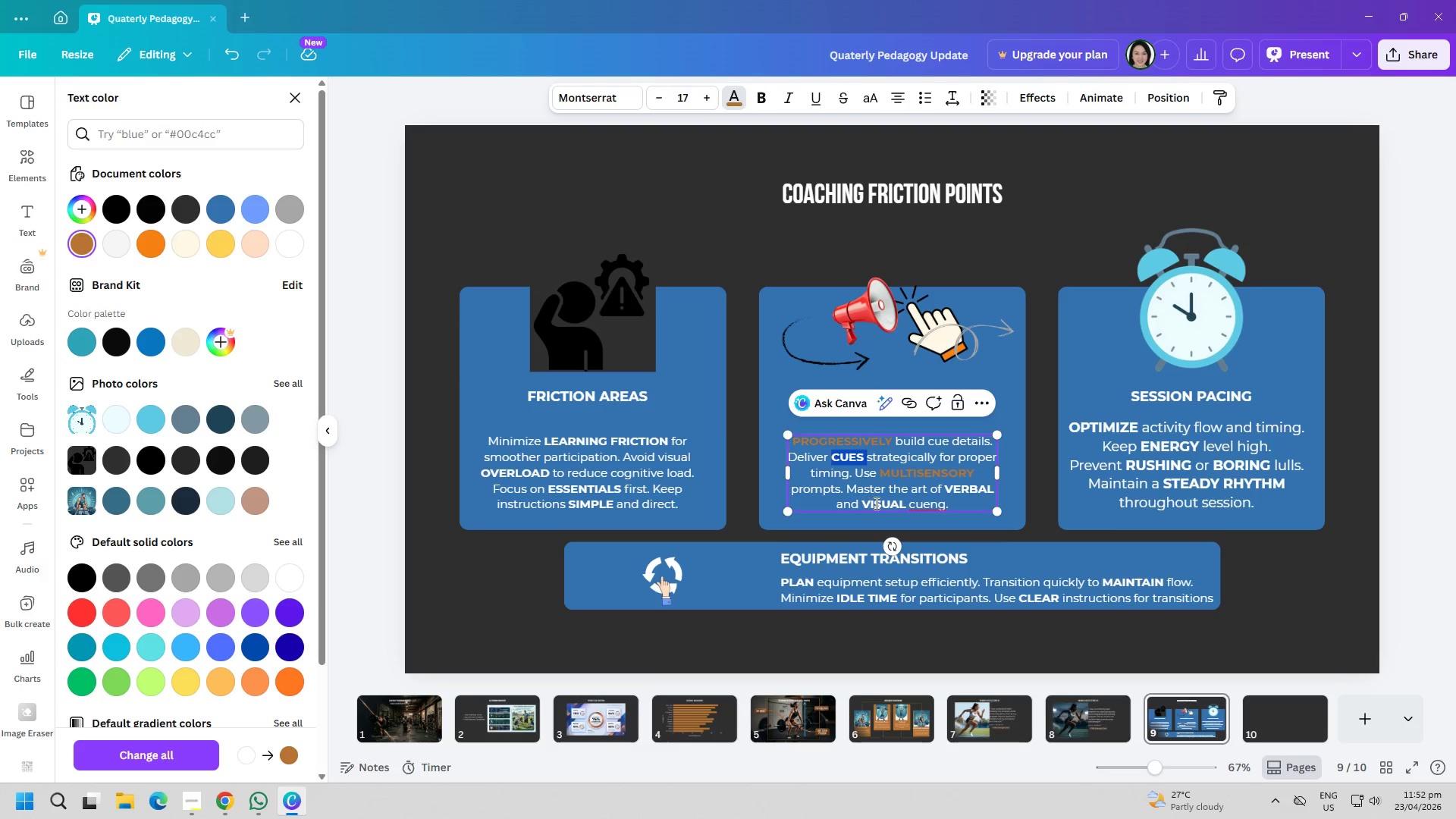 
double_click([875, 503])
 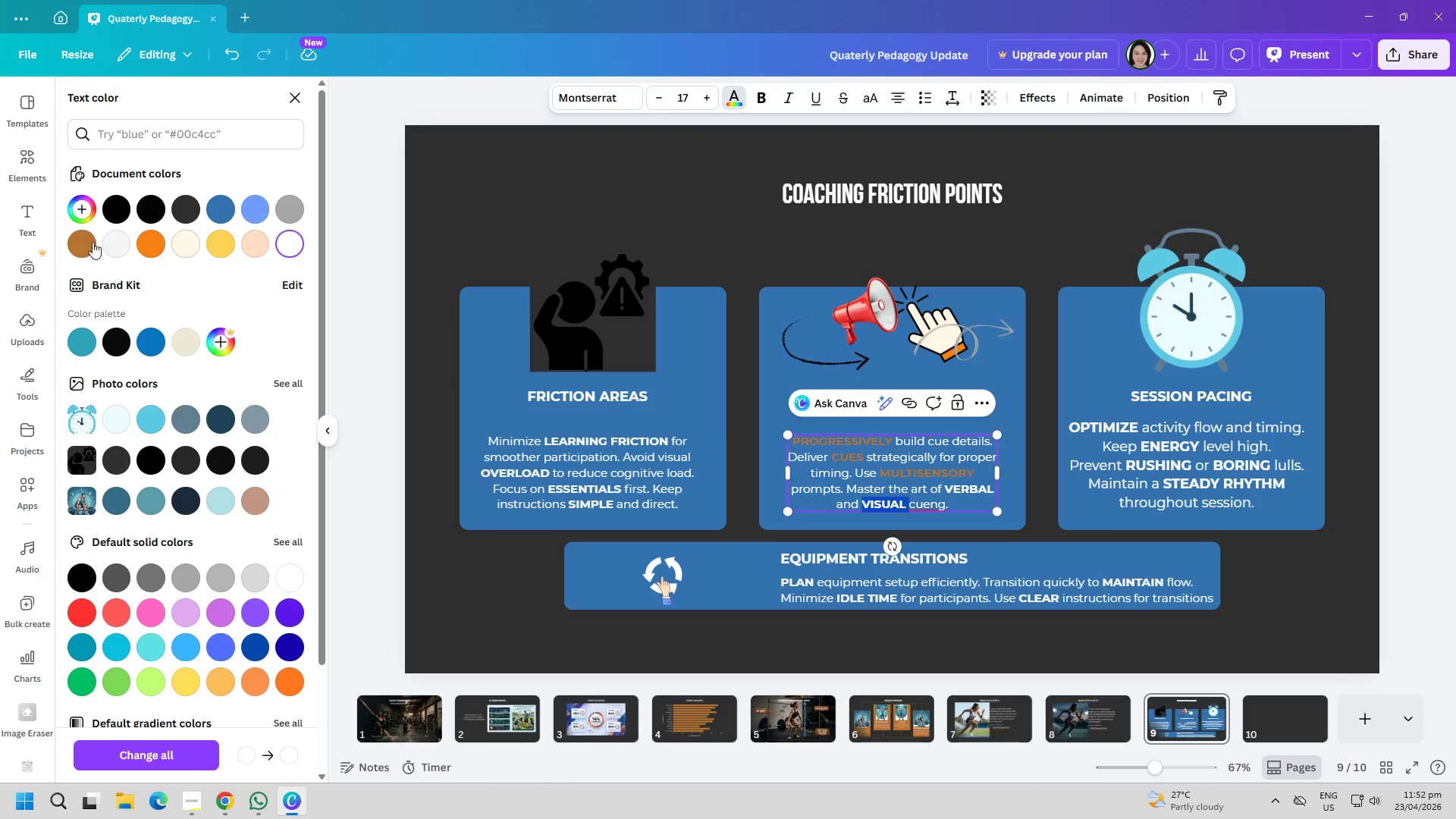 
left_click([87, 240])
 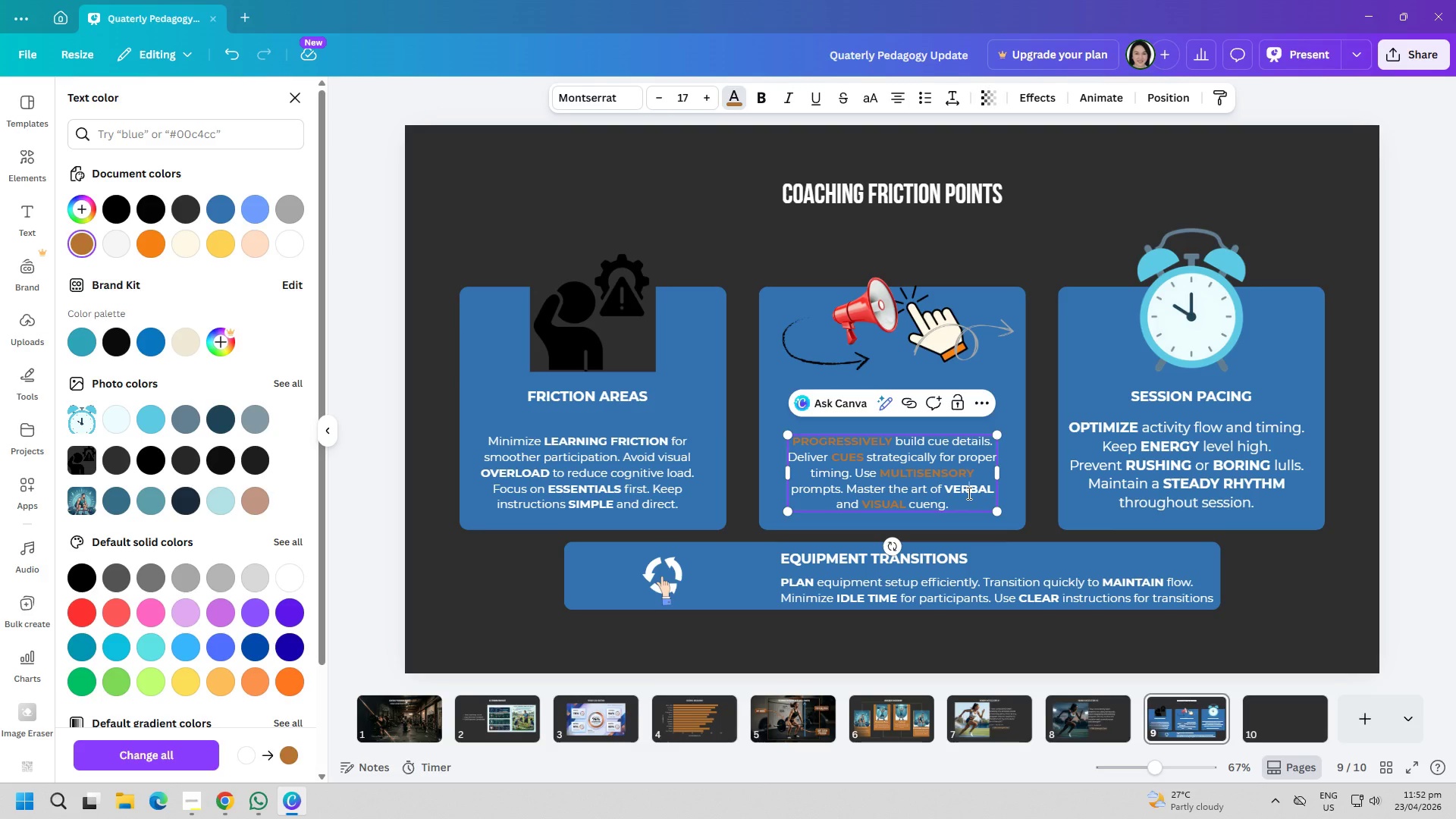 
double_click([968, 493])
 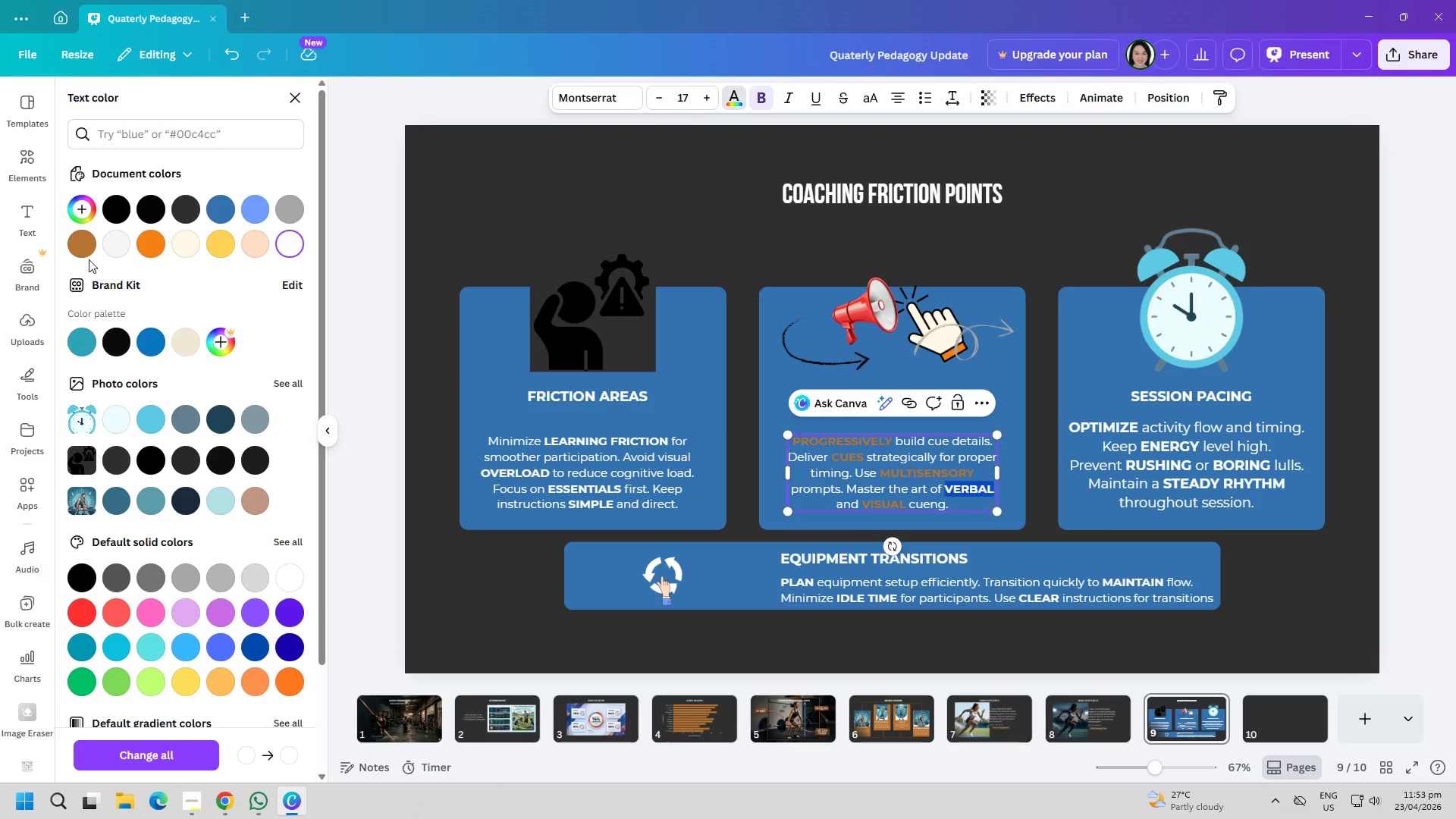 
left_click([86, 250])
 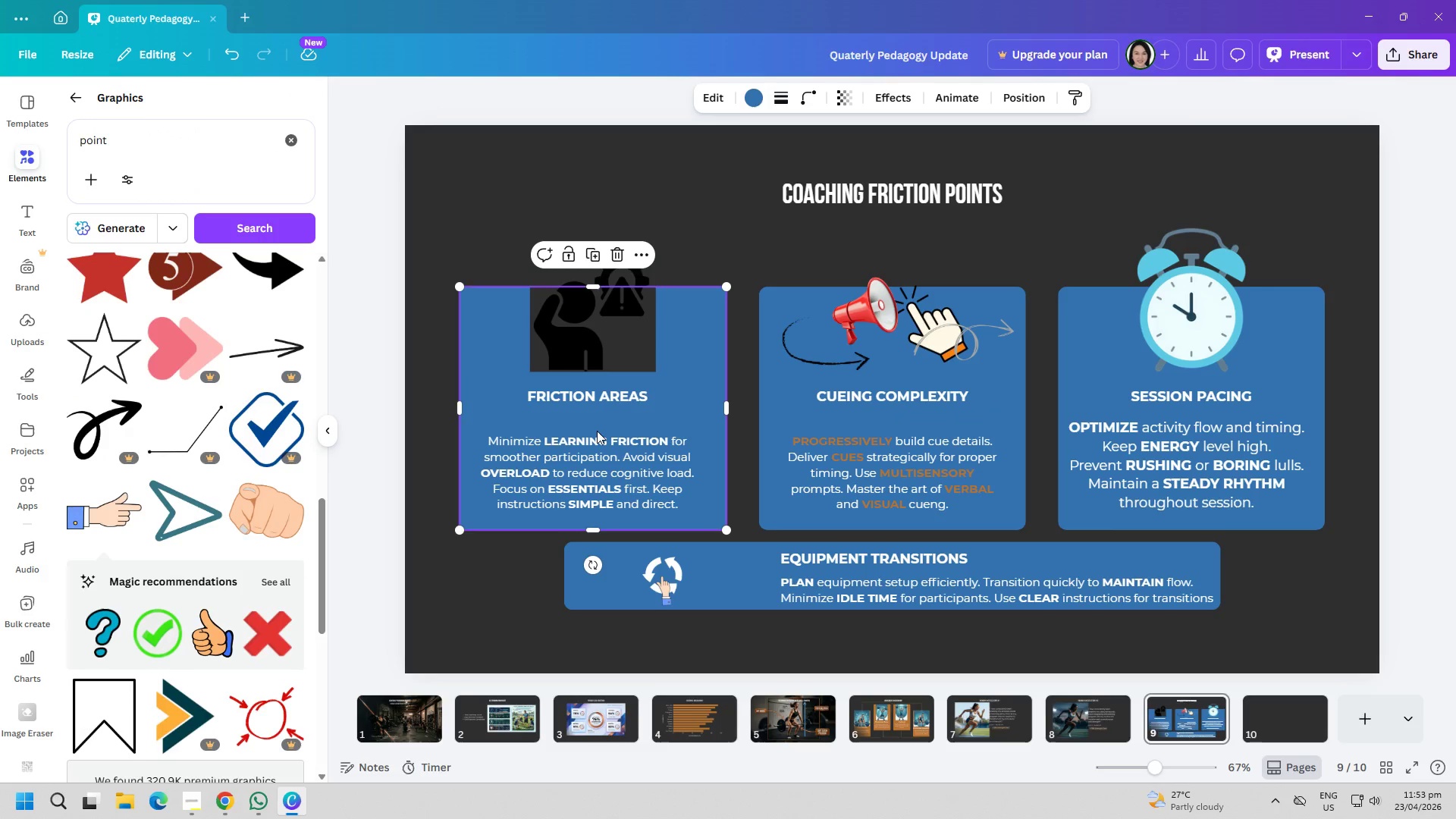 
double_click([600, 435])
 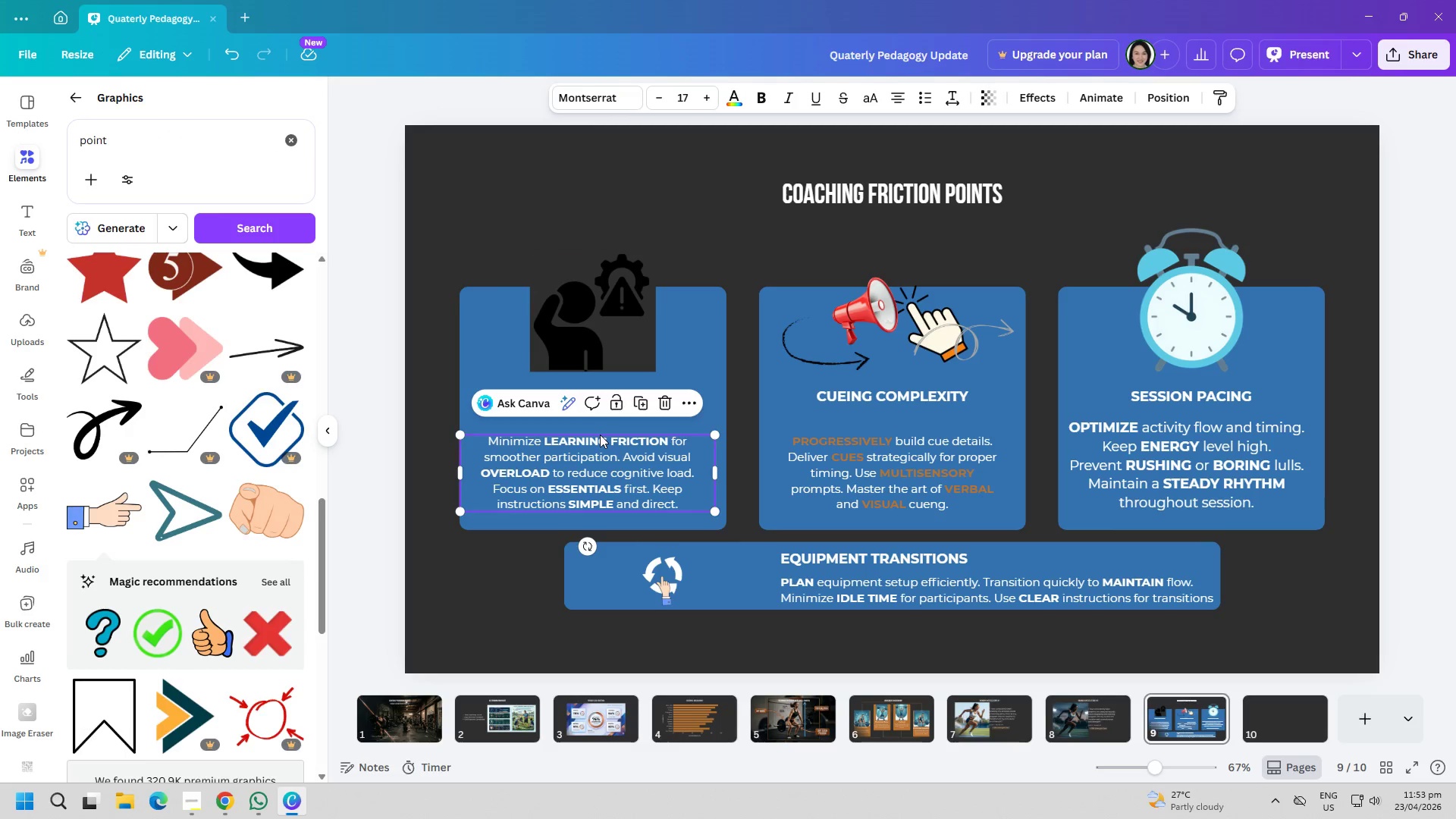 
triple_click([600, 435])
 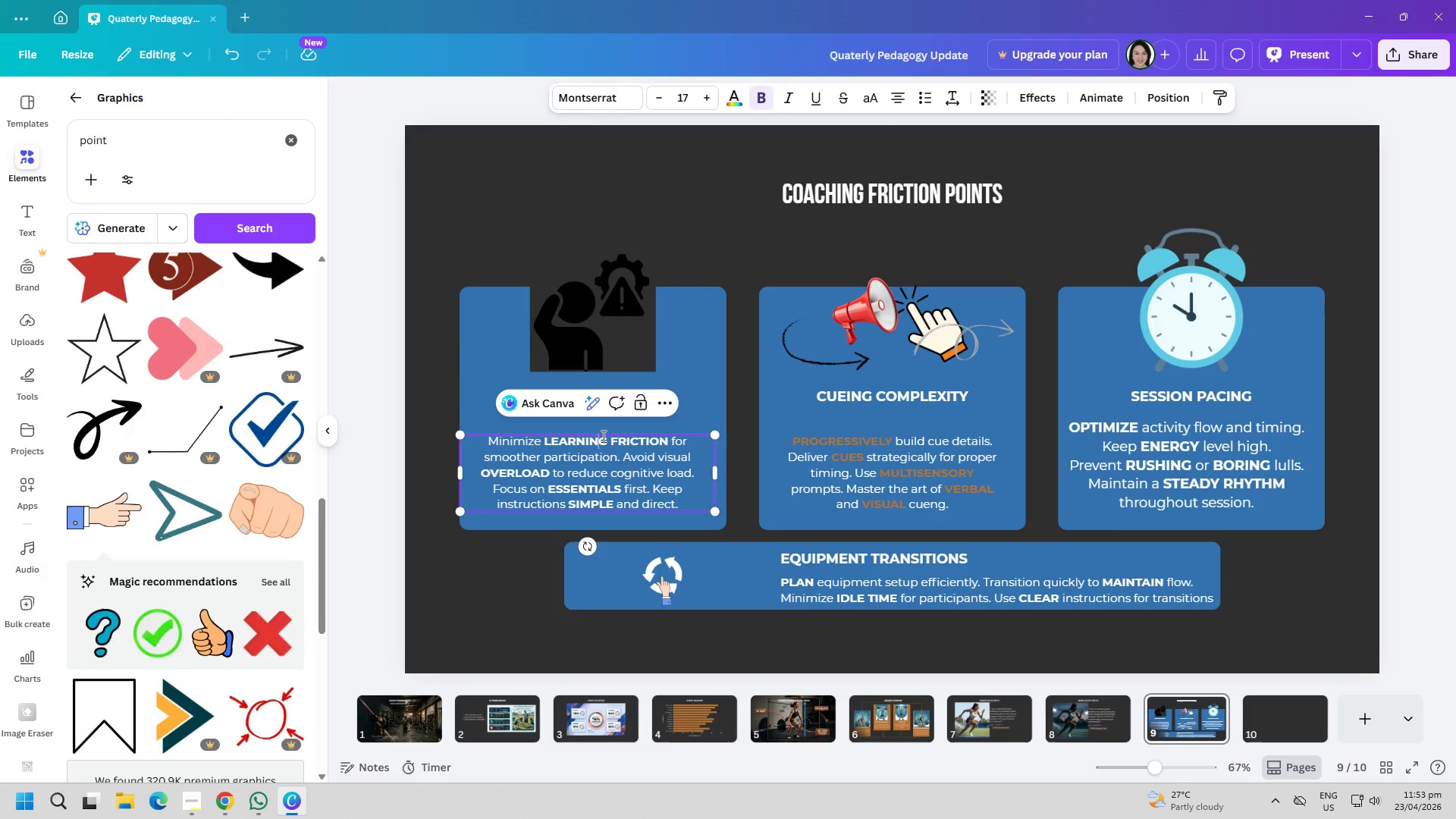 
triple_click([602, 436])
 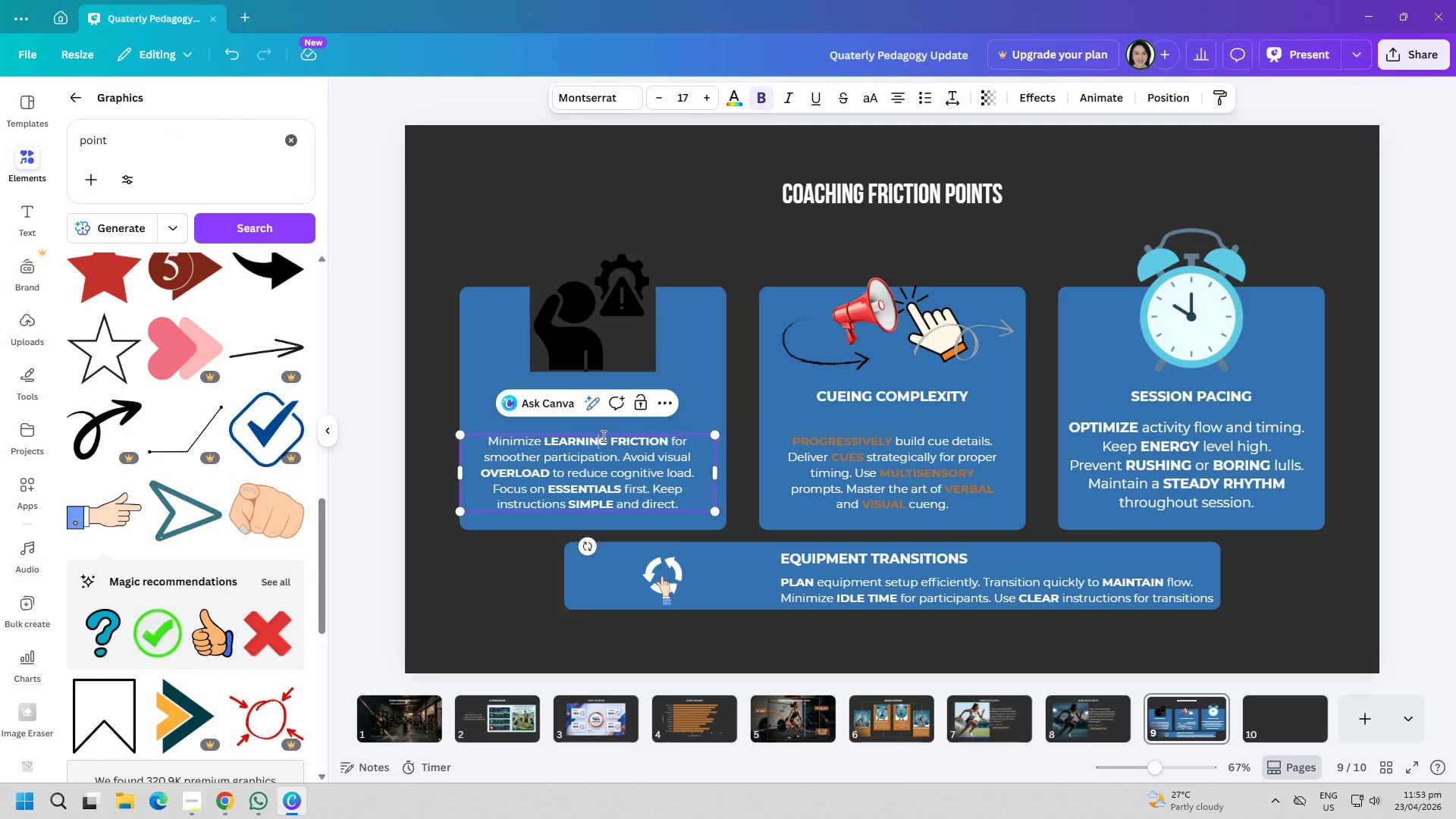 
triple_click([602, 436])
 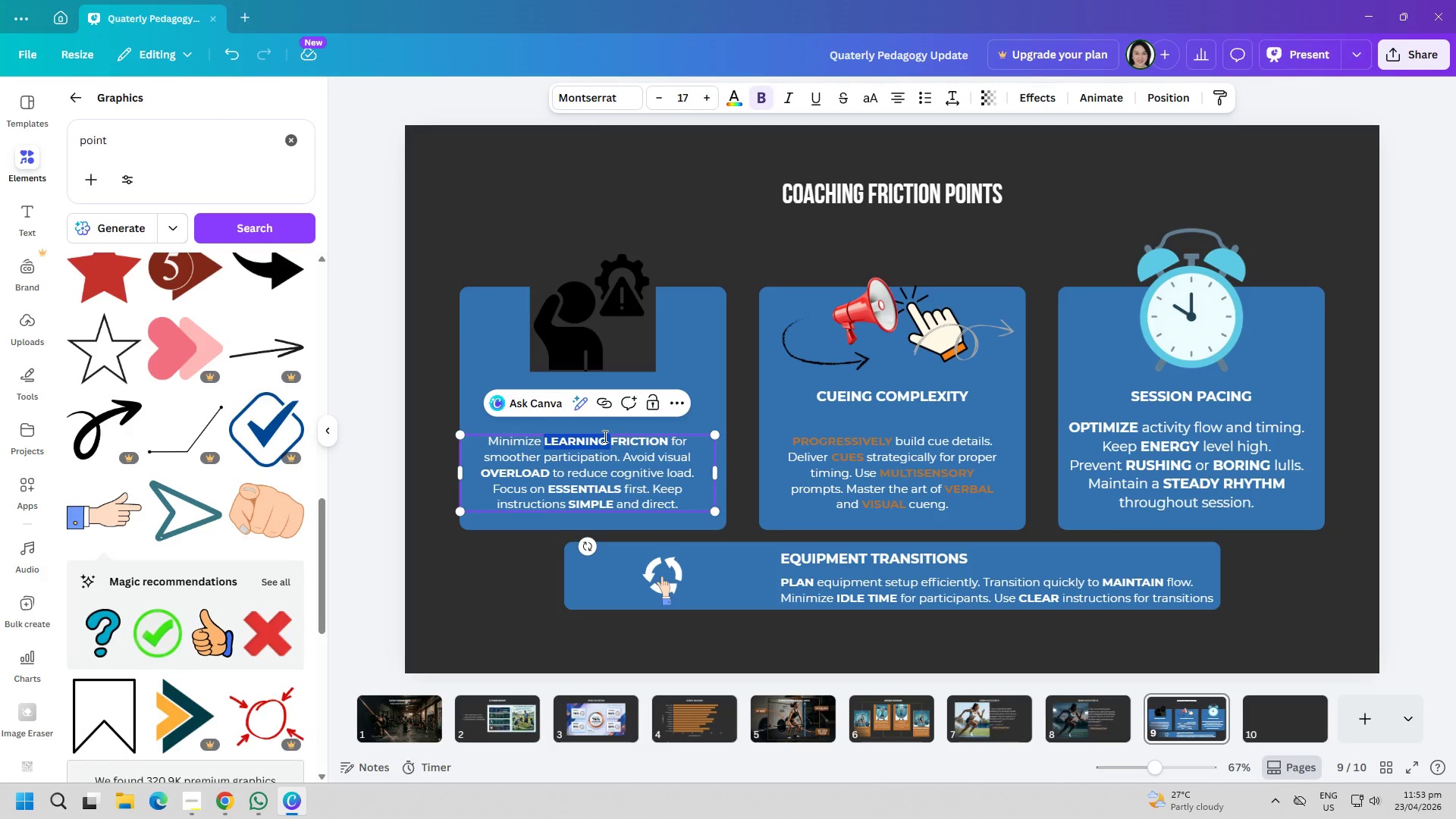 
triple_click([604, 436])
 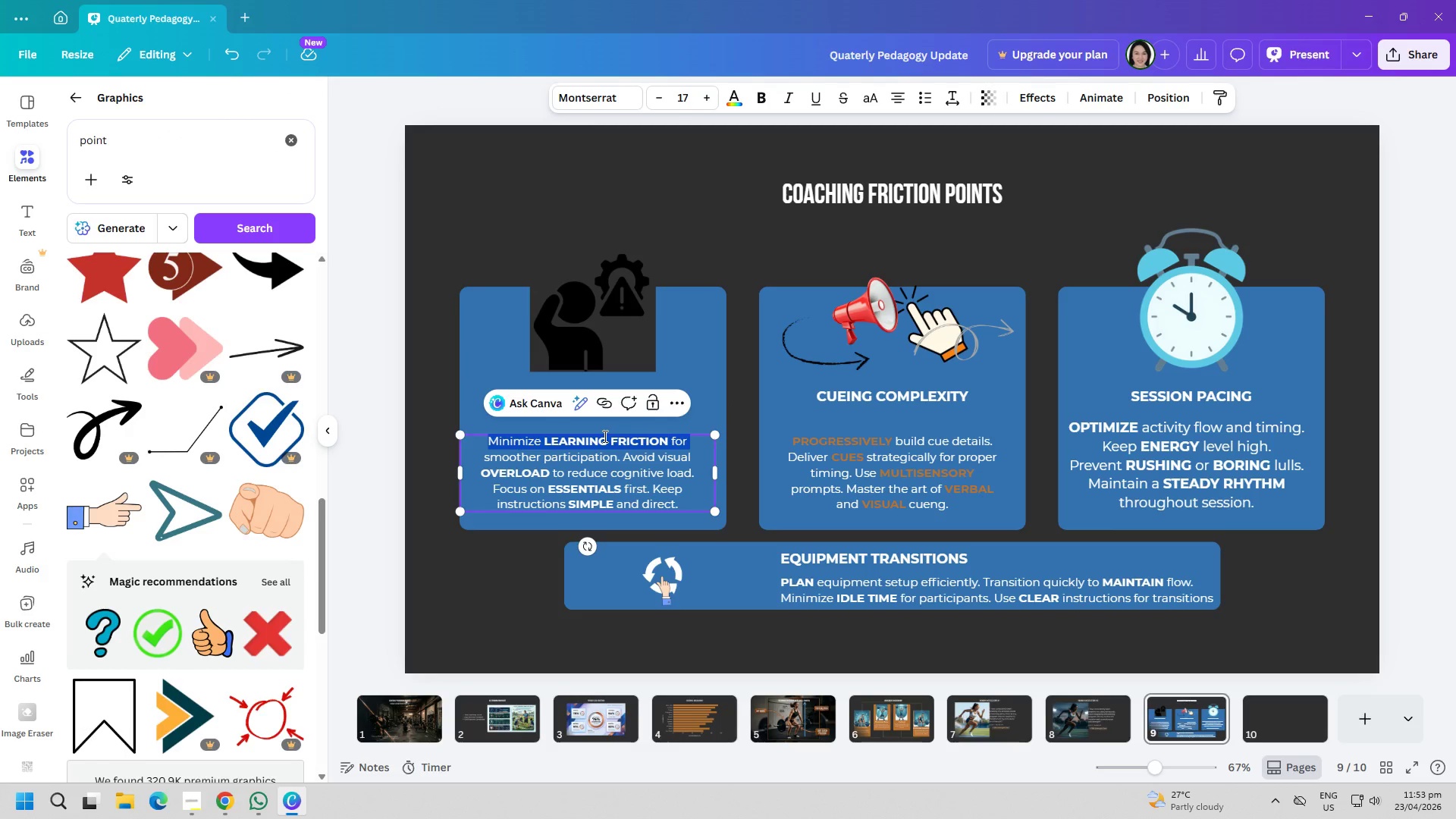 
triple_click([604, 436])
 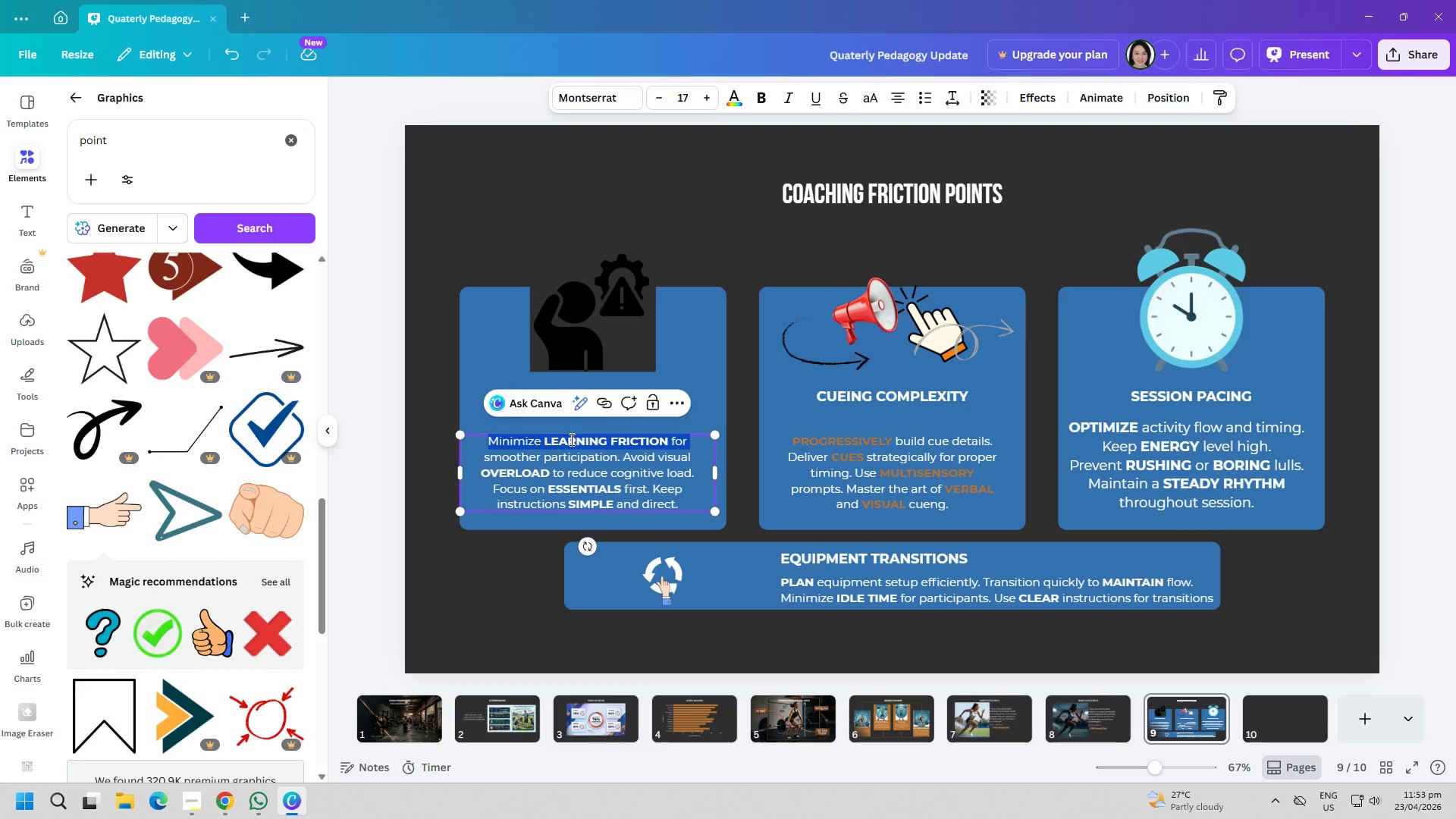 
triple_click([570, 439])
 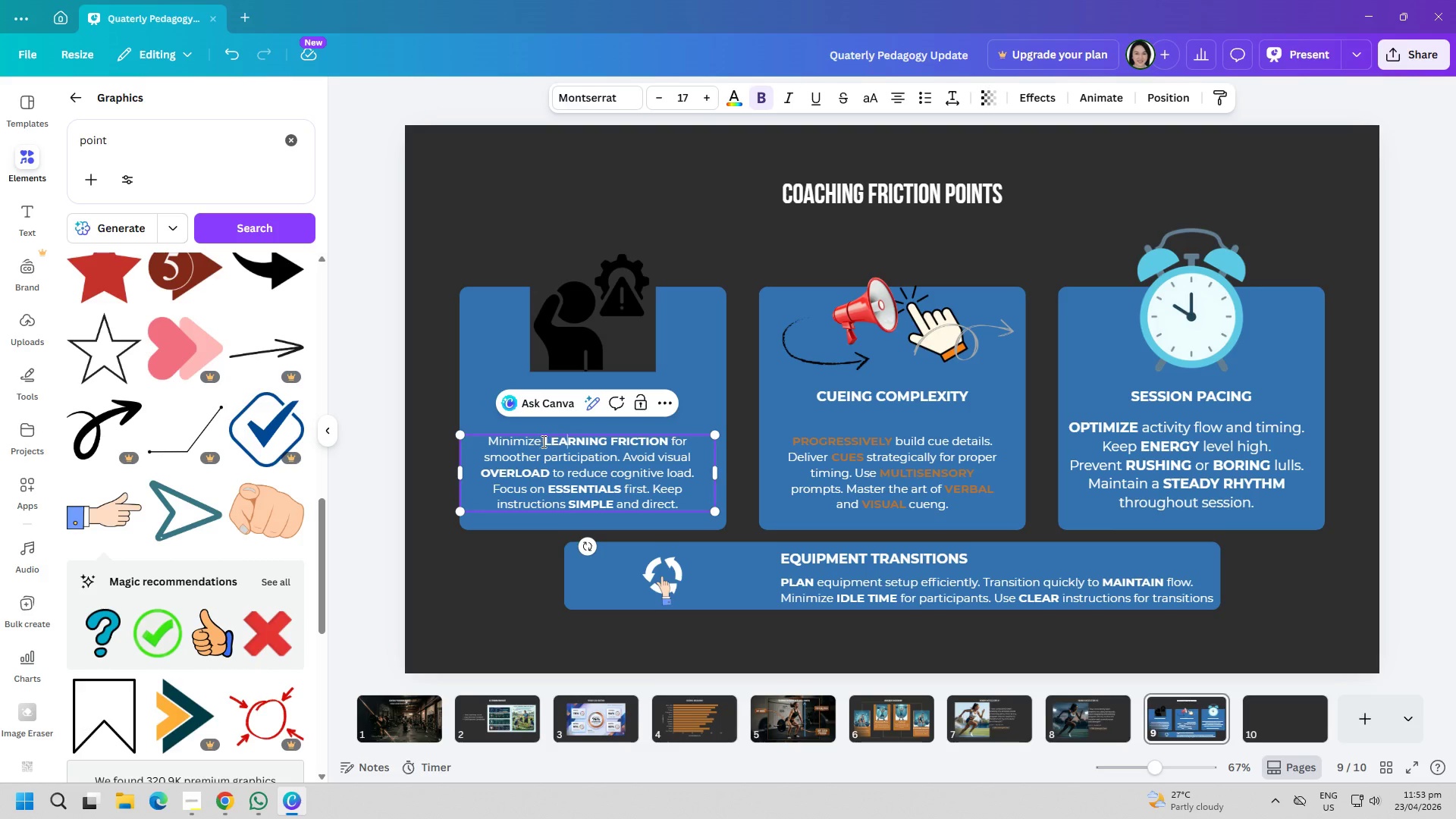 
left_click_drag(start_coordinate=[542, 441], to_coordinate=[667, 441])
 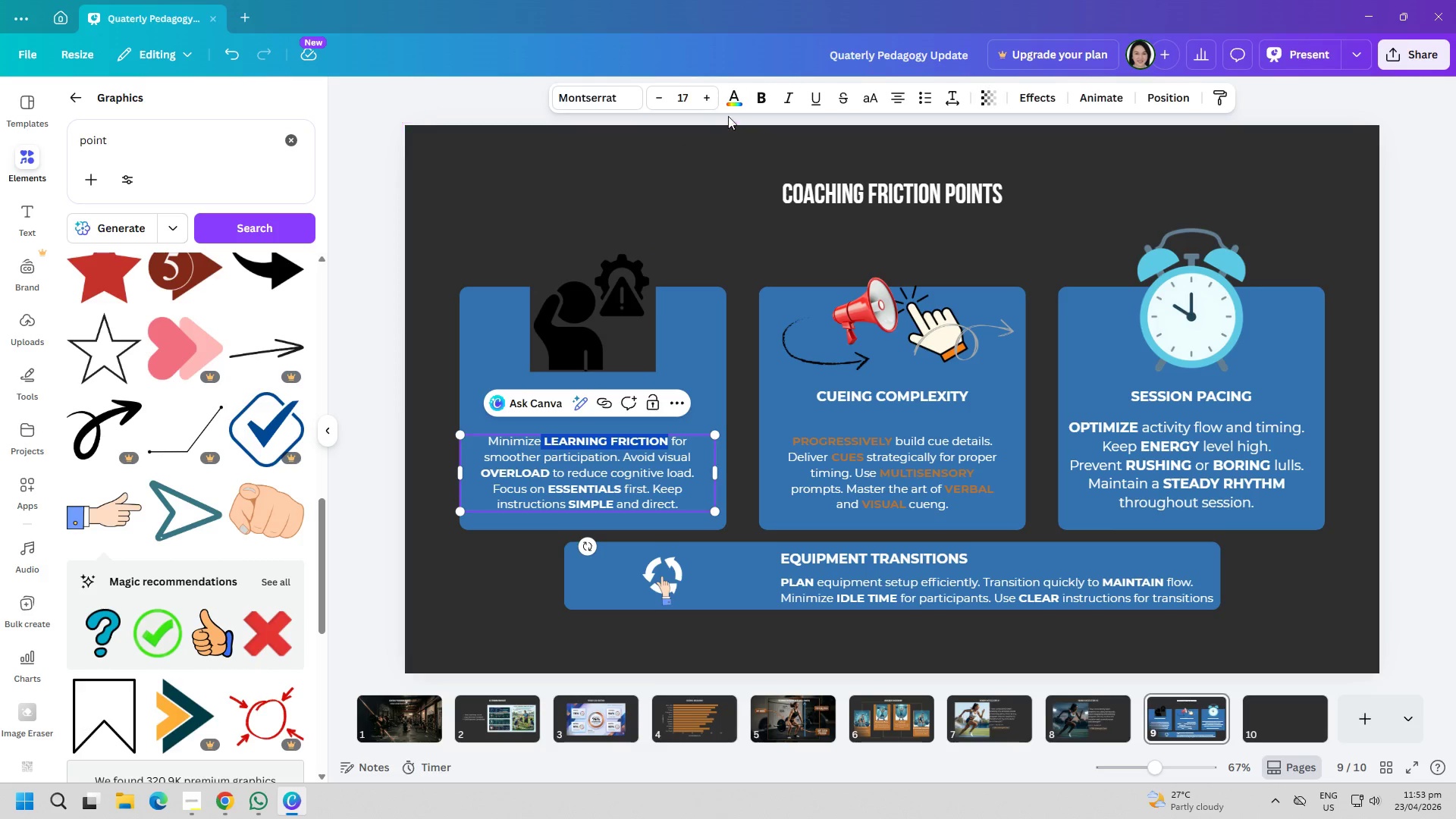 
left_click([736, 102])
 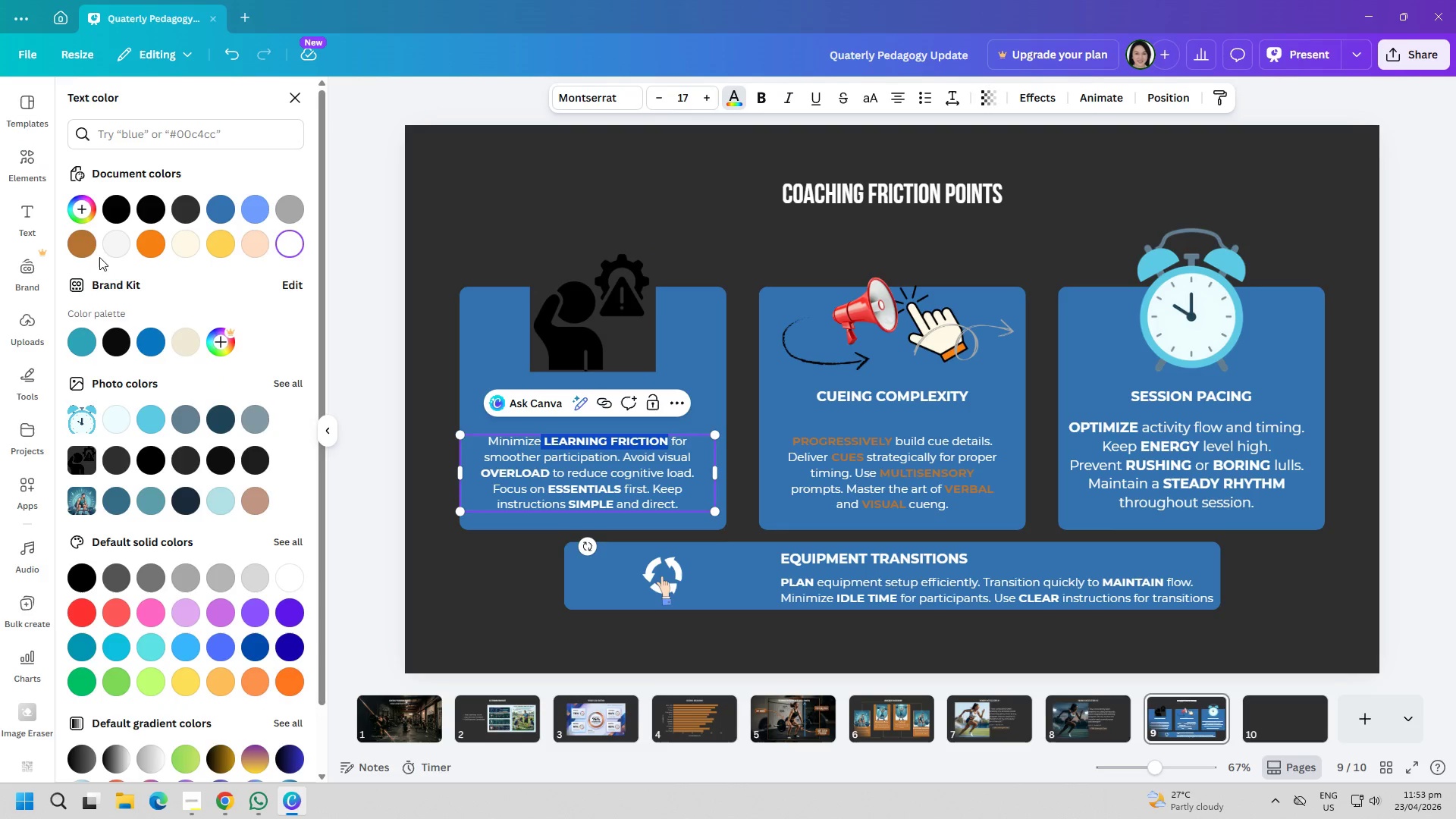 
left_click([83, 243])
 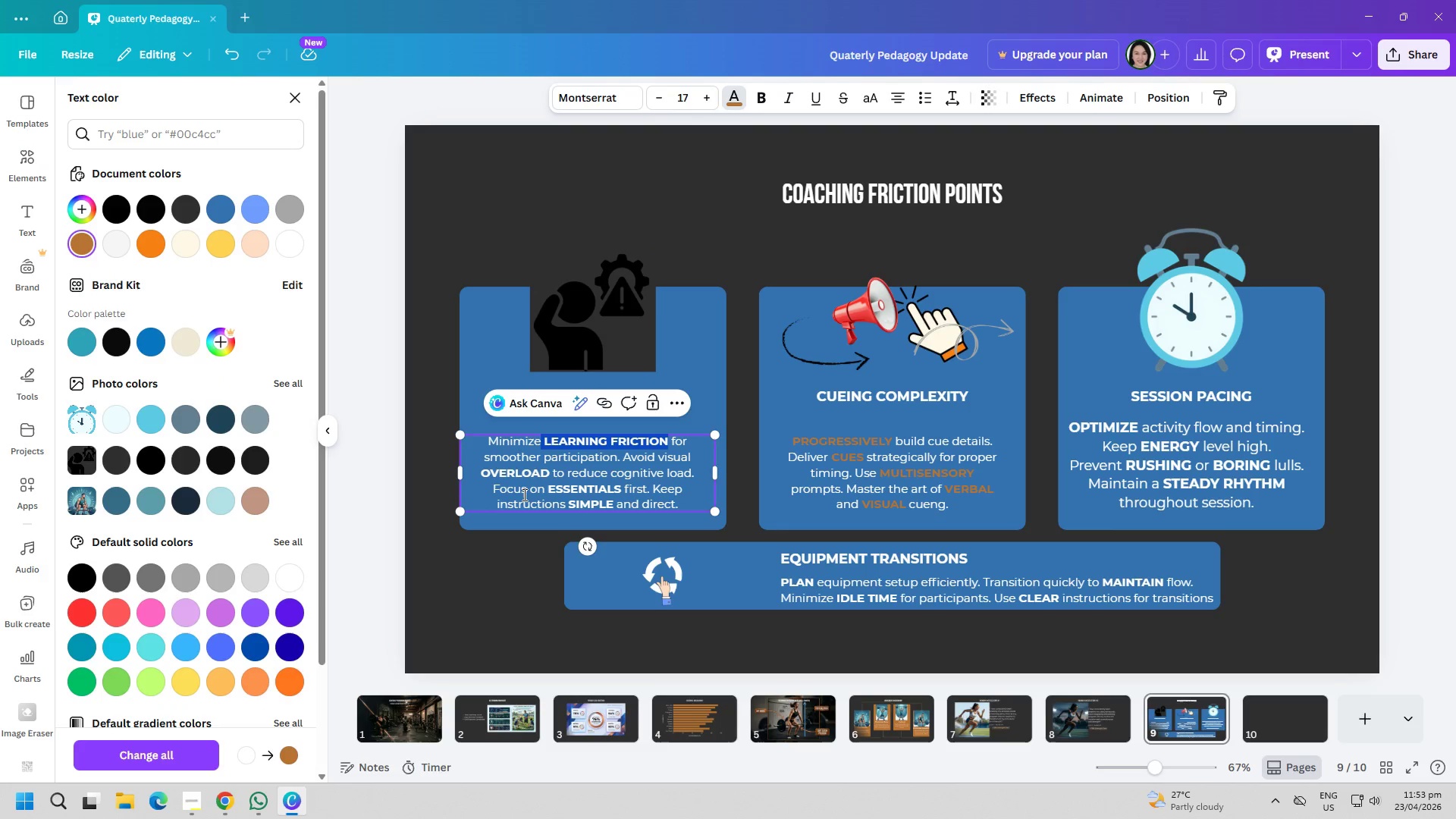 
left_click([495, 475])
 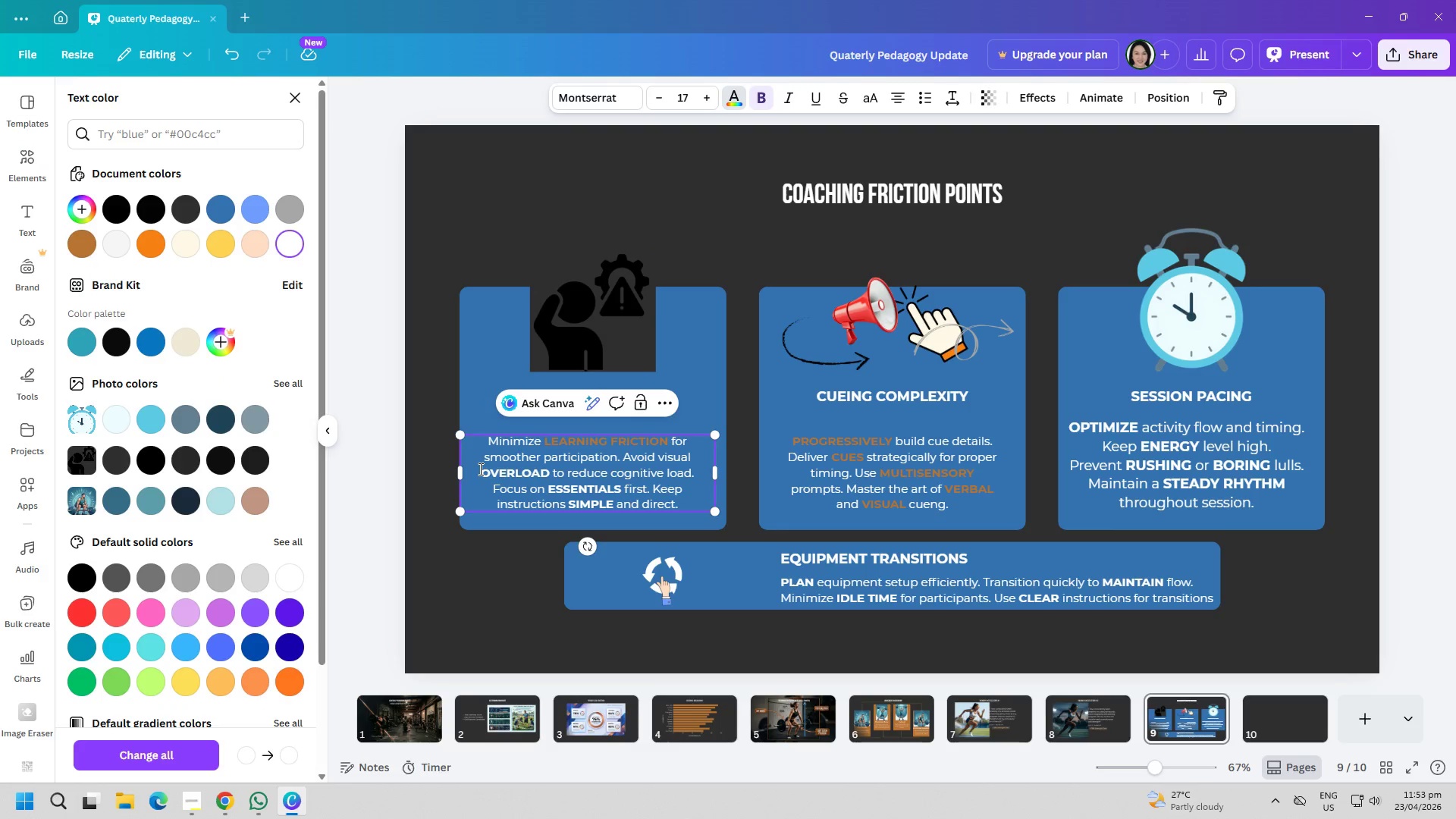 
left_click_drag(start_coordinate=[481, 469], to_coordinate=[548, 470])
 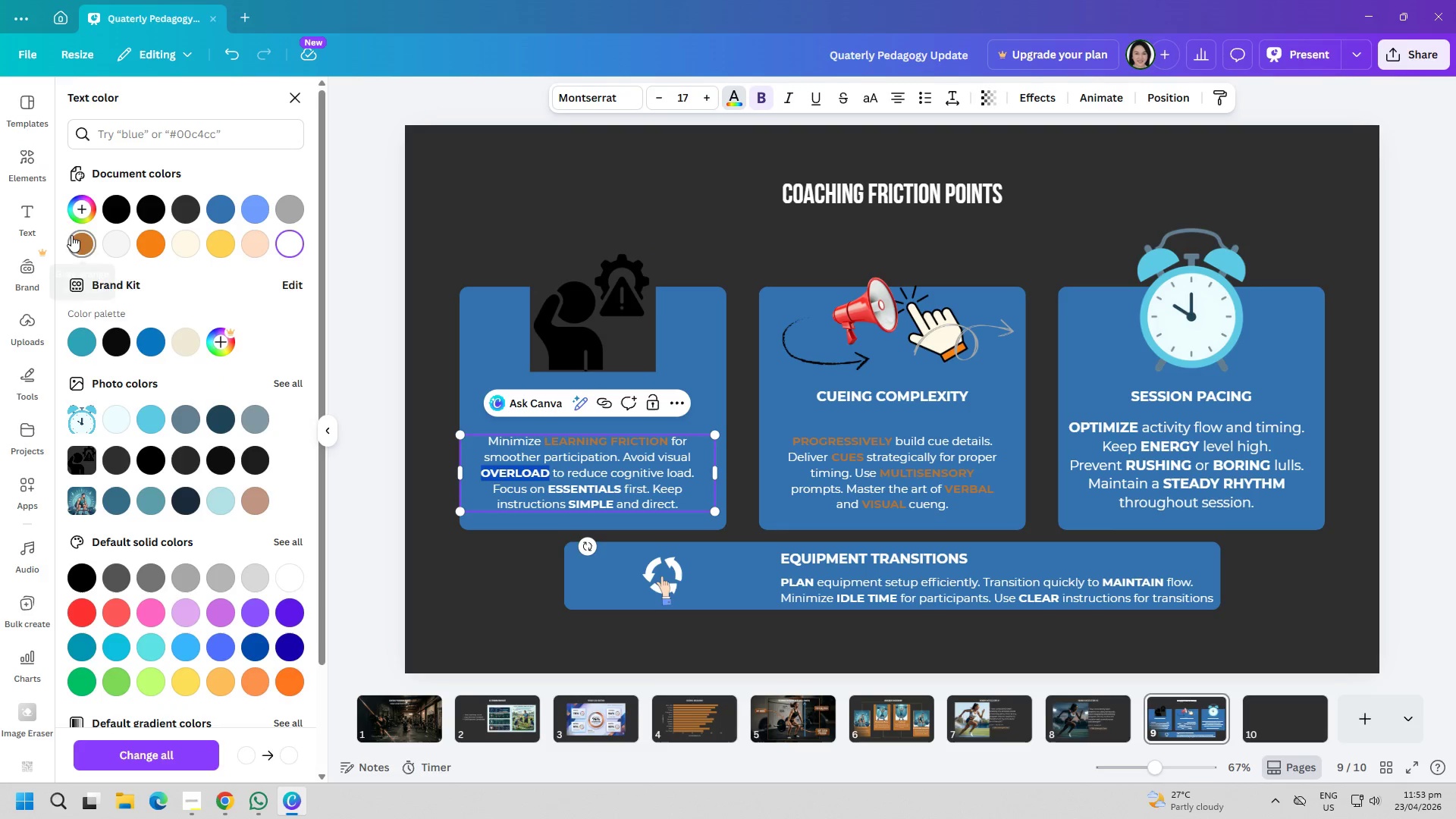 
left_click([81, 237])
 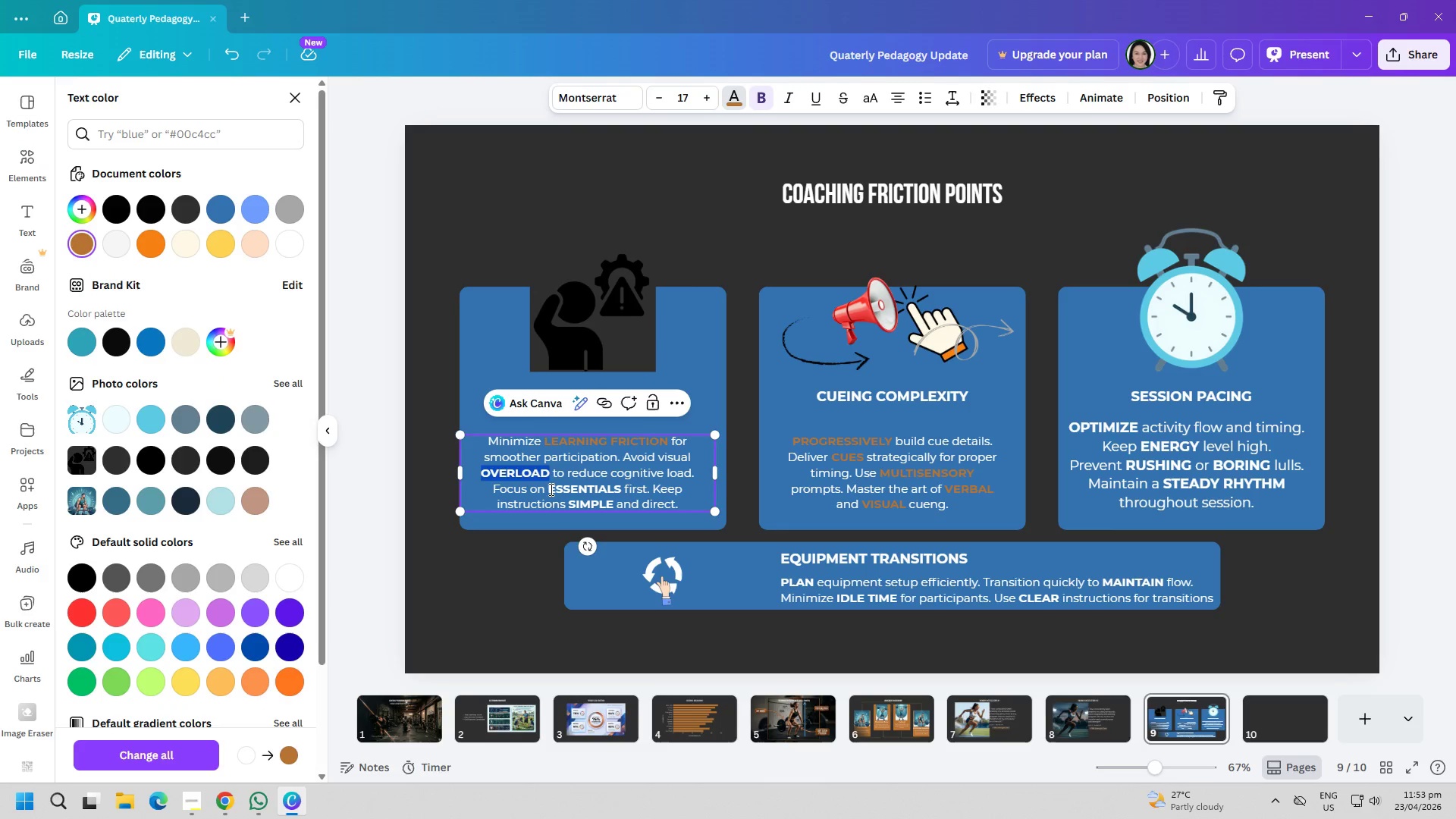 
left_click_drag(start_coordinate=[544, 488], to_coordinate=[620, 486])
 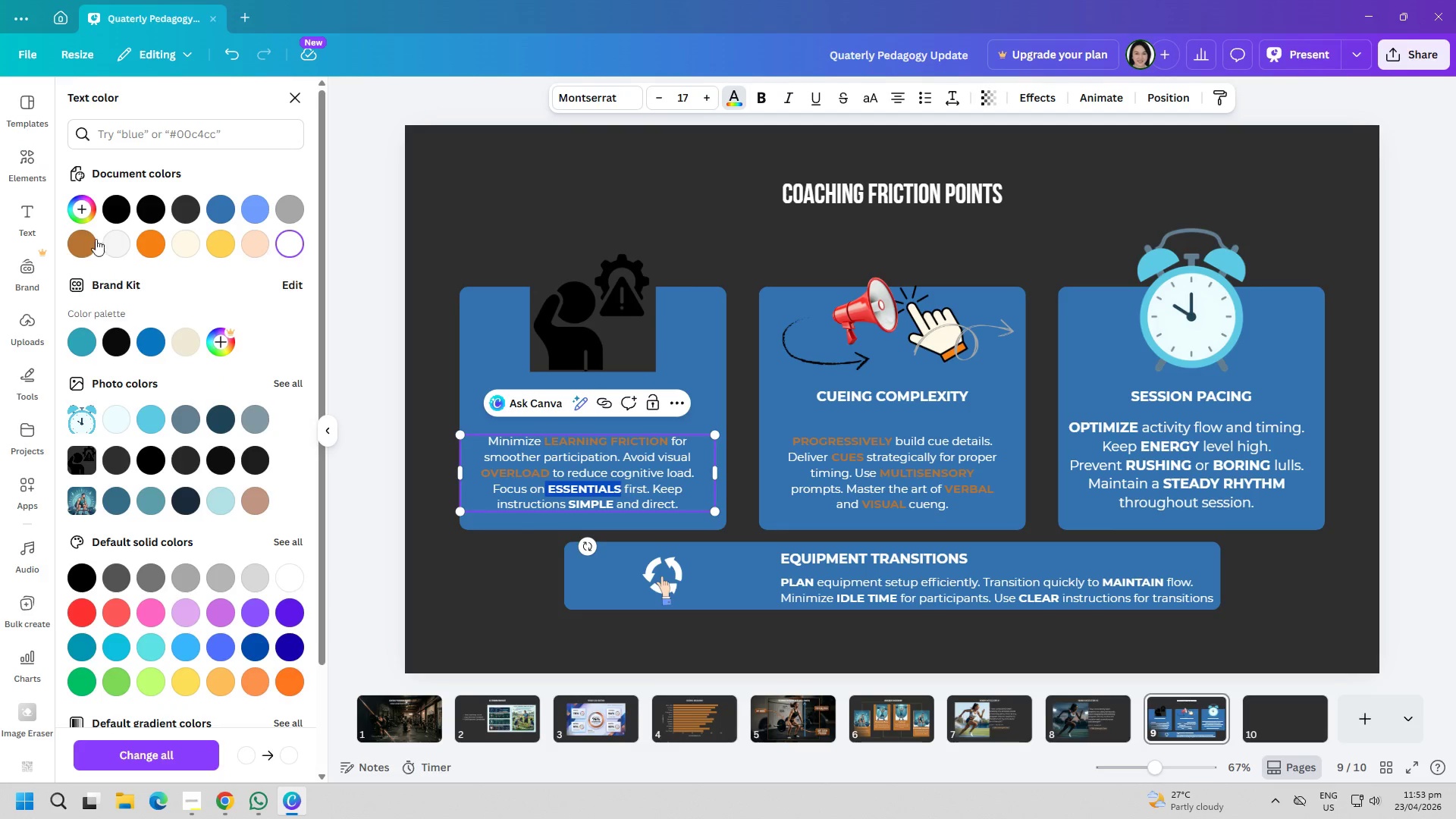 
left_click([86, 240])
 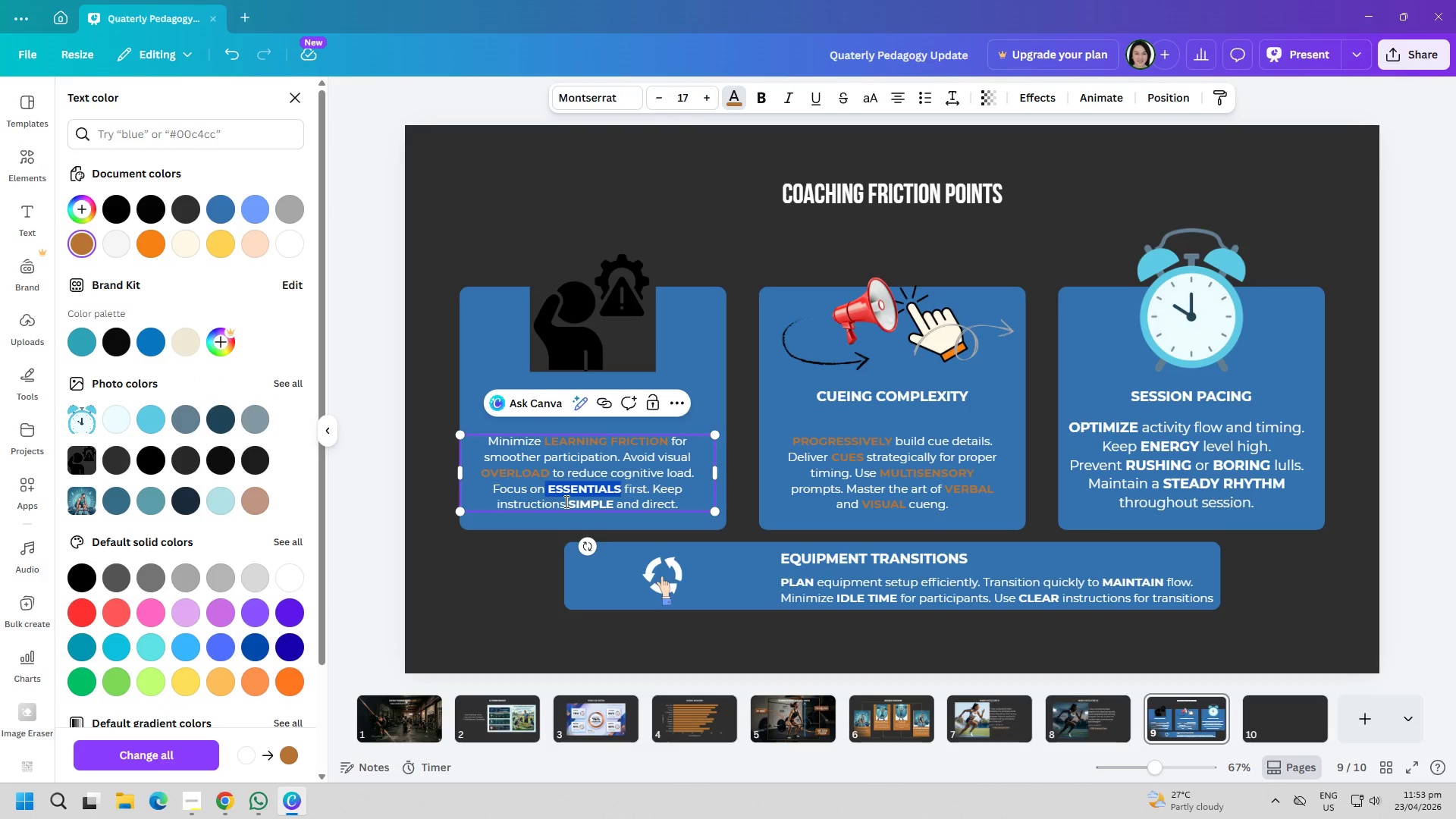 
left_click_drag(start_coordinate=[565, 500], to_coordinate=[612, 503])
 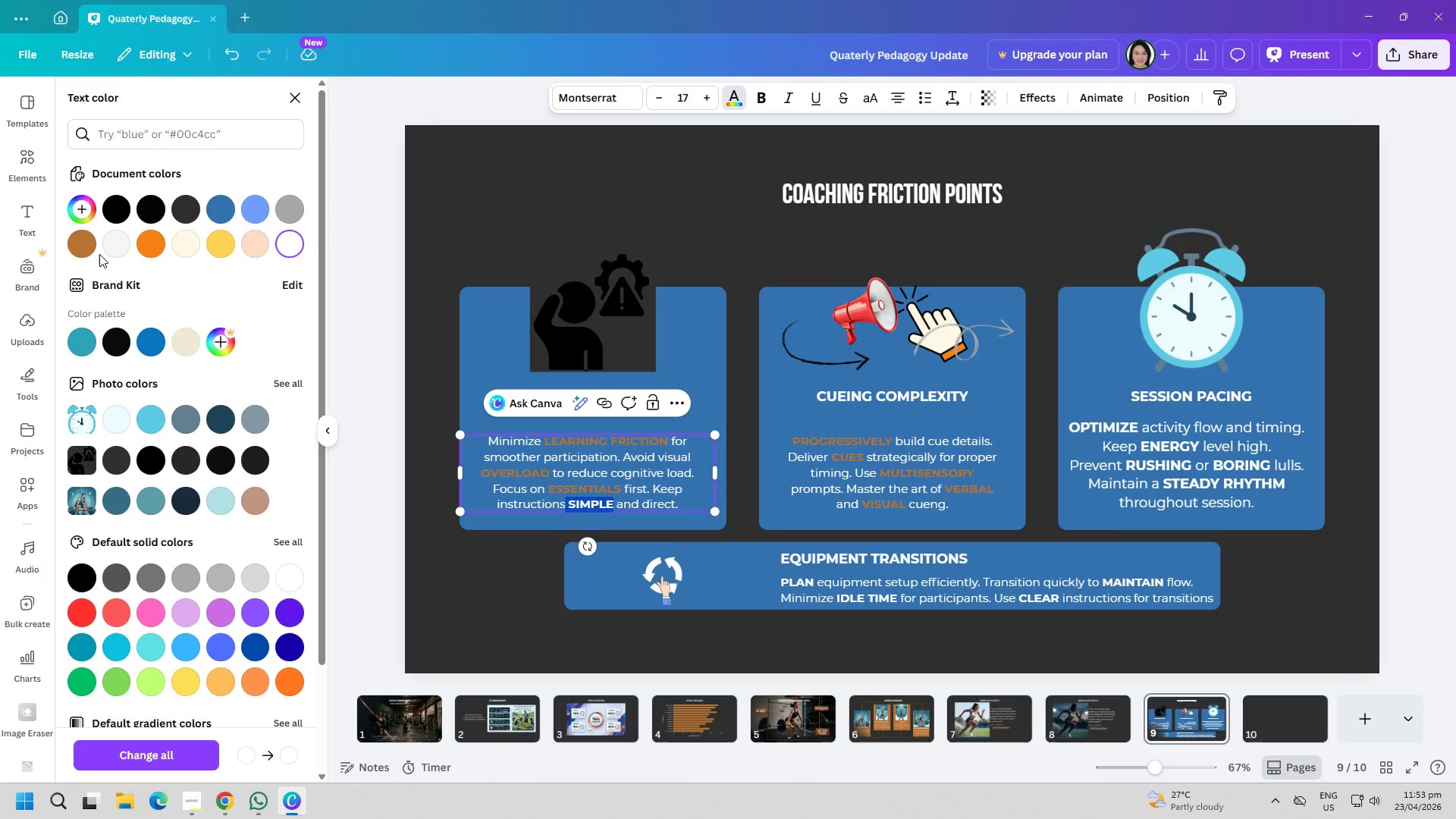 
left_click([94, 247])
 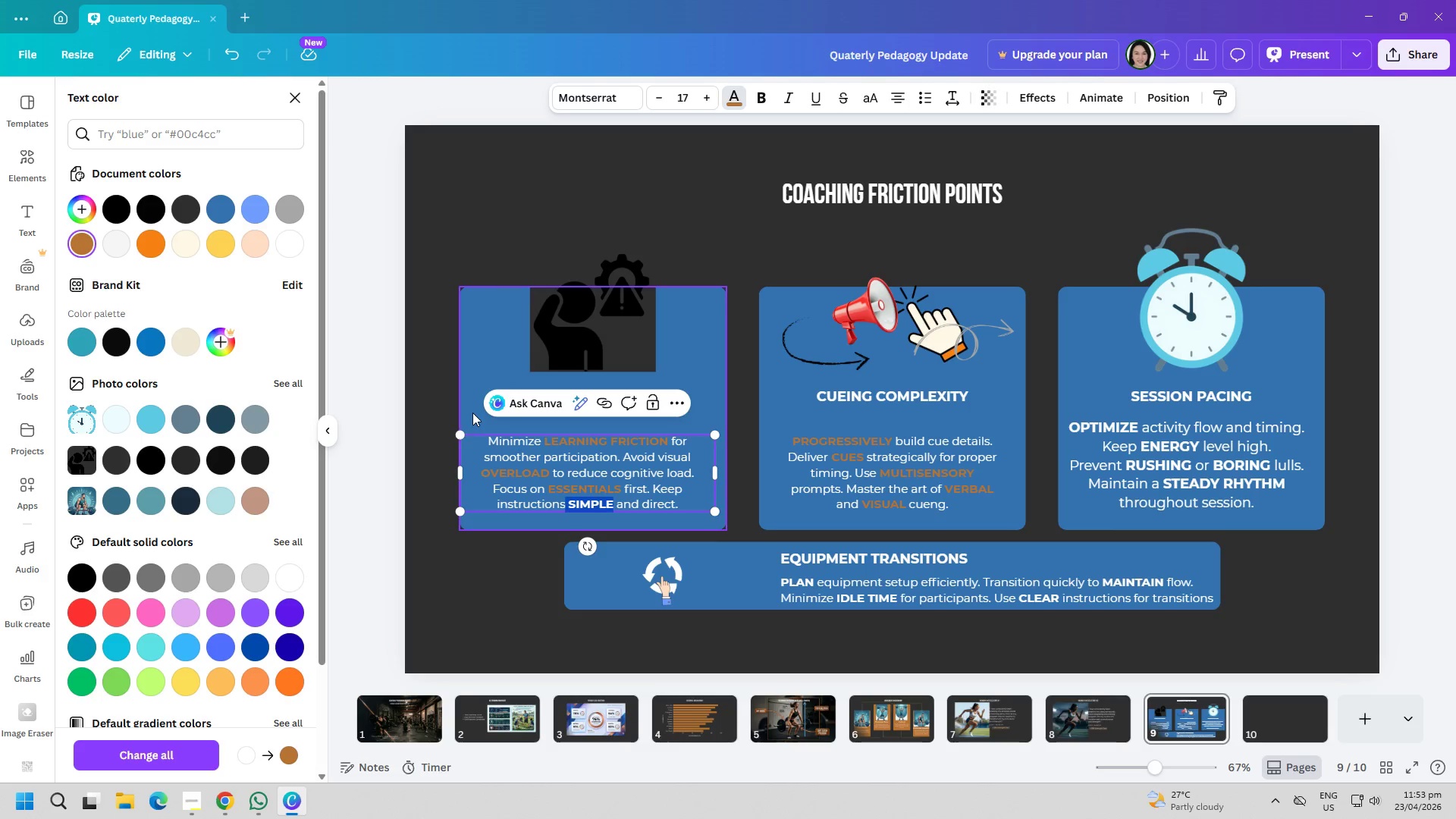 
left_click([468, 365])
 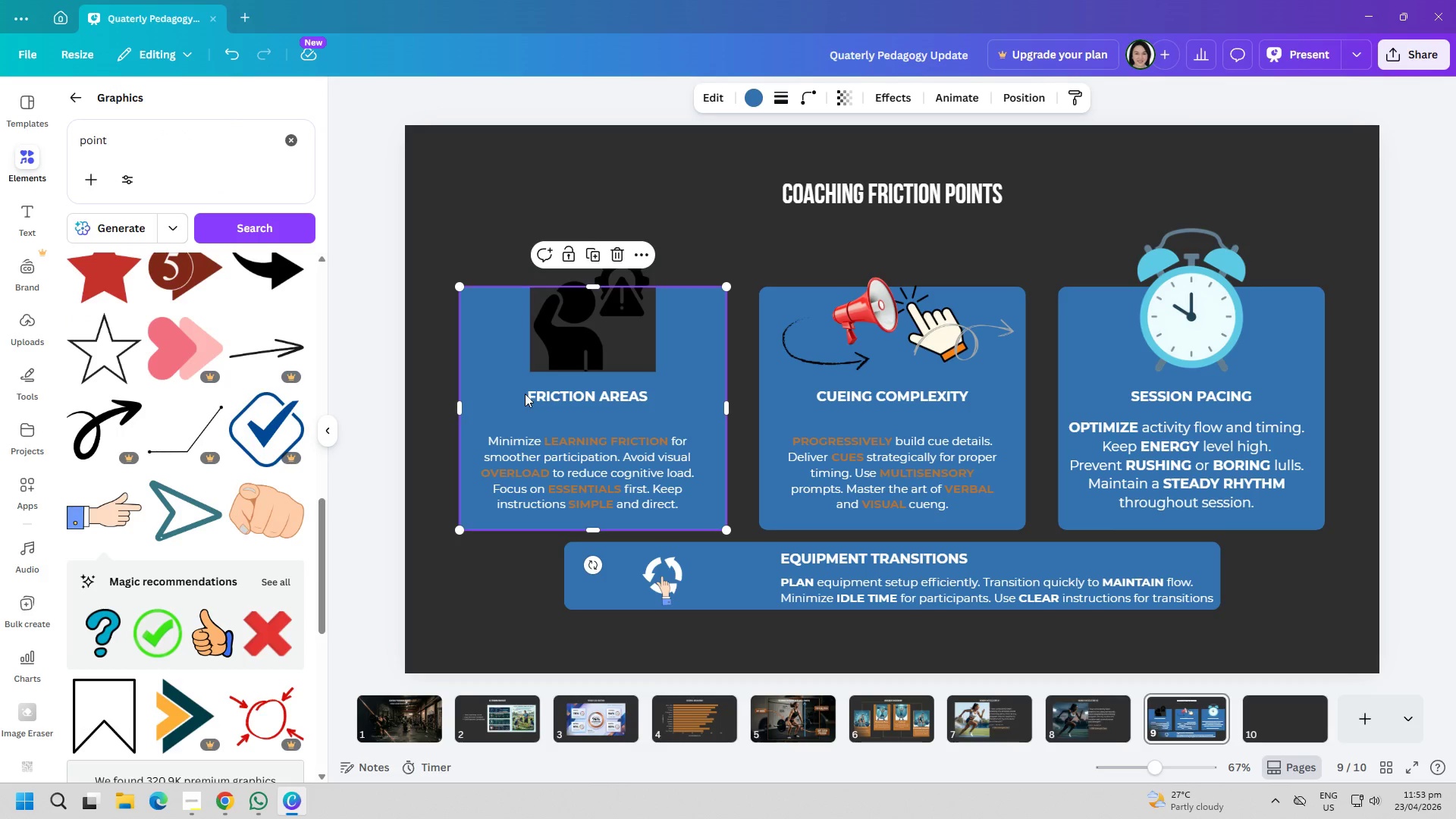 
double_click([545, 397])
 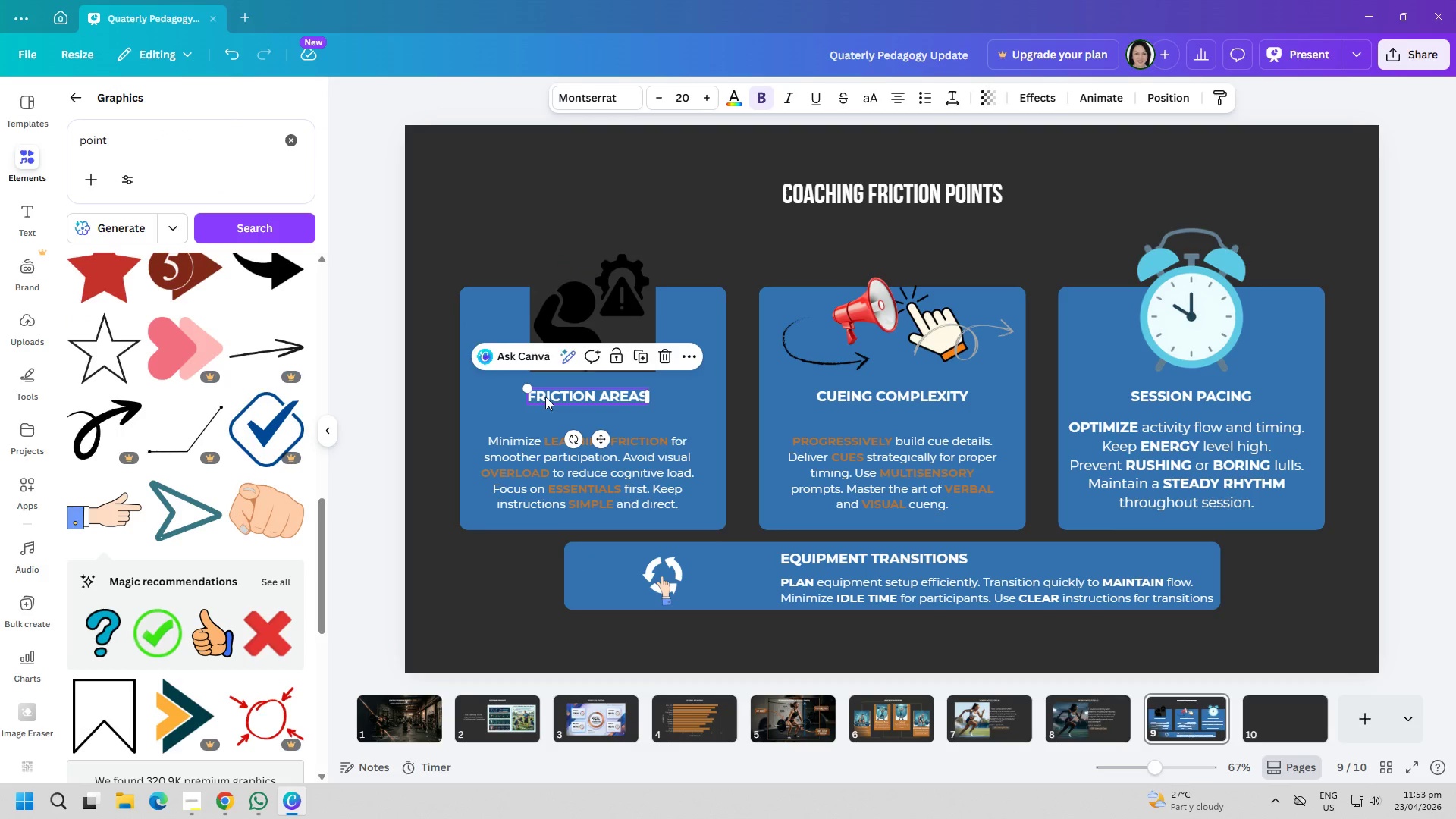 
triple_click([545, 397])
 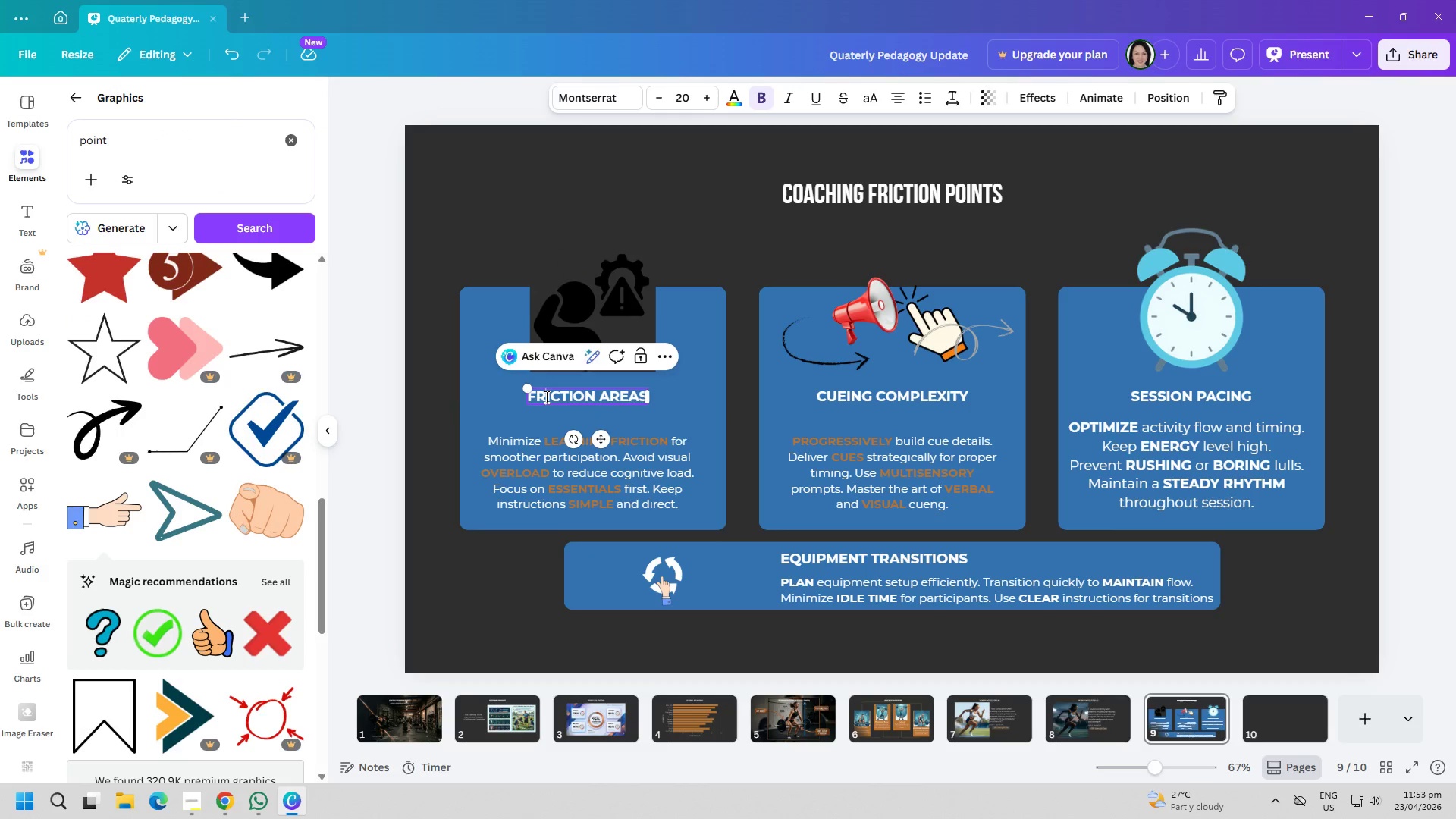 
triple_click([545, 397])
 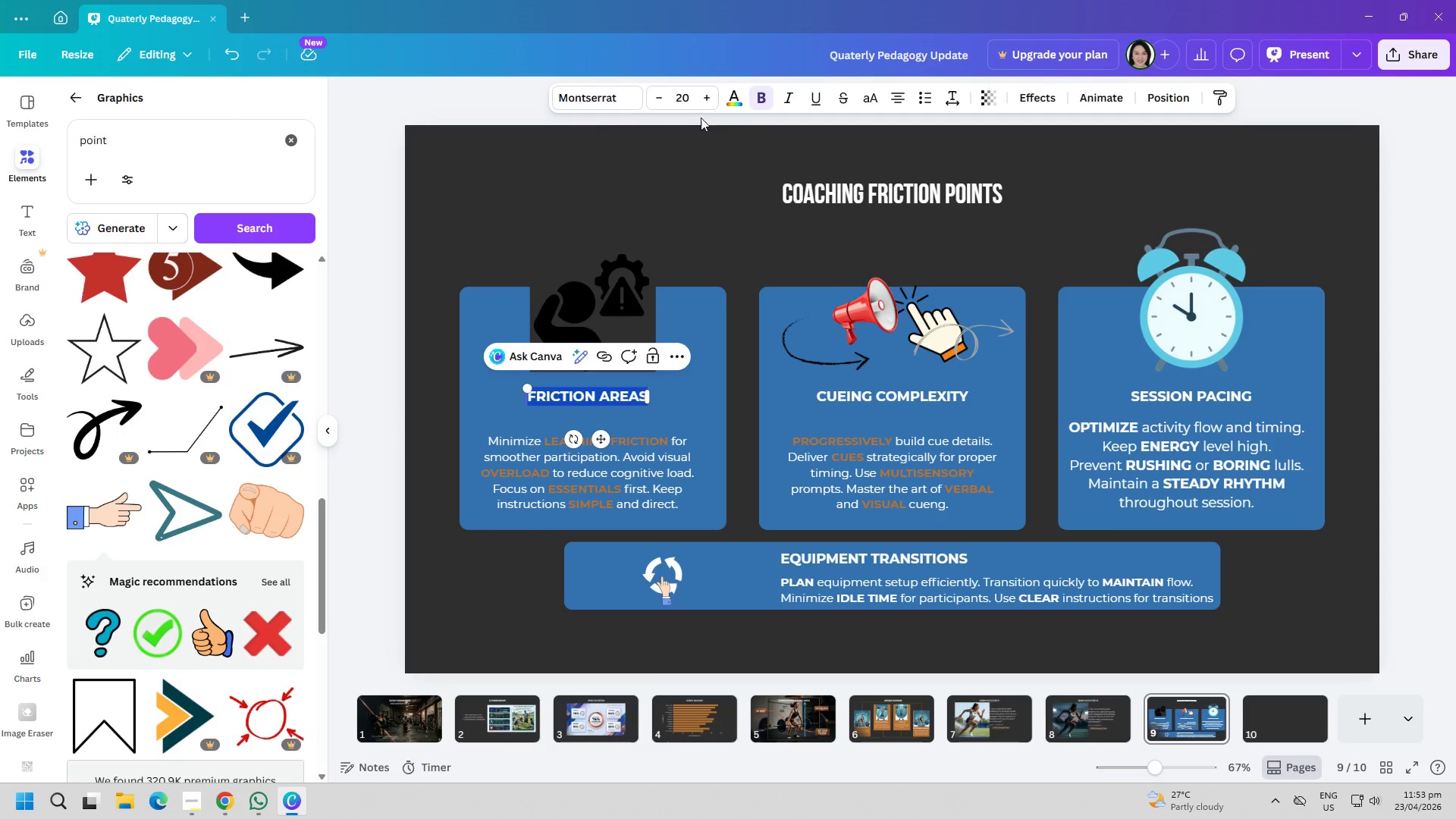 
left_click([726, 102])
 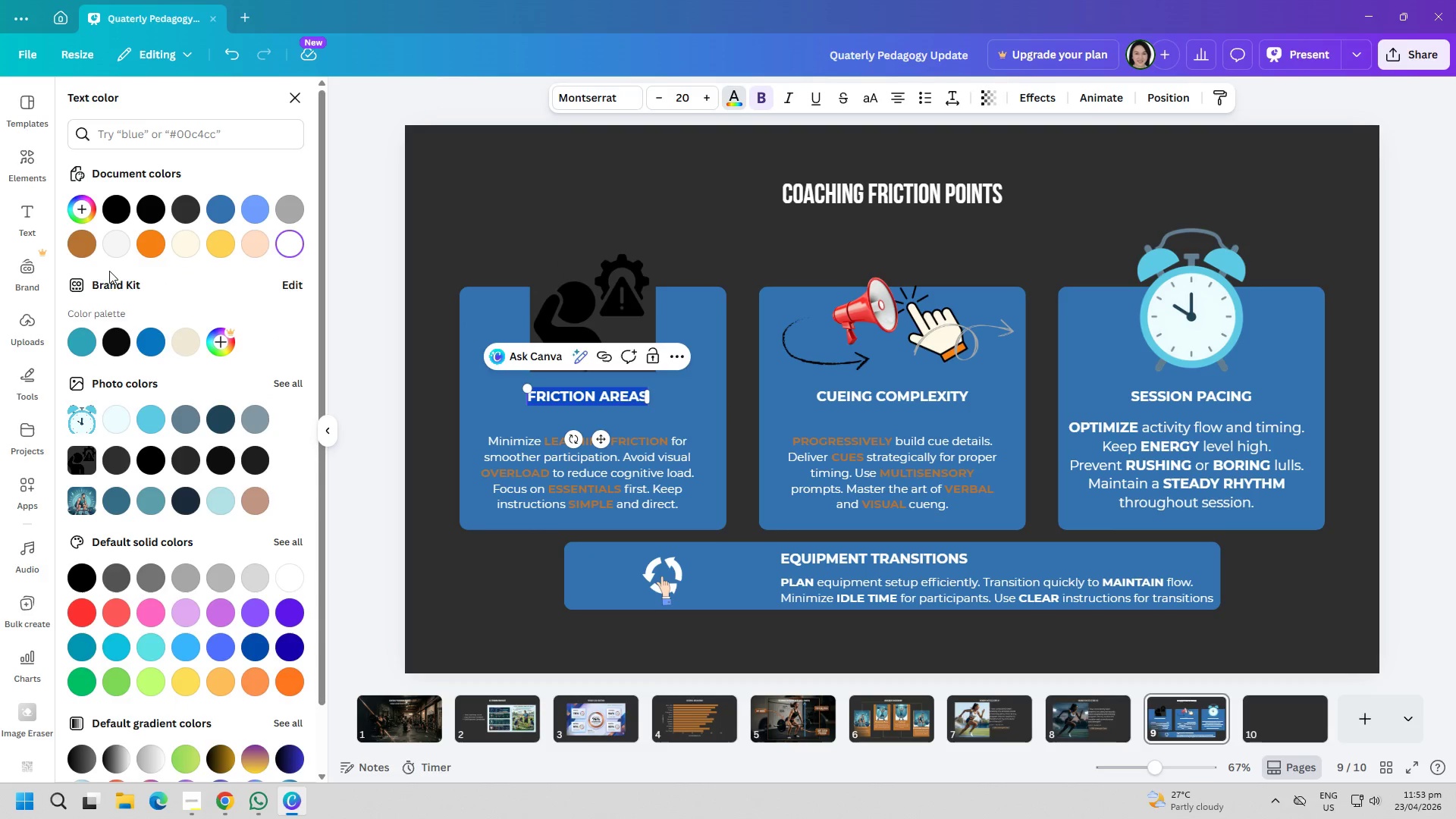 
left_click([74, 249])
 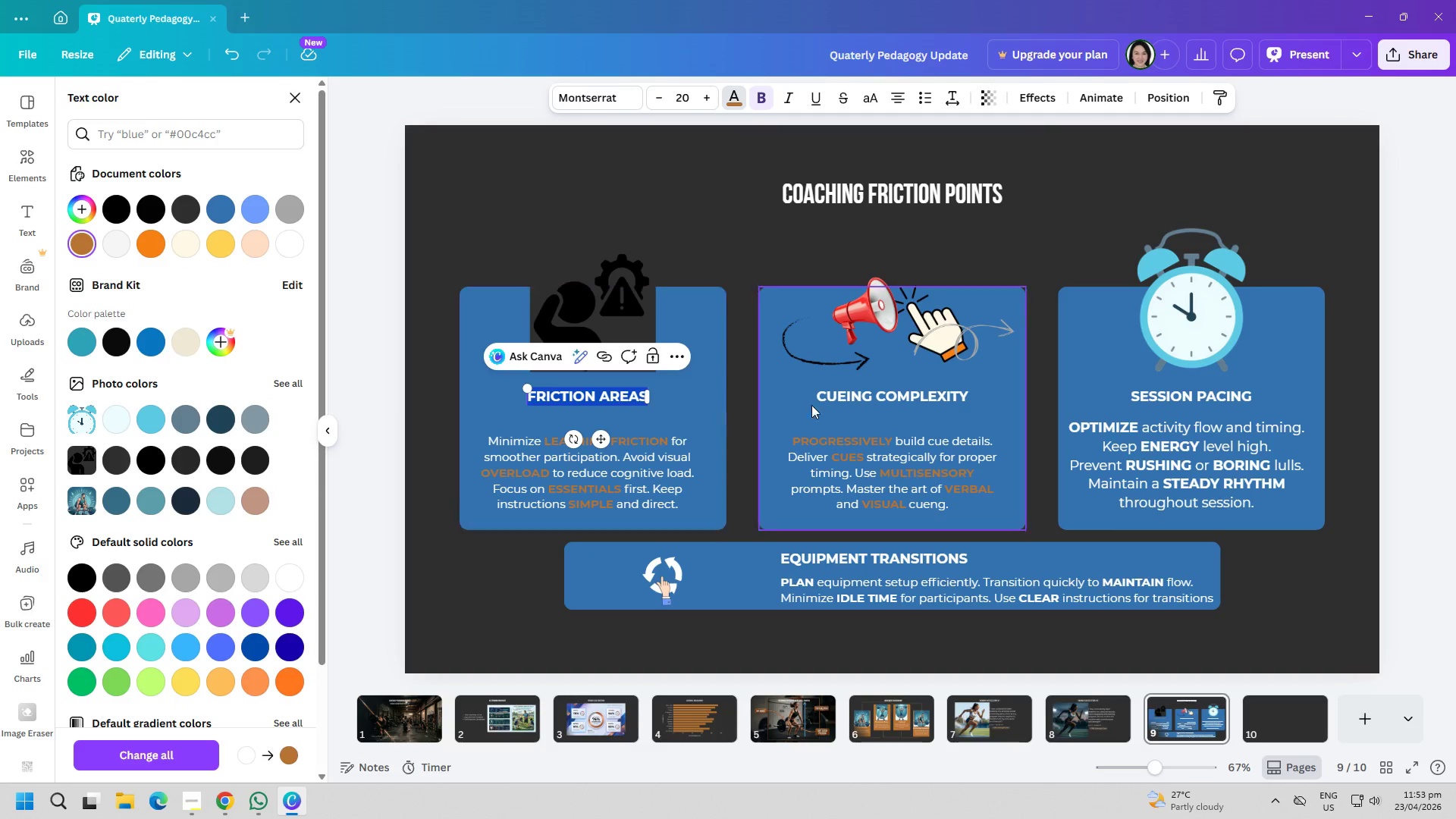 
double_click([856, 399])
 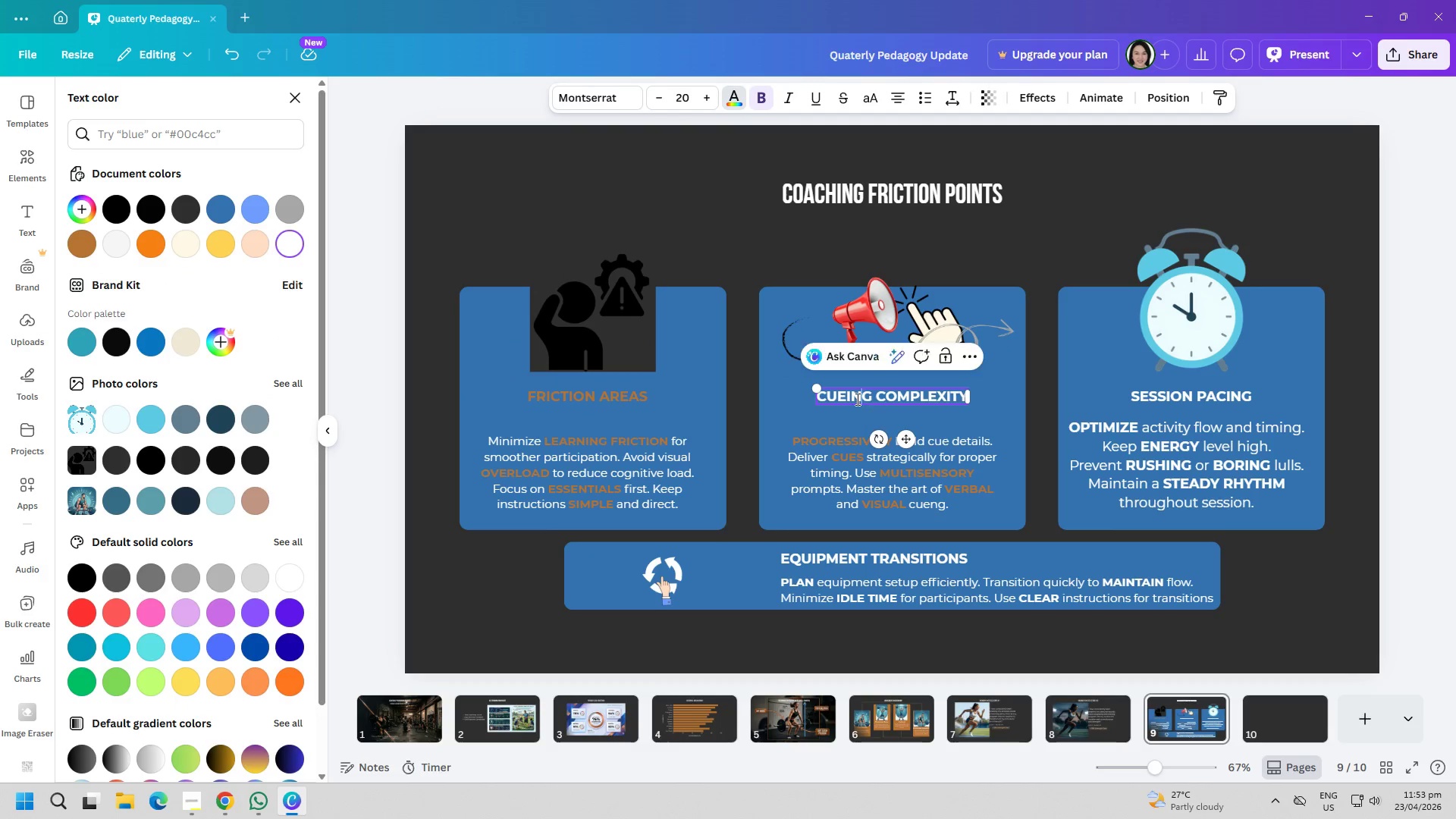 
triple_click([856, 399])
 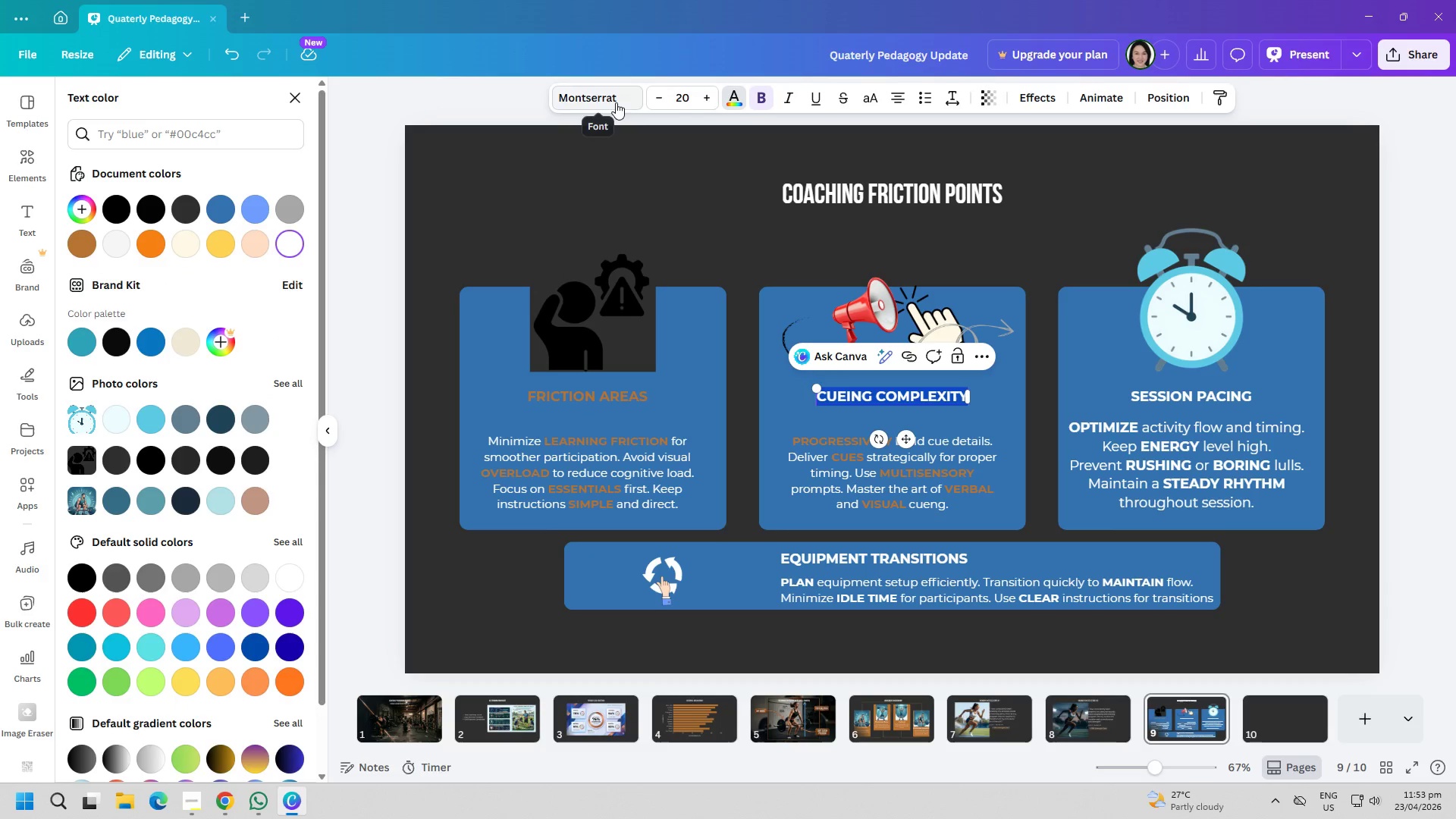 
left_click([740, 100])
 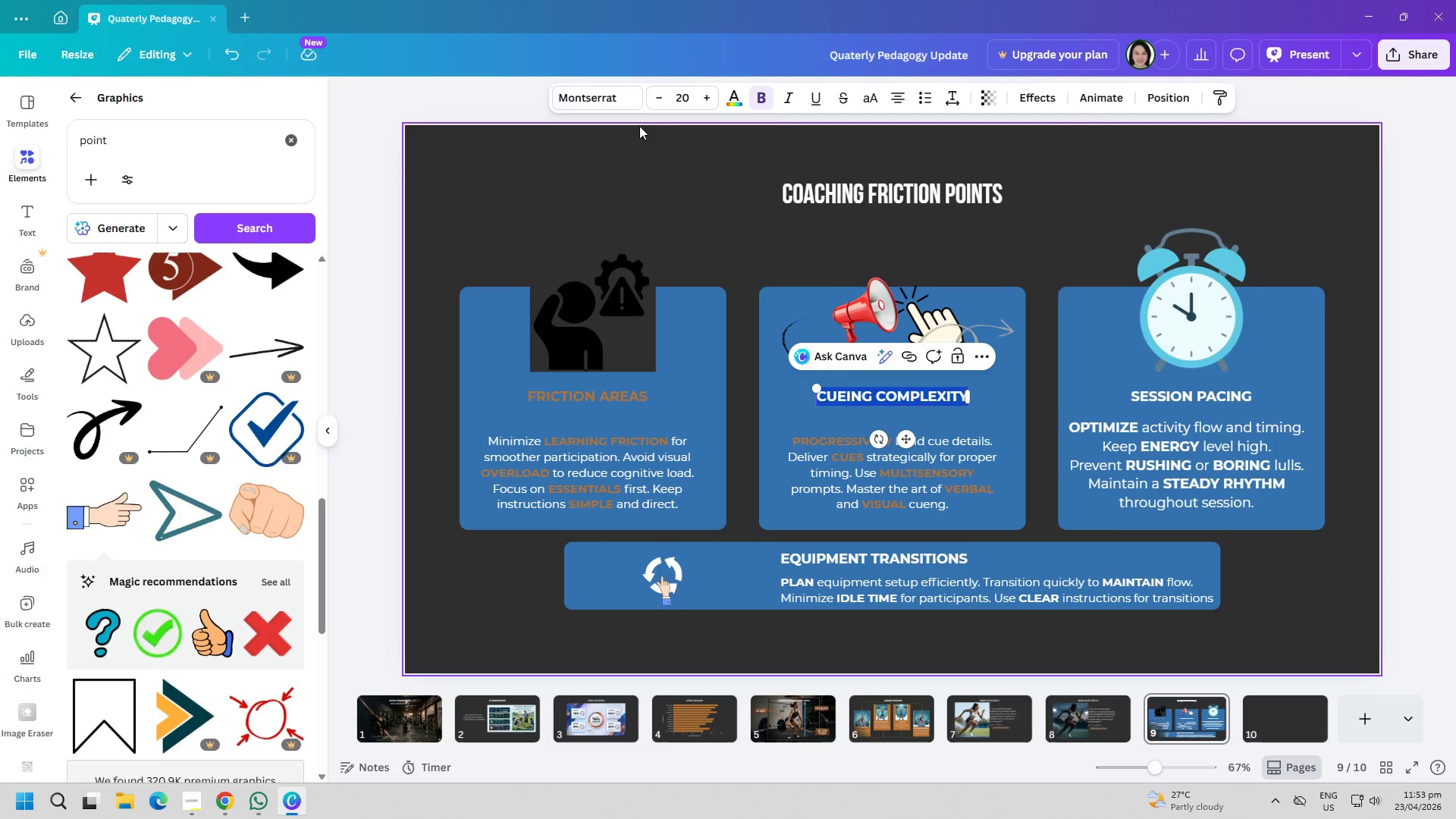 
left_click([728, 100])
 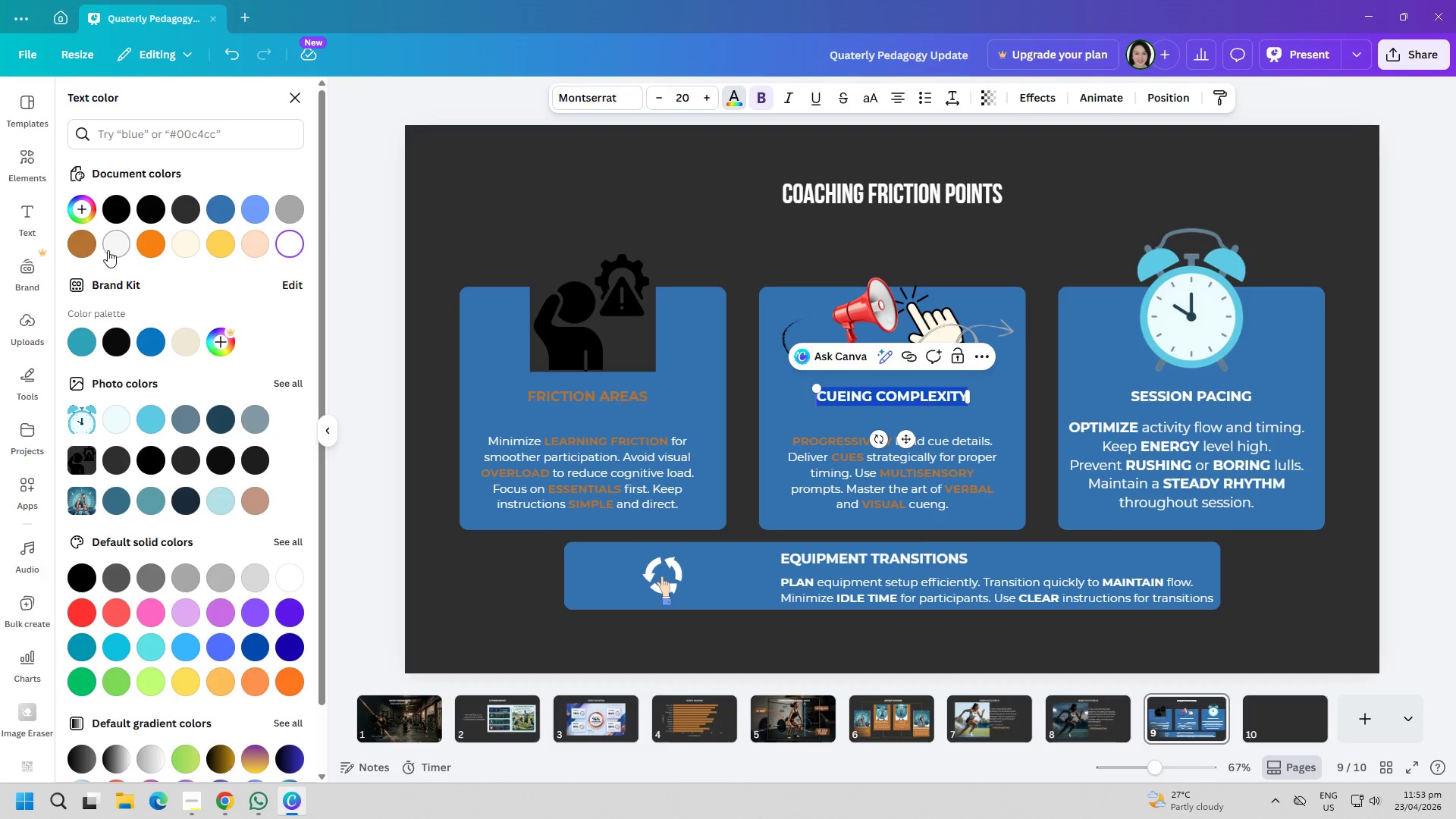 
left_click([87, 246])
 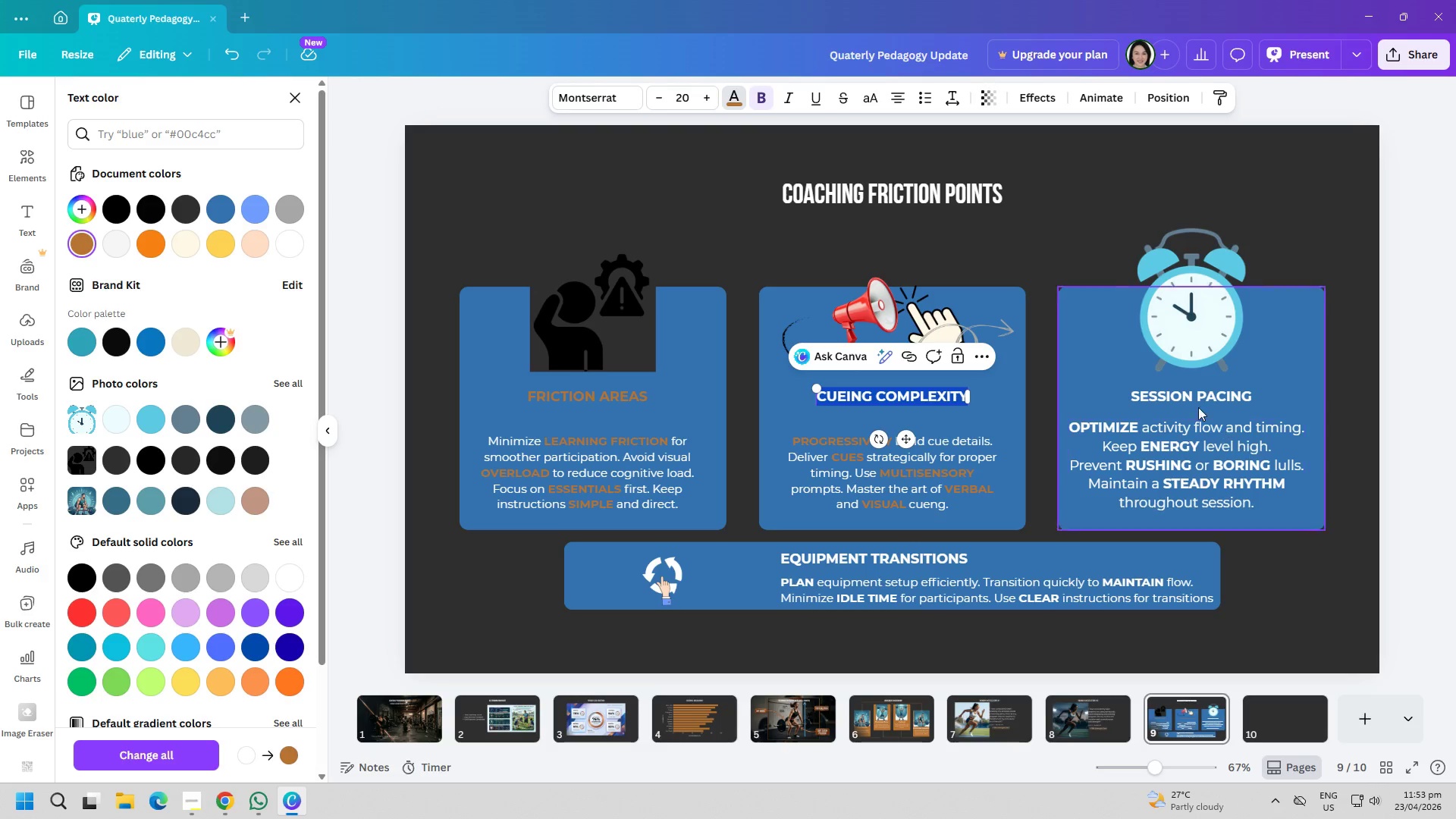 
double_click([1191, 397])
 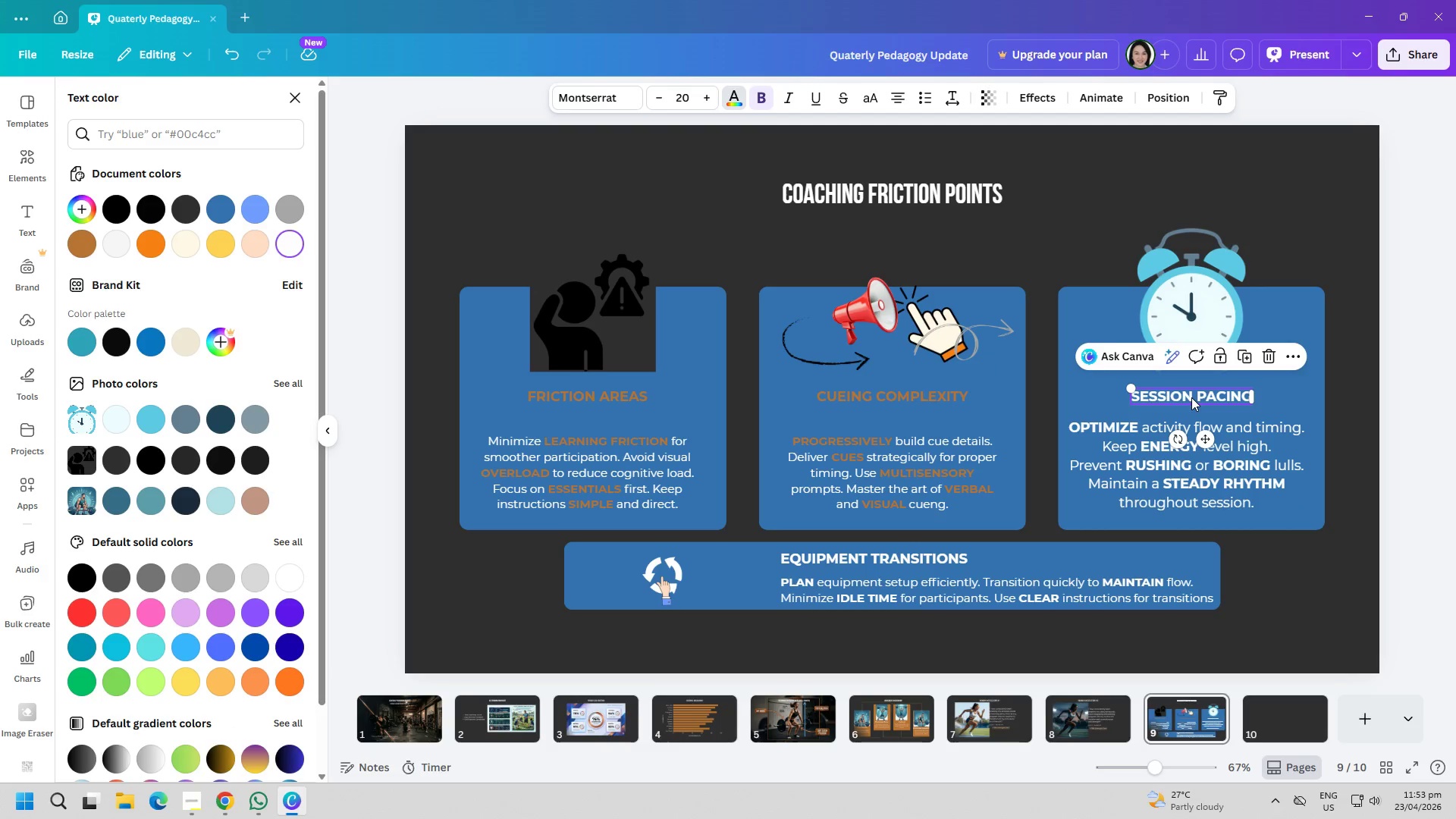 
triple_click([1191, 397])
 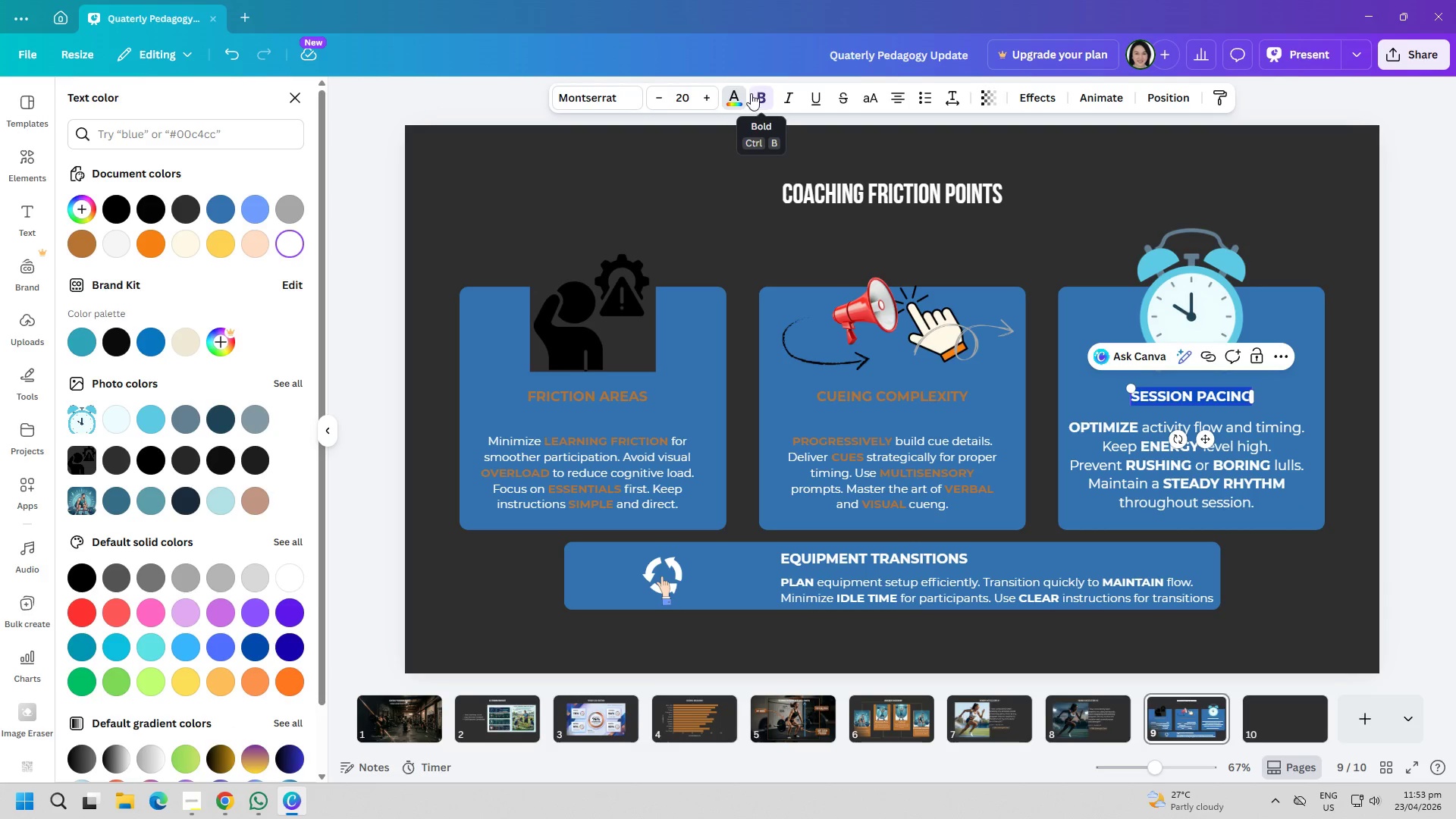 
left_click([739, 100])
 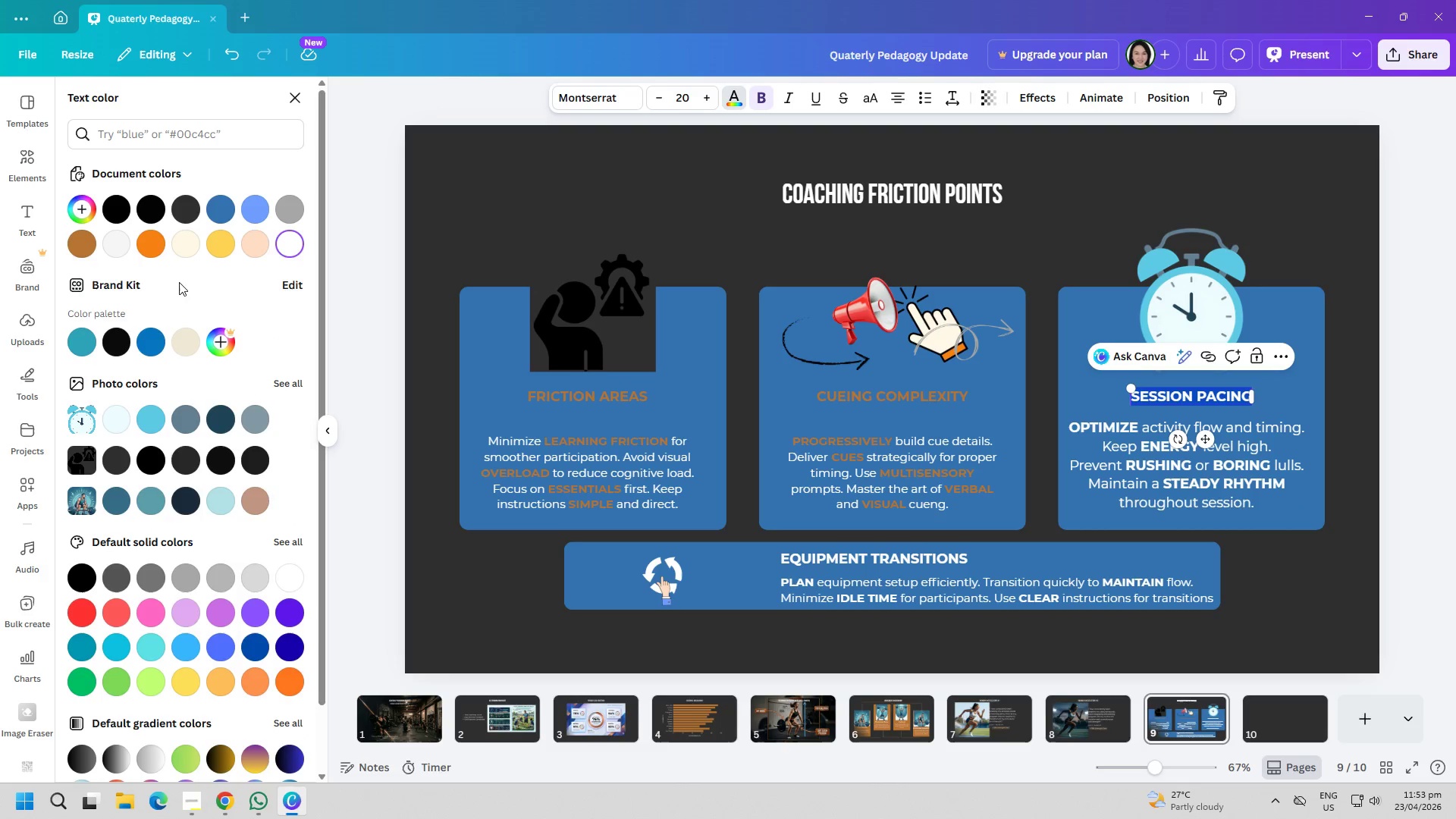 
left_click([96, 243])
 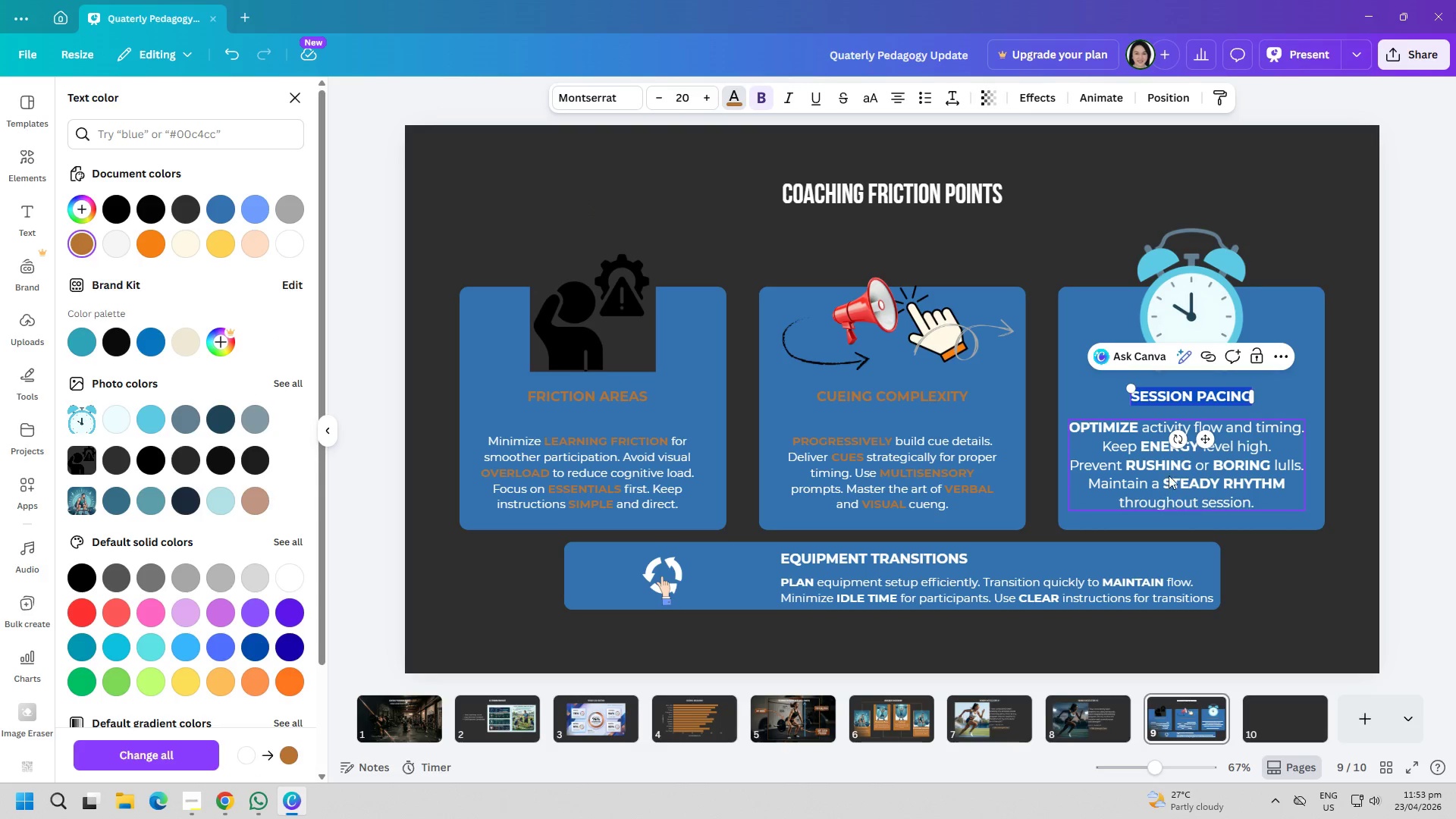 
double_click([1155, 447])
 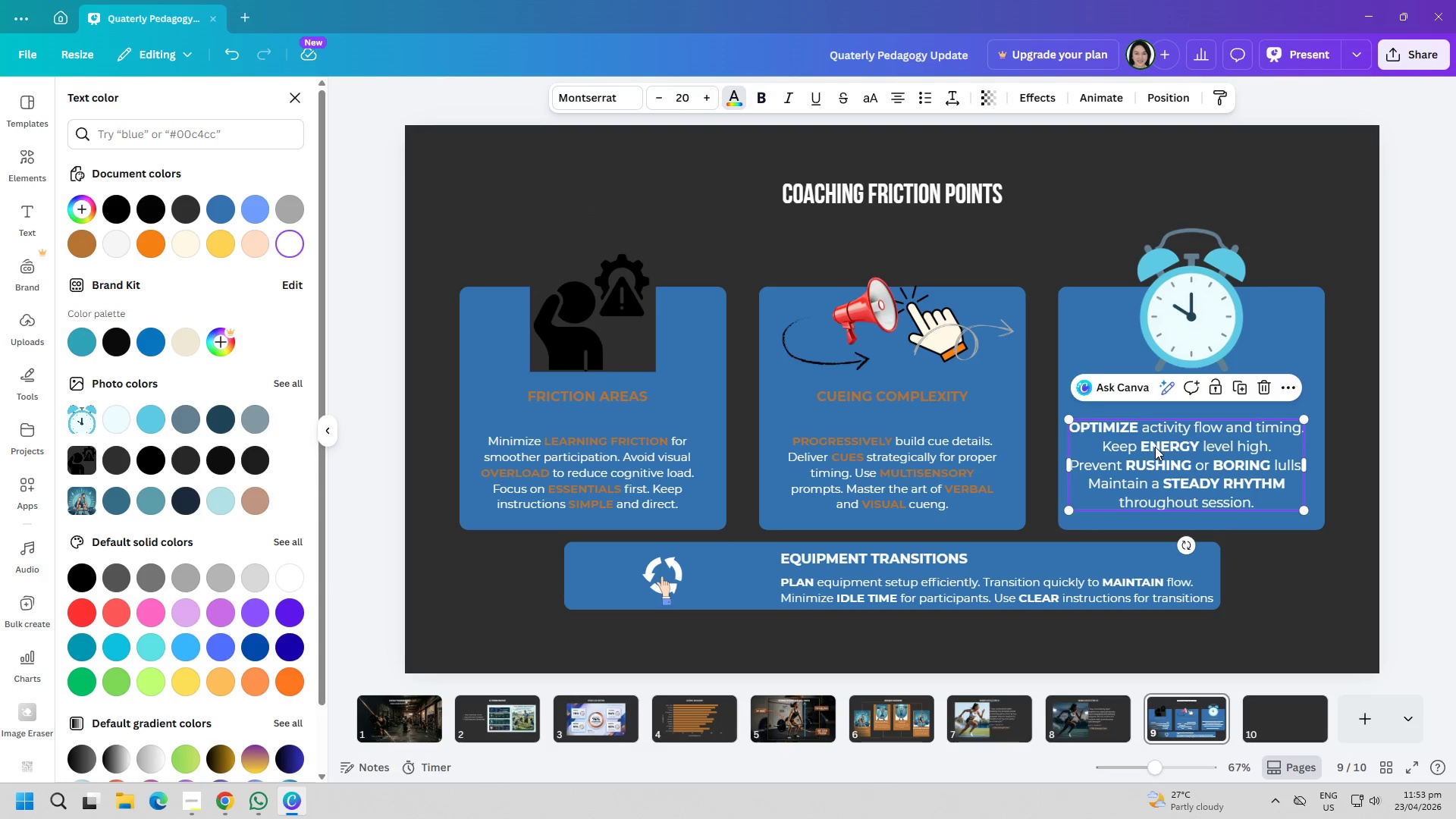 
triple_click([1155, 447])
 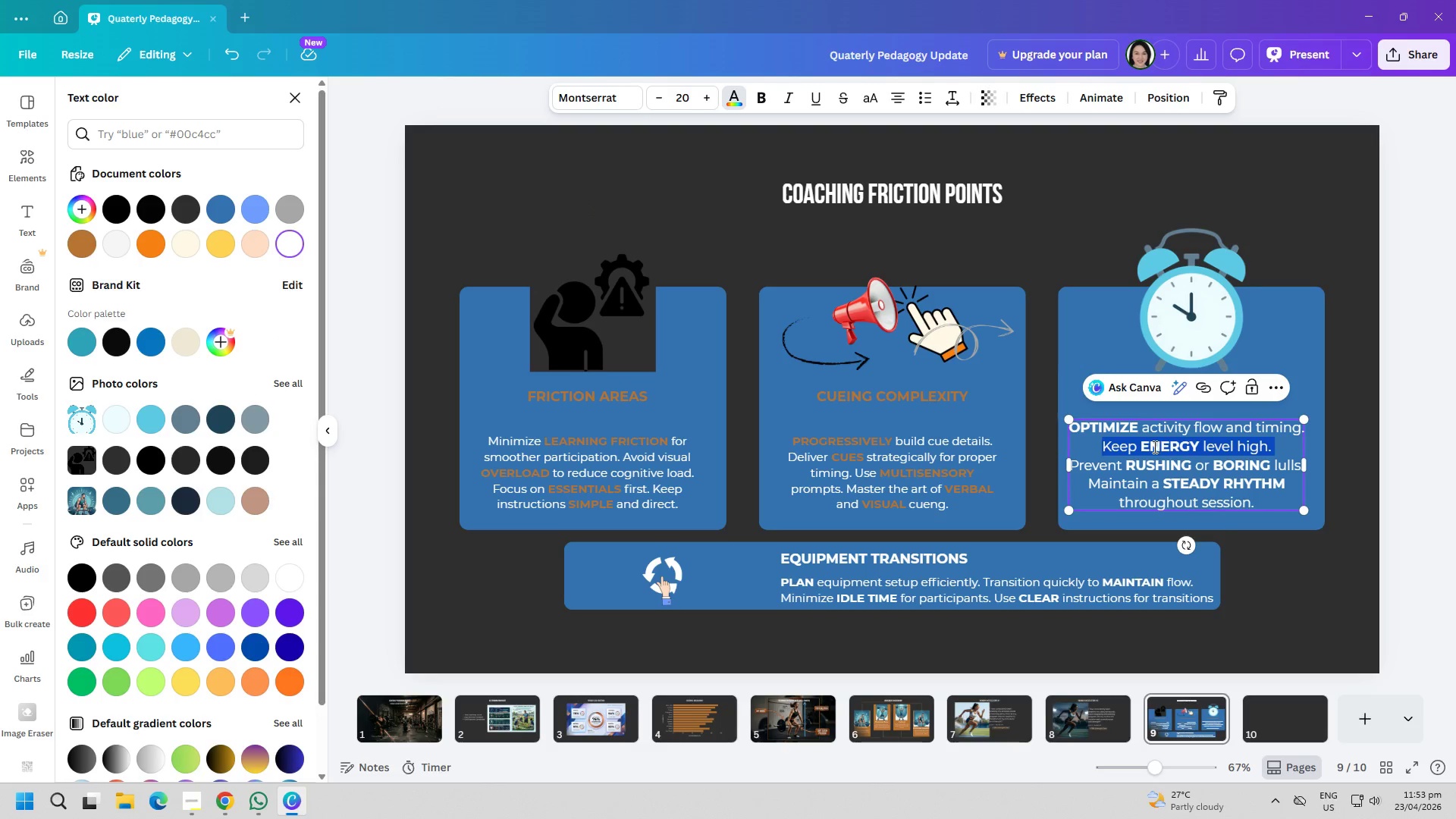 
left_click([1155, 447])
 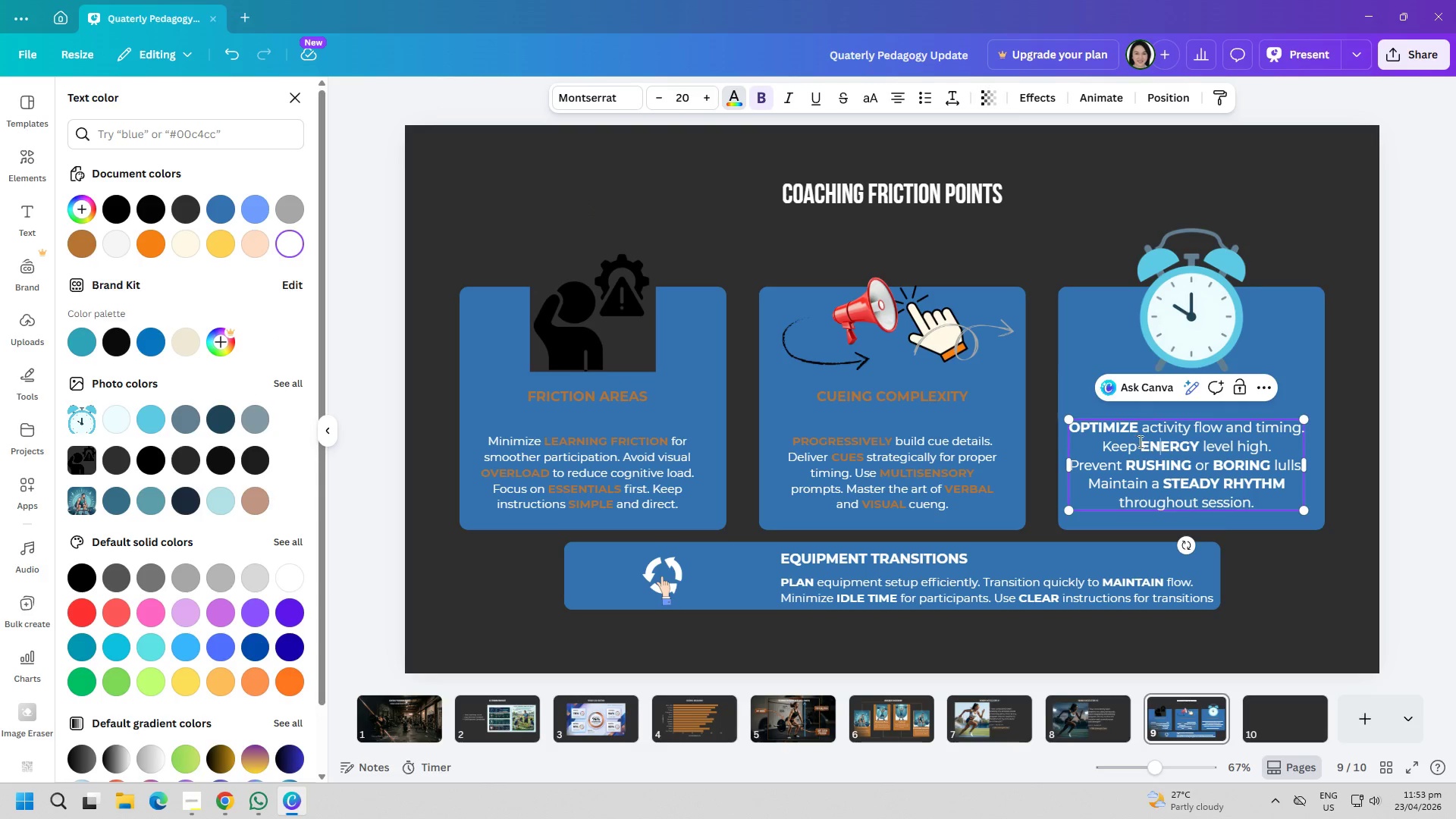 
left_click_drag(start_coordinate=[1139, 441], to_coordinate=[1196, 446])
 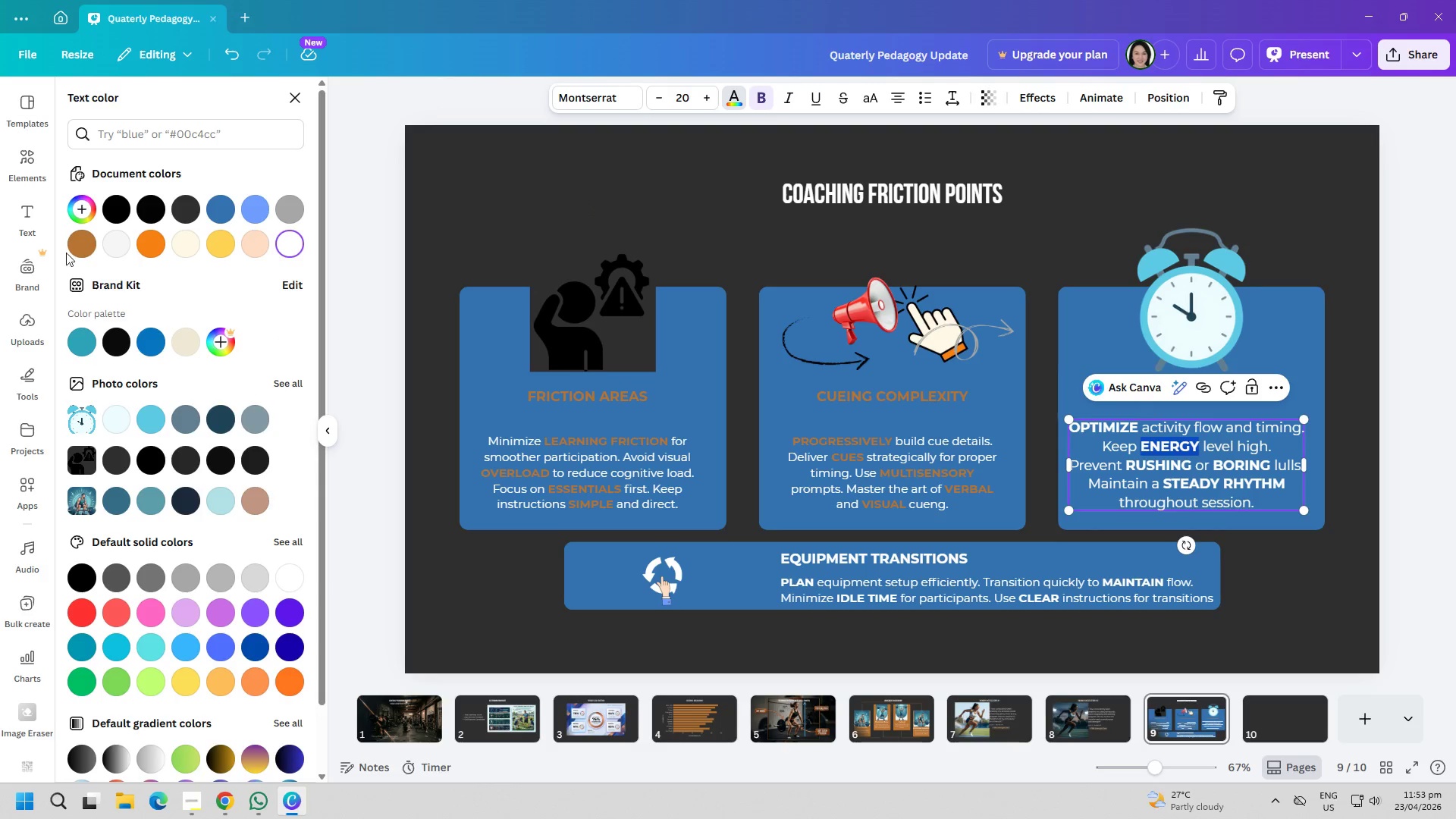 
left_click([78, 249])
 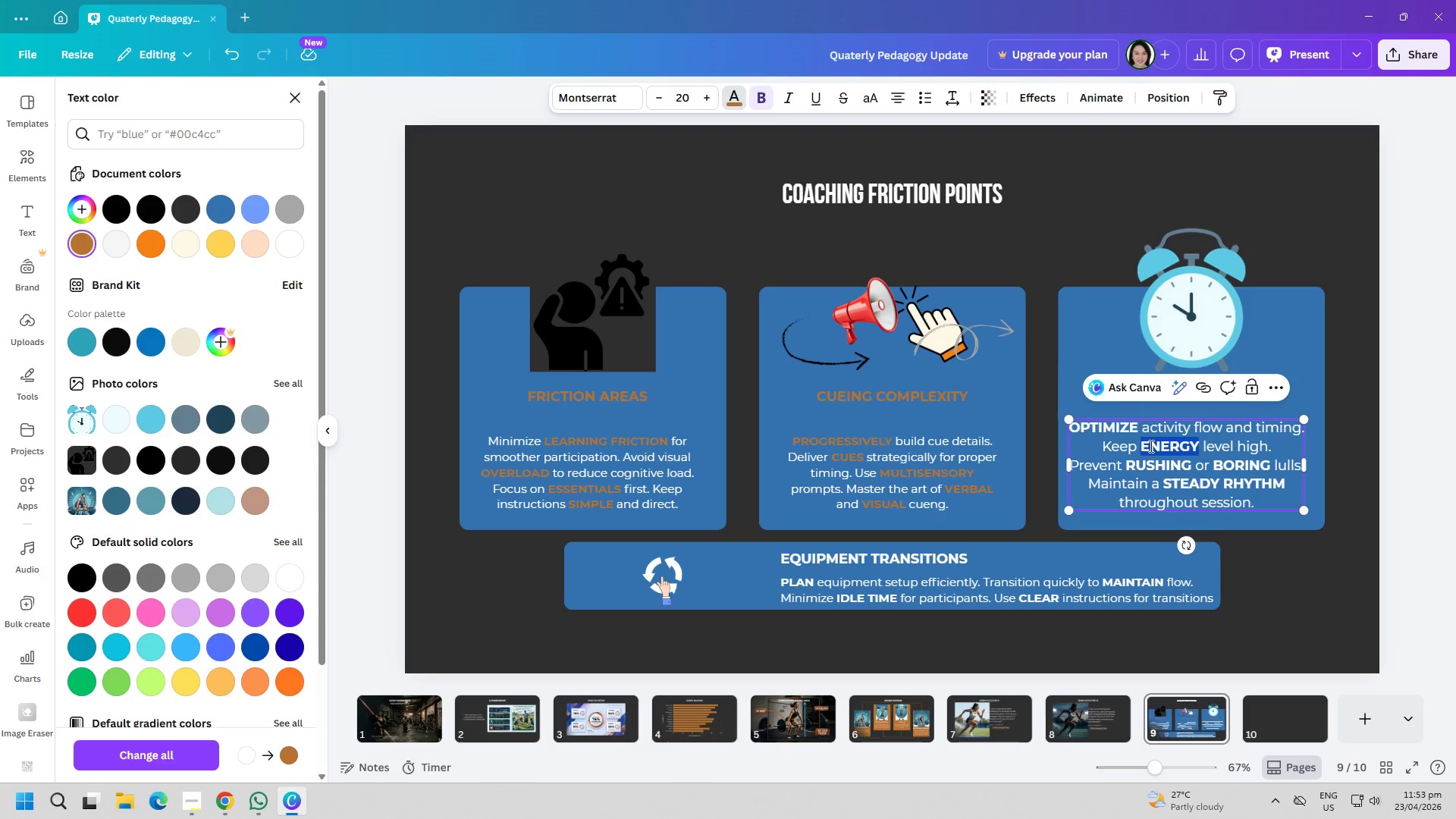 
left_click([1103, 433])
 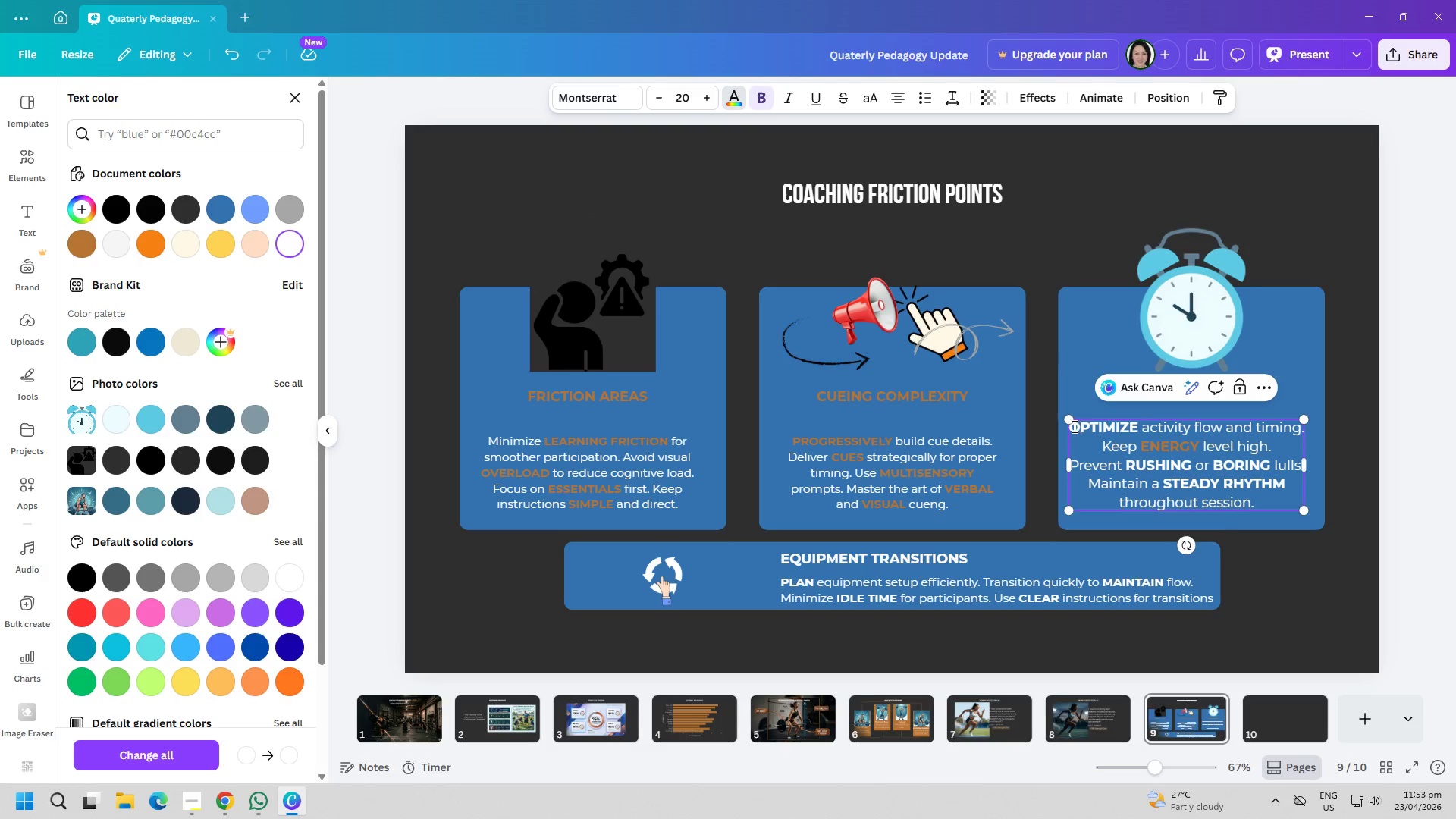 
left_click_drag(start_coordinate=[1073, 426], to_coordinate=[1136, 426])
 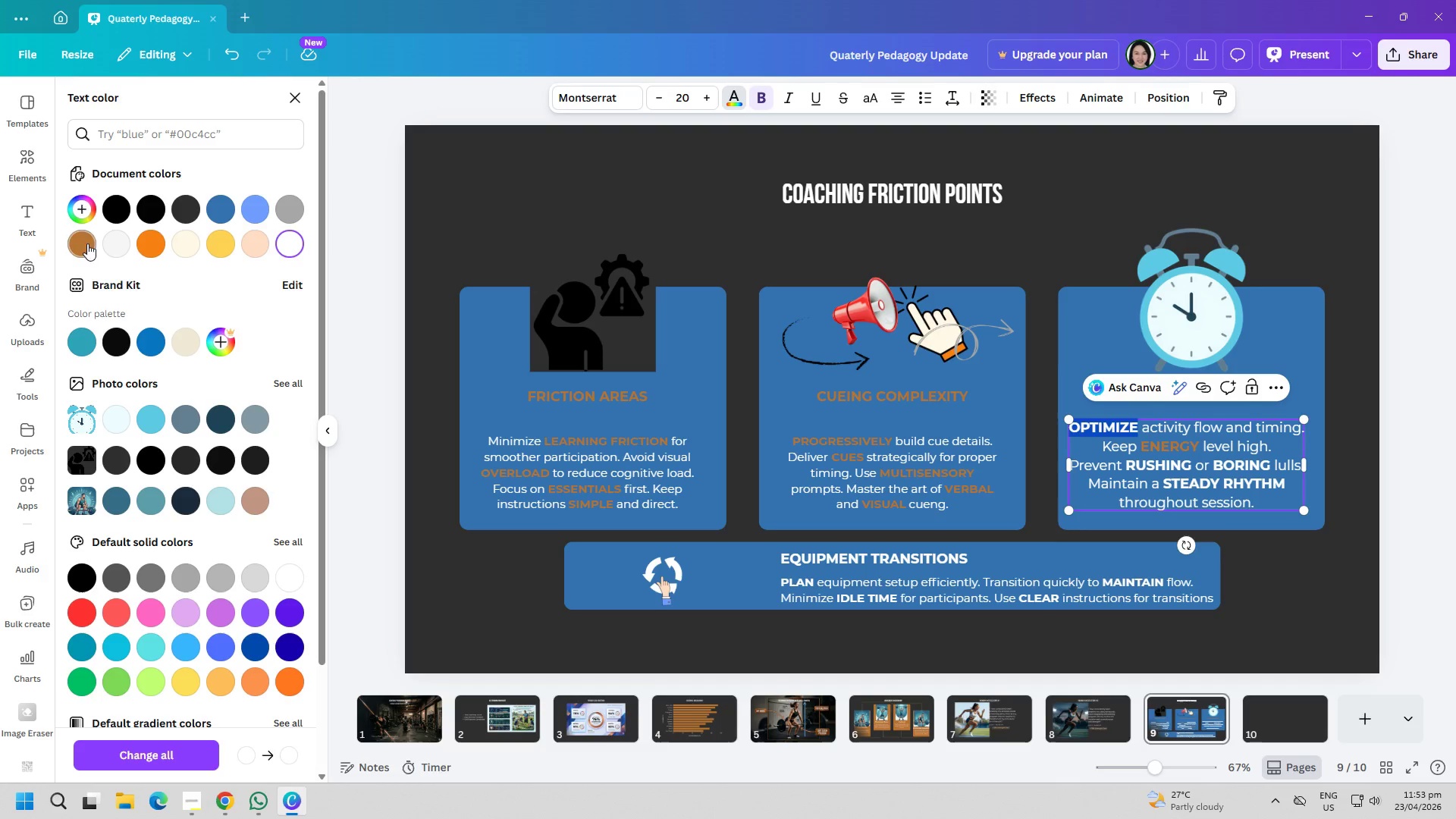 
left_click([82, 242])
 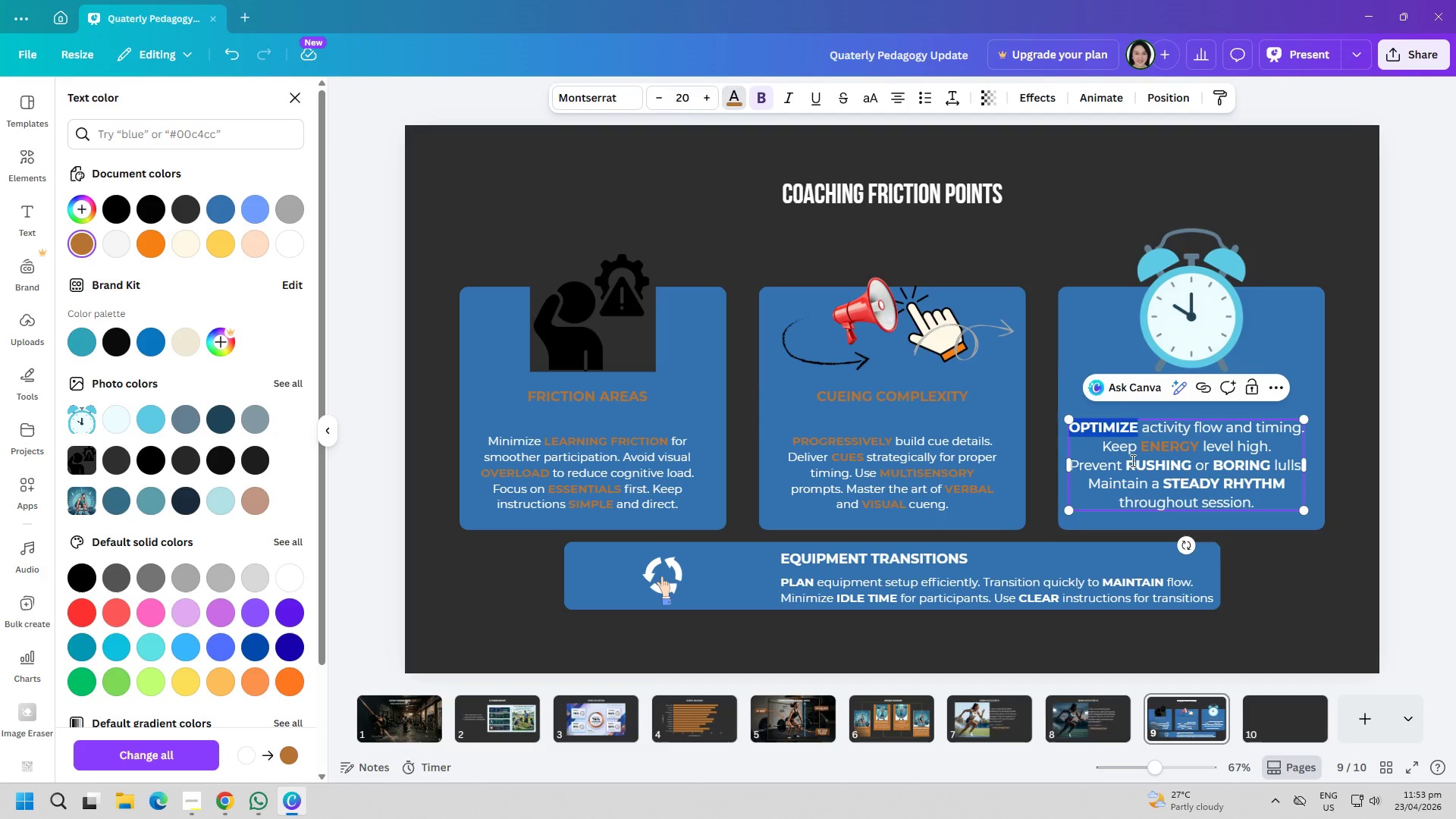 
left_click_drag(start_coordinate=[1130, 462], to_coordinate=[1189, 469])
 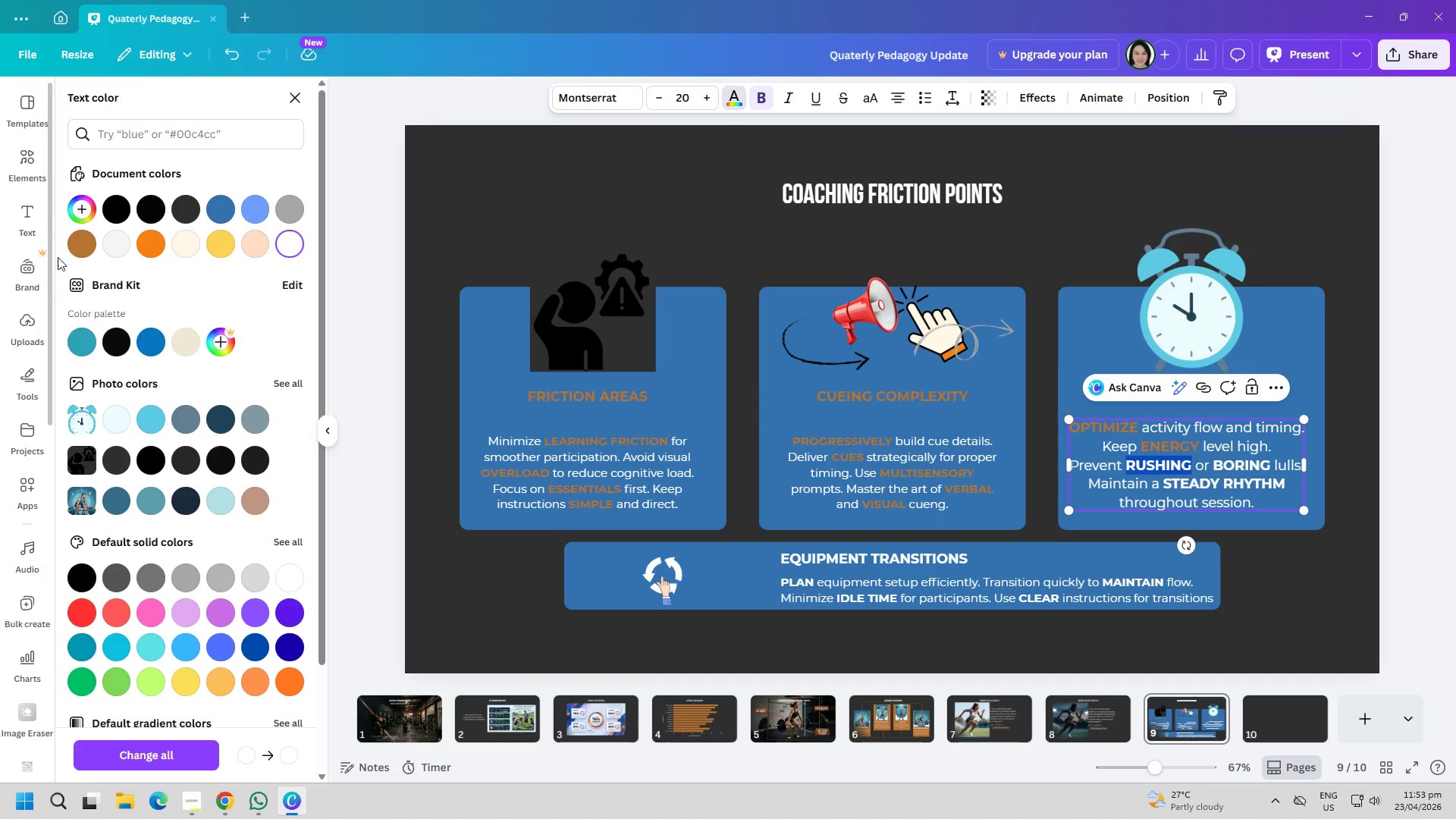 
left_click([85, 246])
 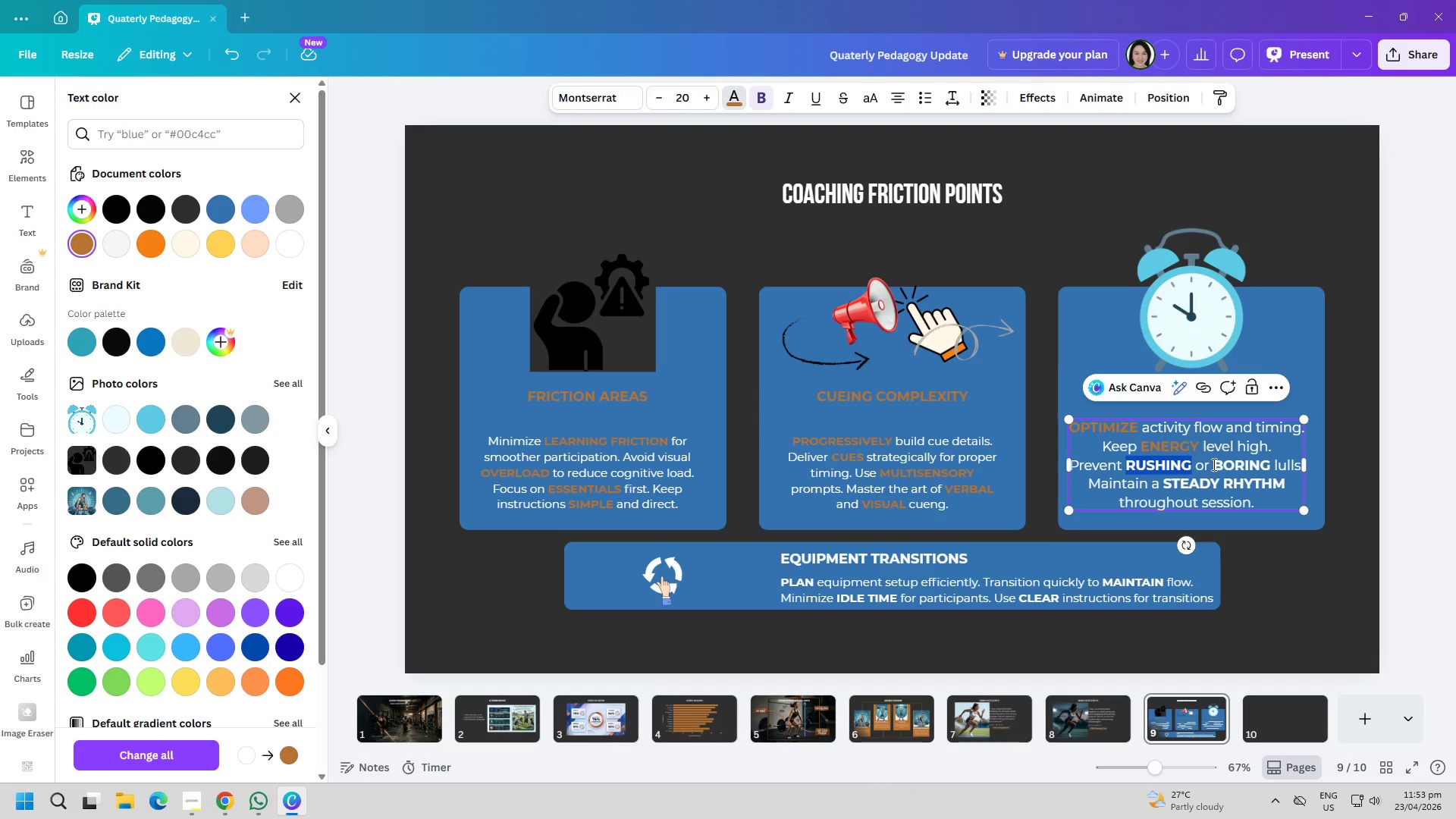 
left_click_drag(start_coordinate=[1216, 464], to_coordinate=[1271, 462])
 